 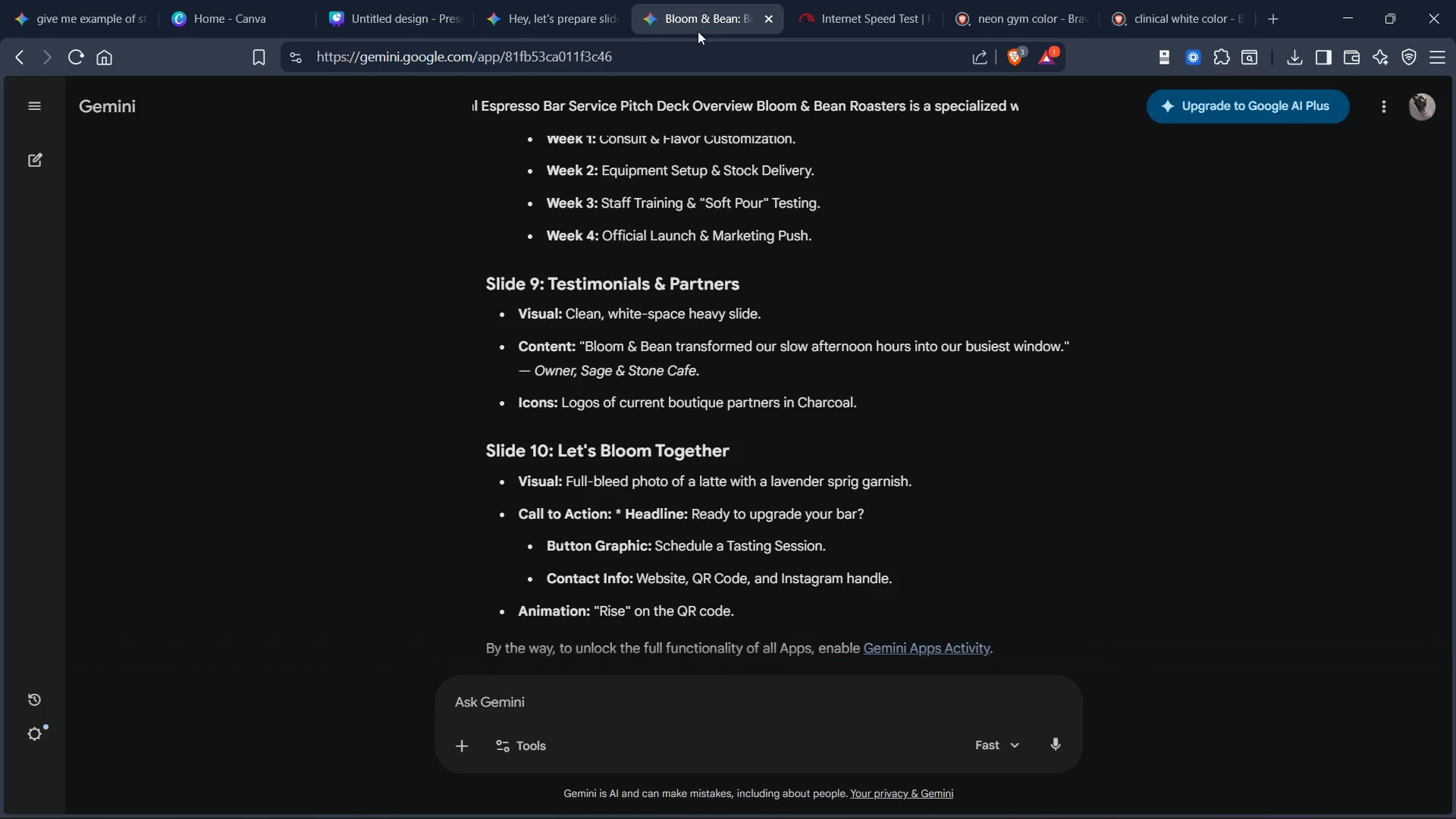 
scroll: coordinate [717, 128], scroll_direction: up, amount: 7.0
 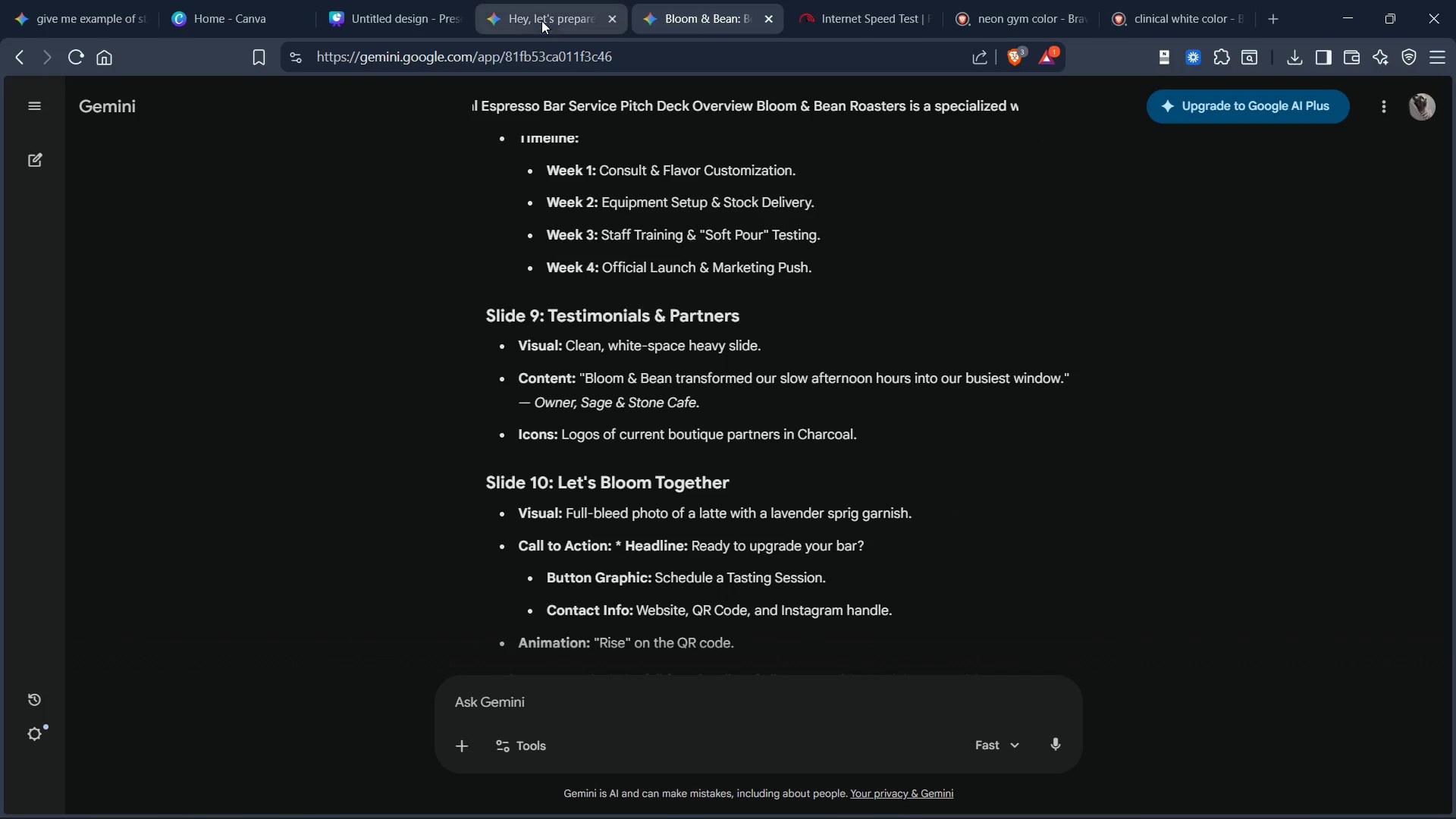 
left_click([541, 16])
 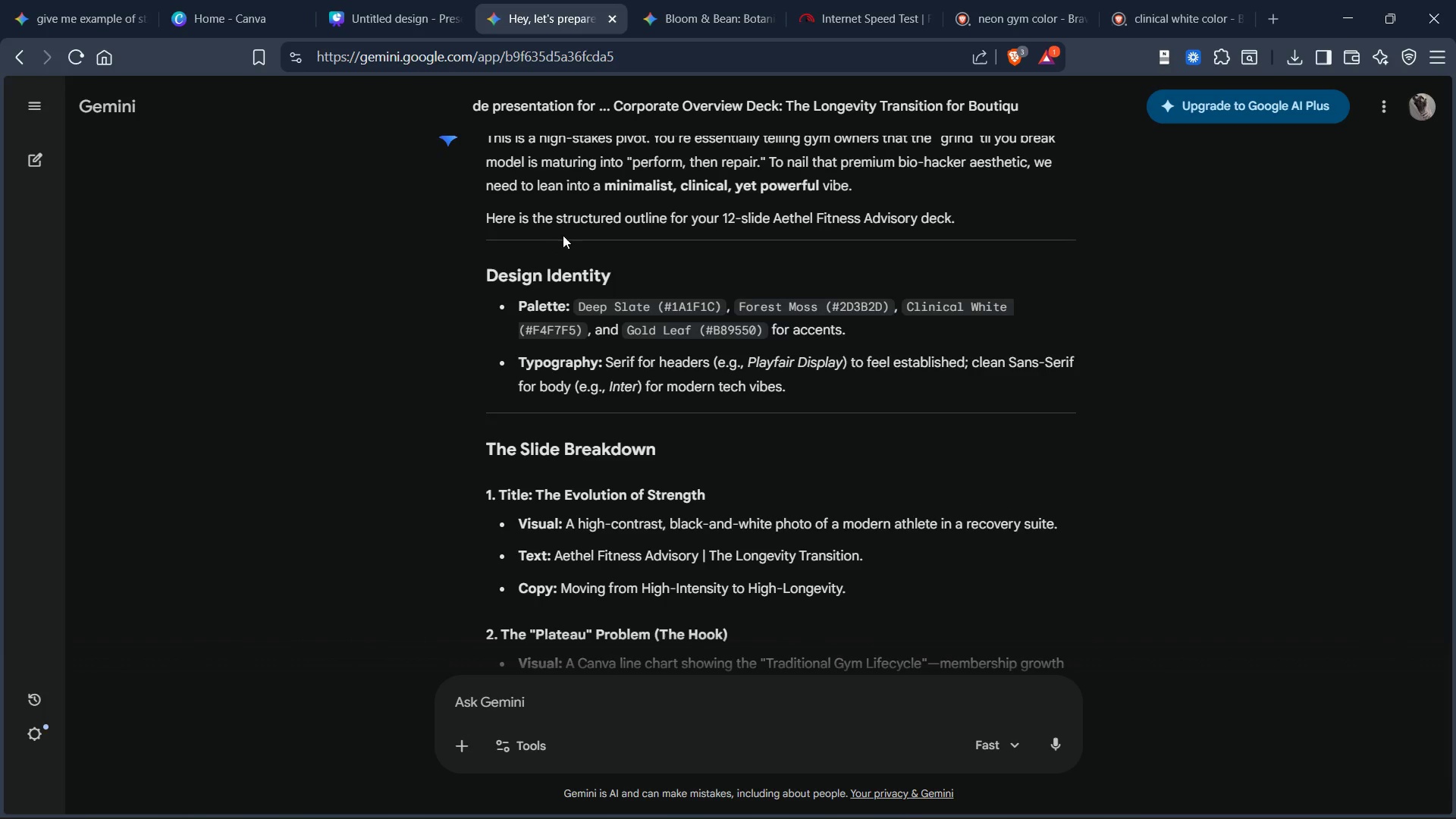 
scroll: coordinate [567, 225], scroll_direction: down, amount: 6.0
 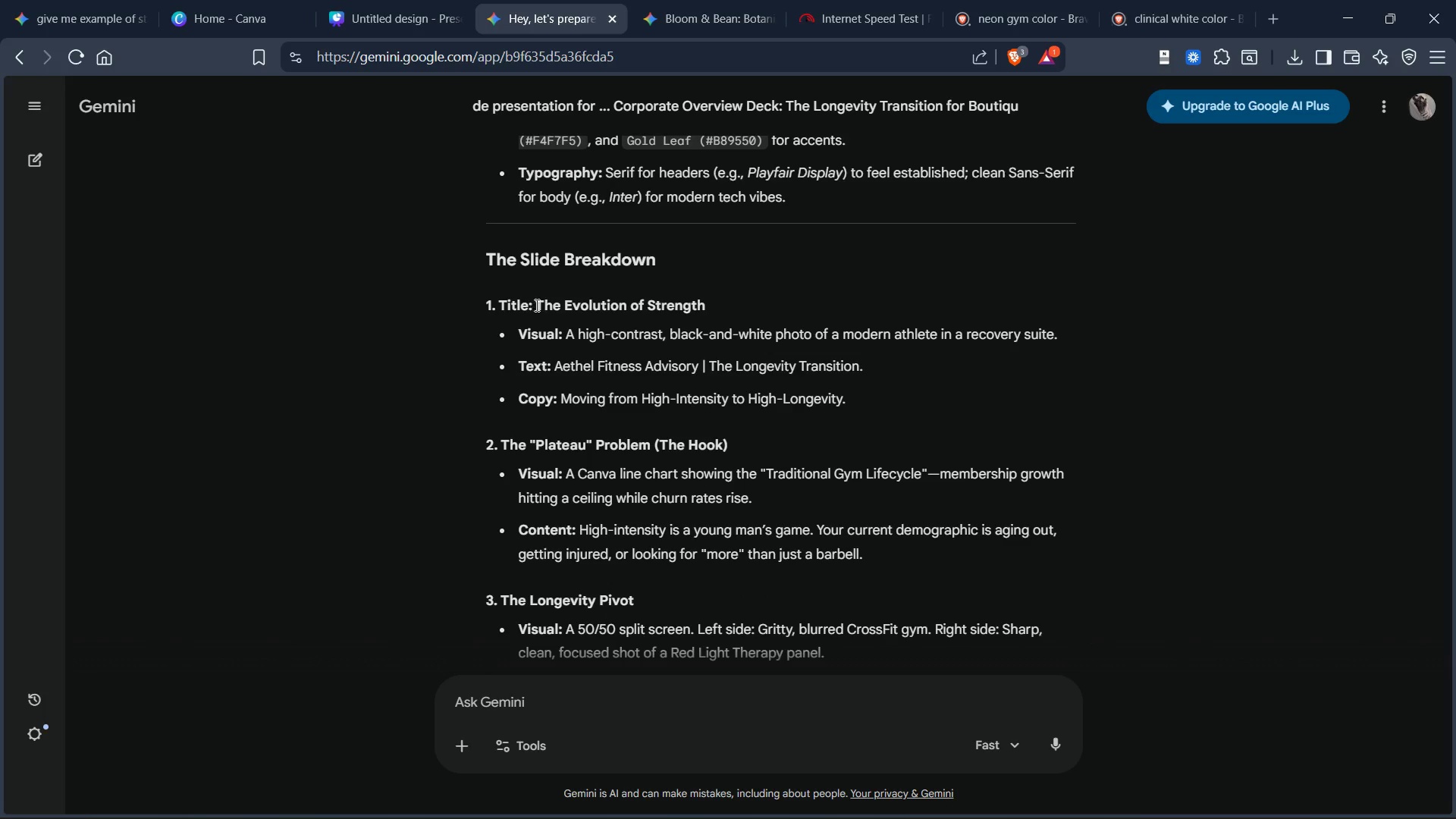 
left_click_drag(start_coordinate=[536, 305], to_coordinate=[708, 305])
 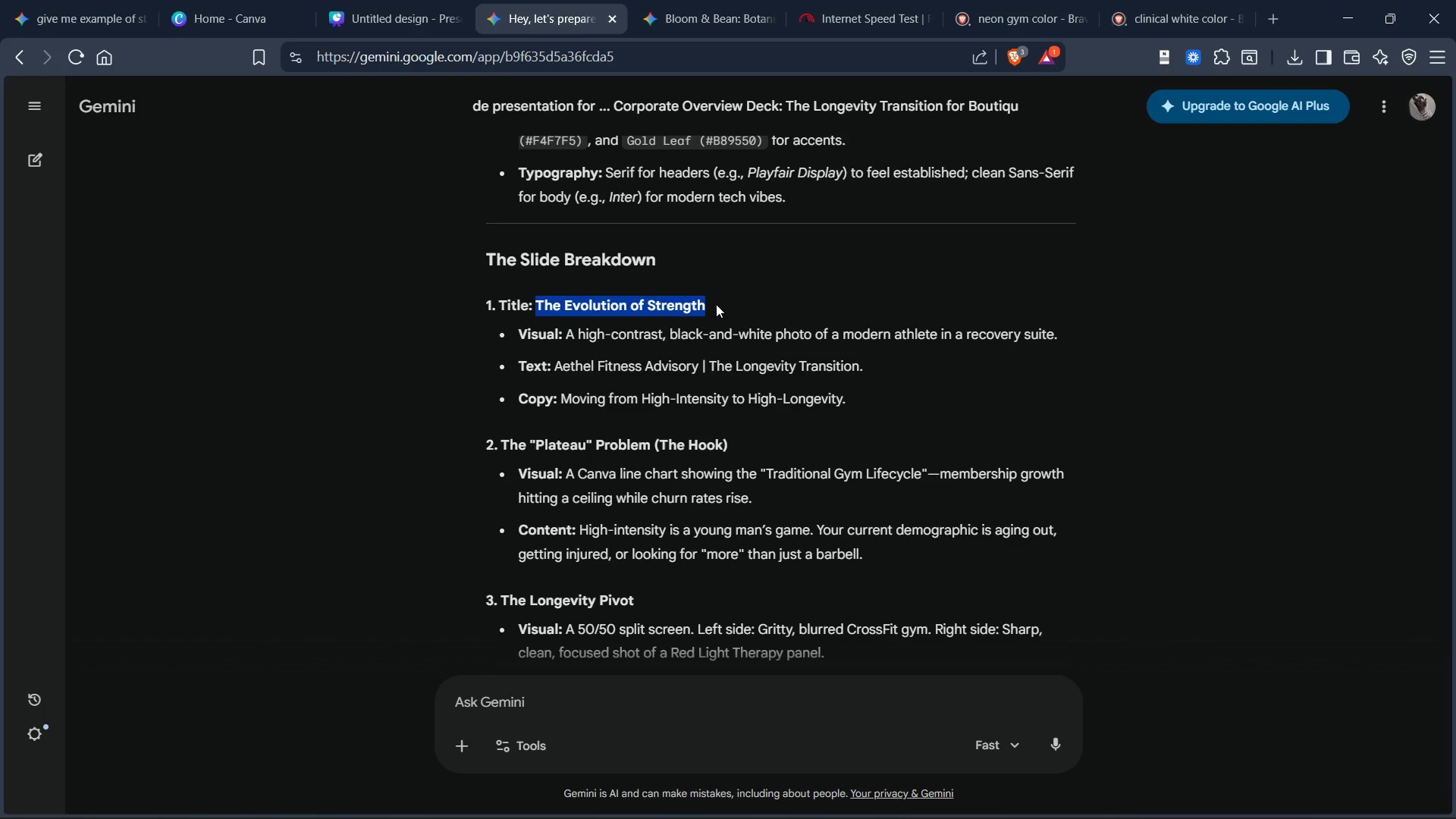 
key(Control+C)
 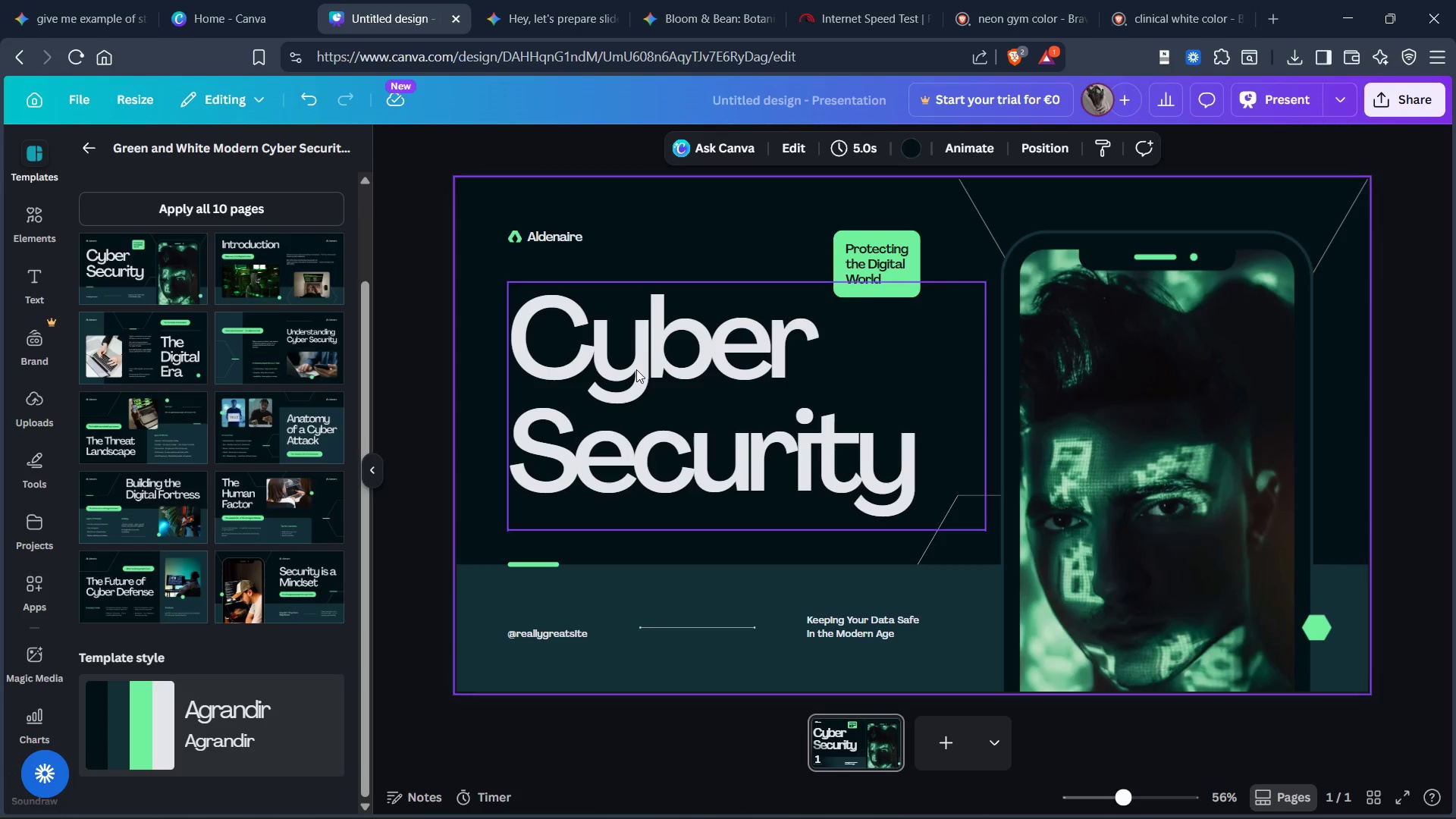 
double_click([663, 372])
 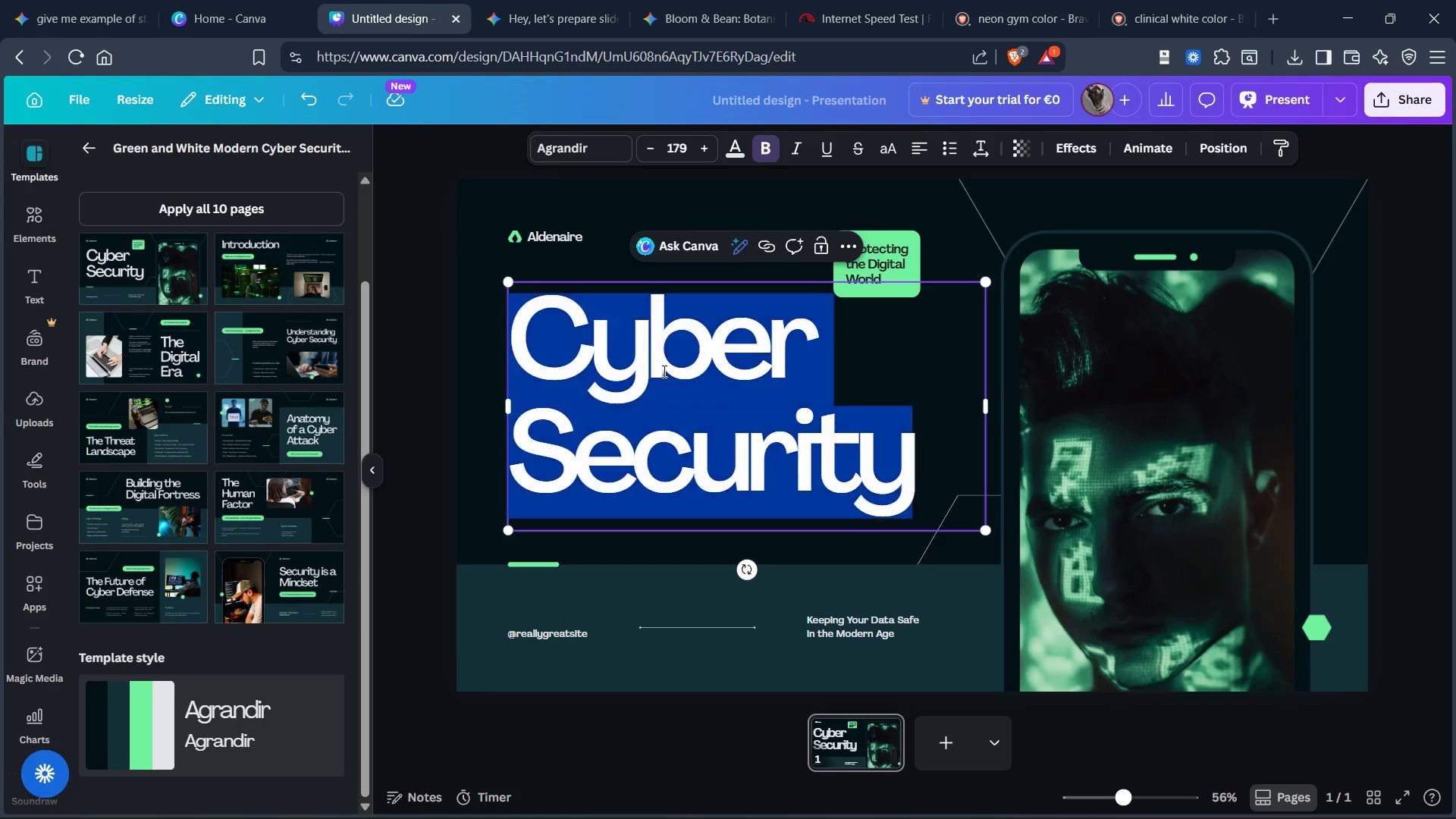 
triple_click([663, 371])
 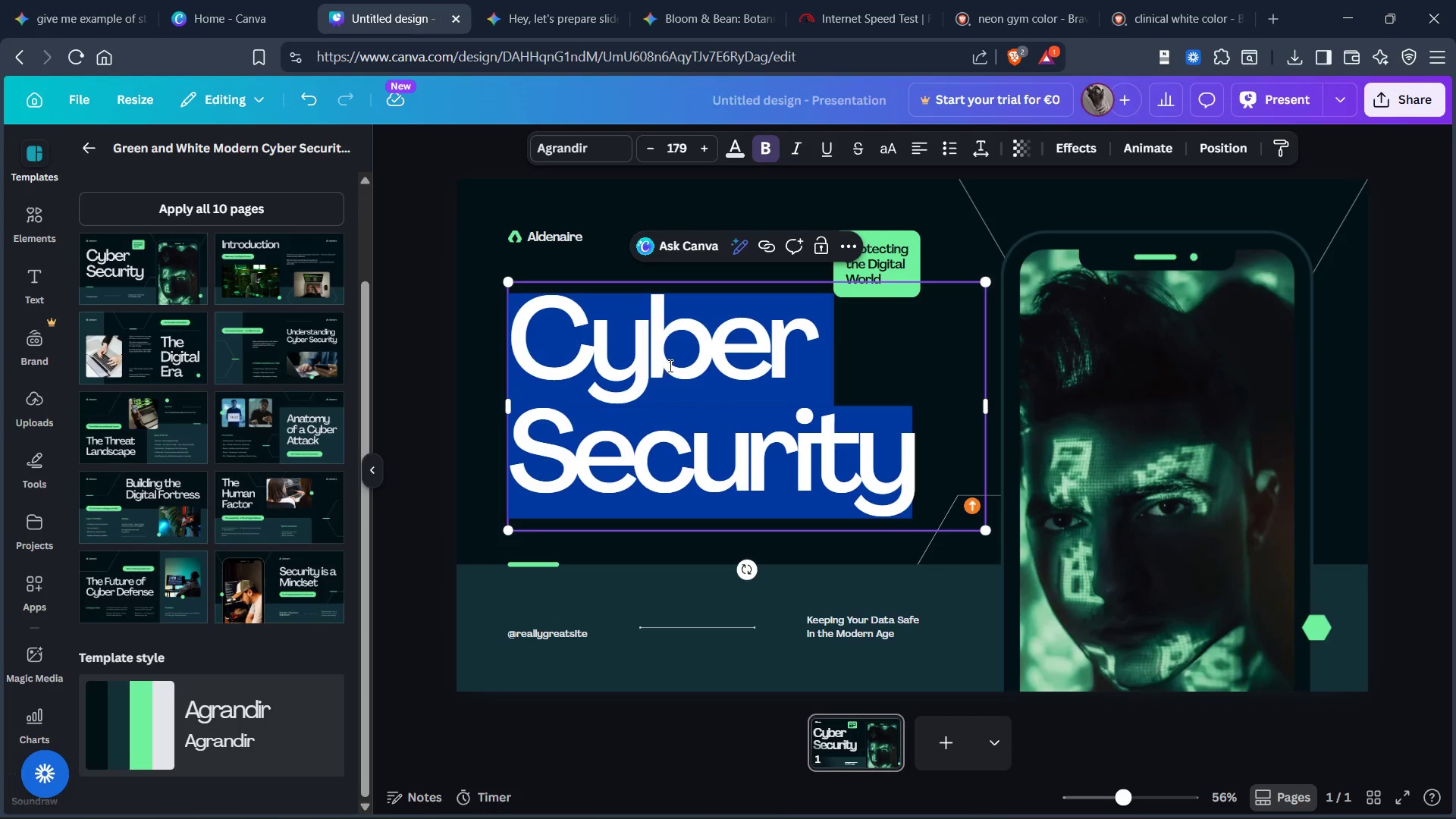 
key(Control+V)
 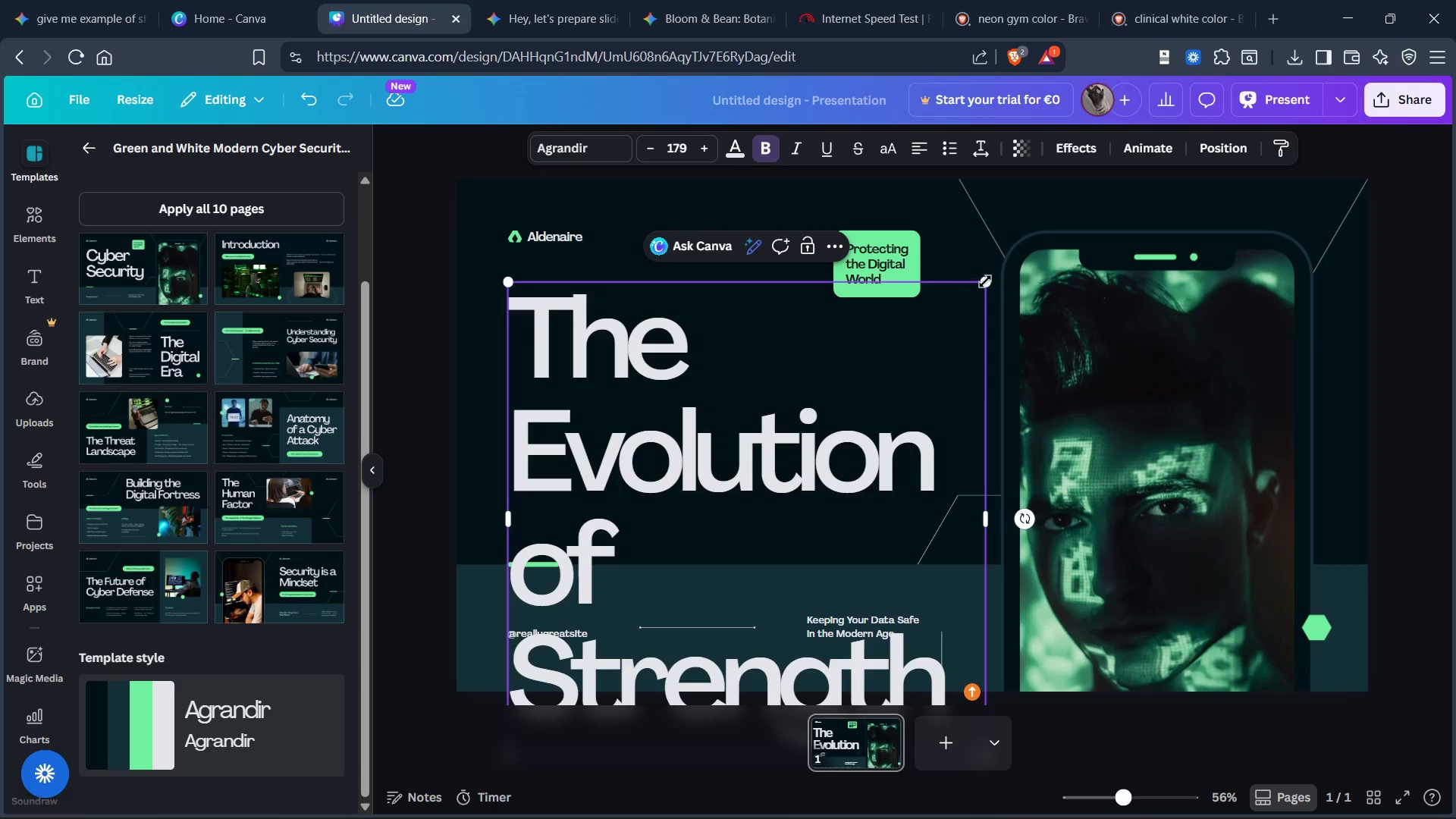 
left_click_drag(start_coordinate=[984, 281], to_coordinate=[764, 381])
 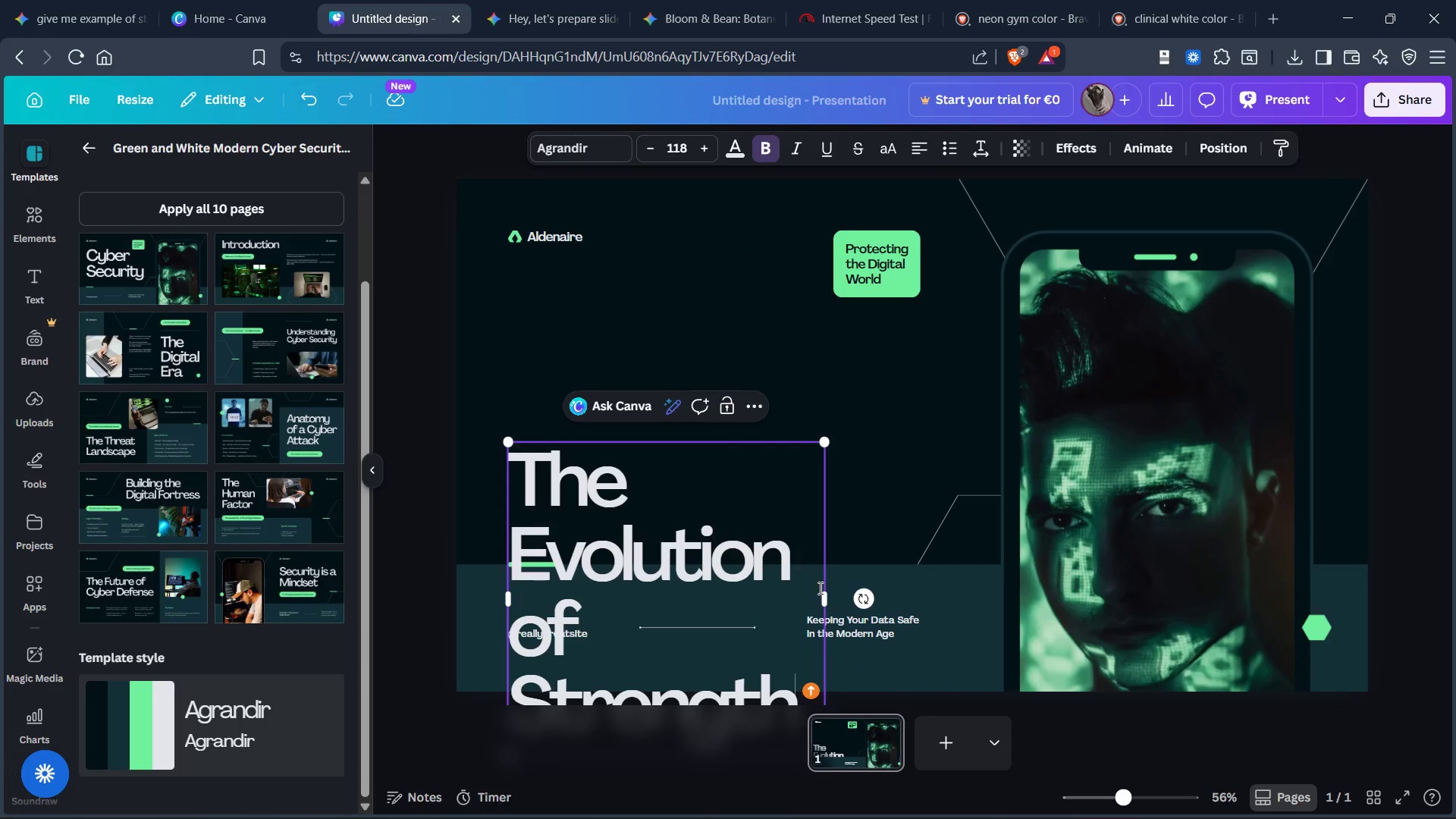 
left_click_drag(start_coordinate=[826, 598], to_coordinate=[952, 583])
 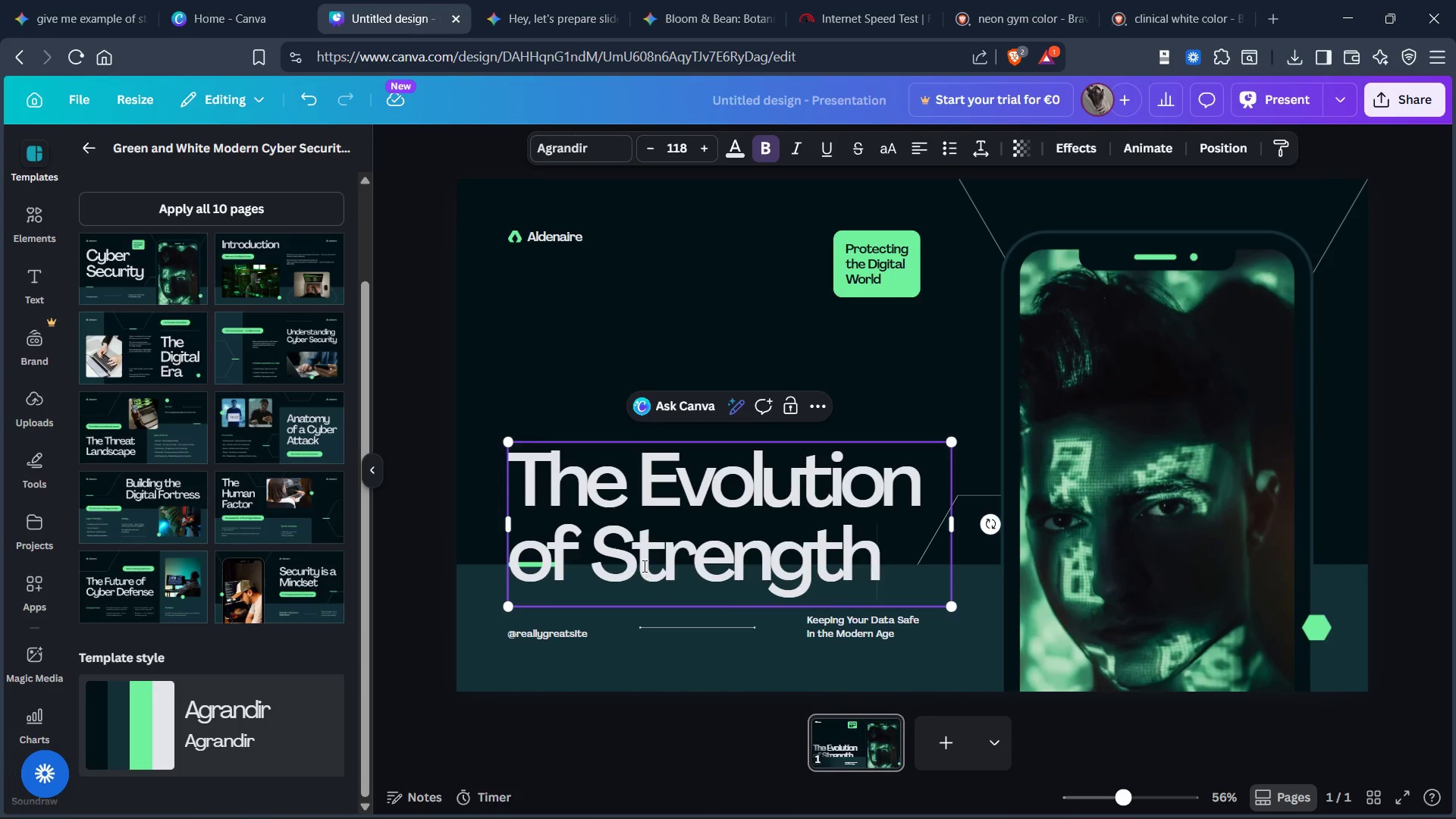 
left_click_drag(start_coordinate=[643, 566], to_coordinate=[622, 428])
 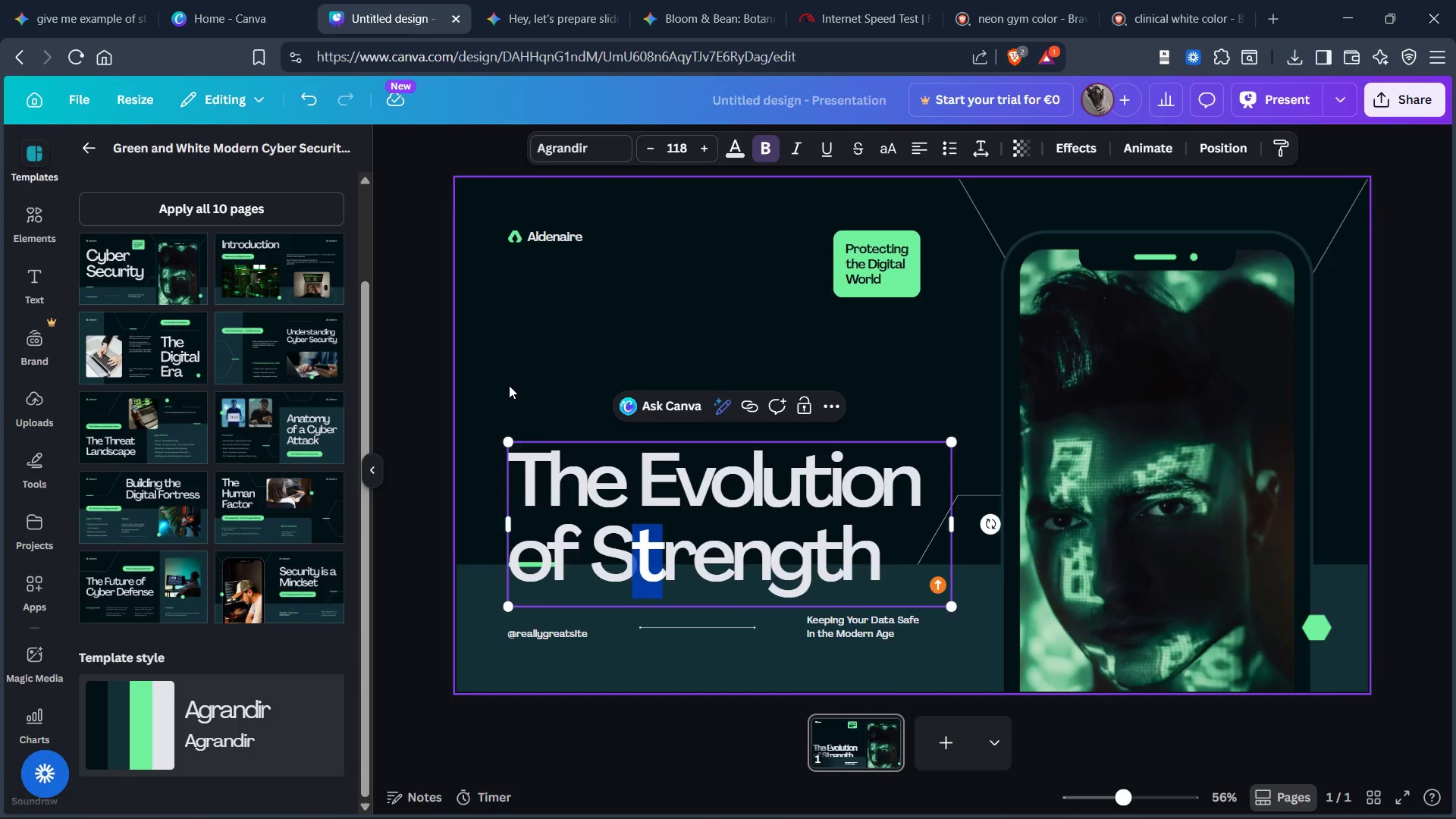 
left_click([509, 385])
 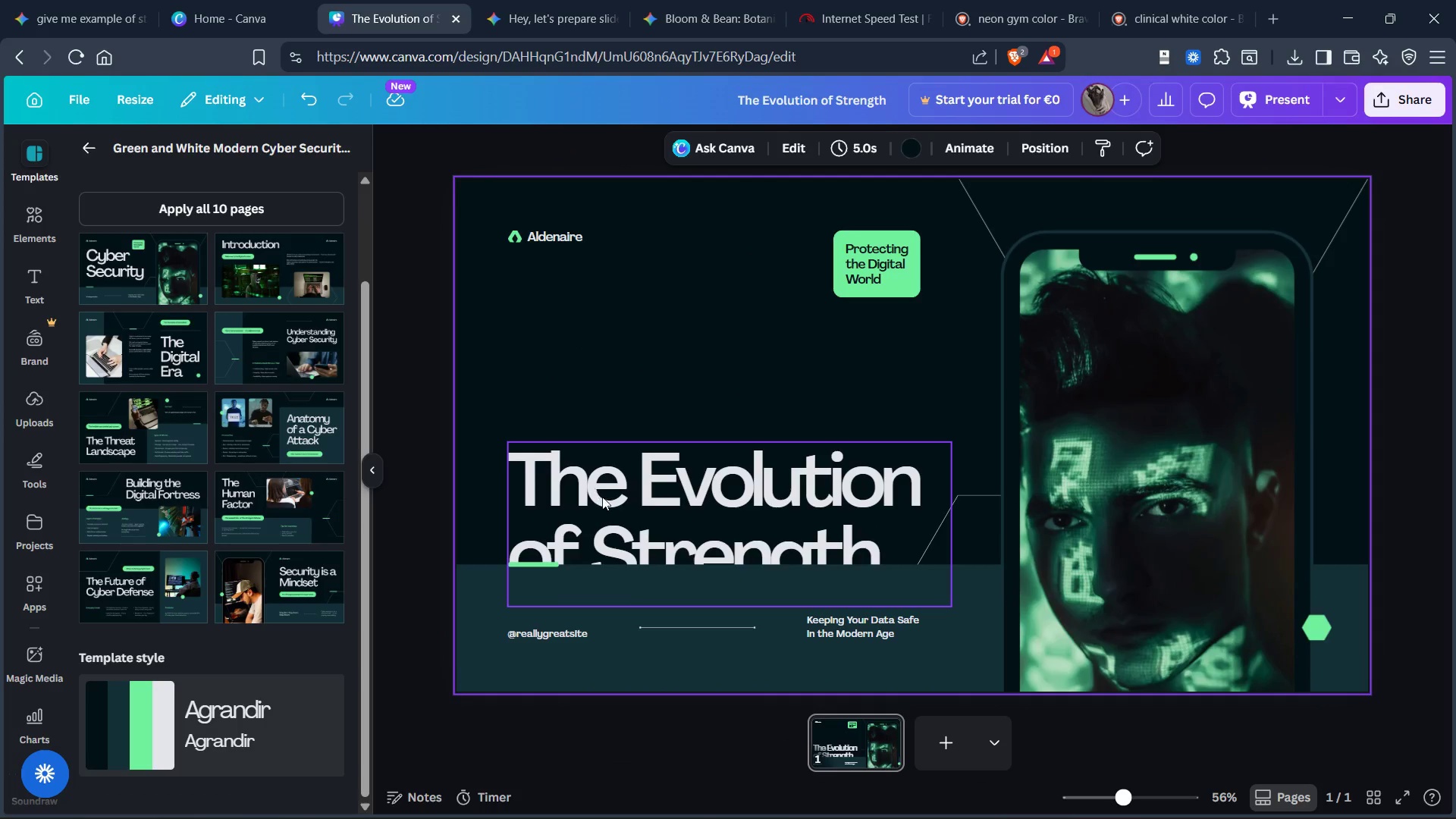 
left_click_drag(start_coordinate=[602, 497], to_coordinate=[601, 390])
 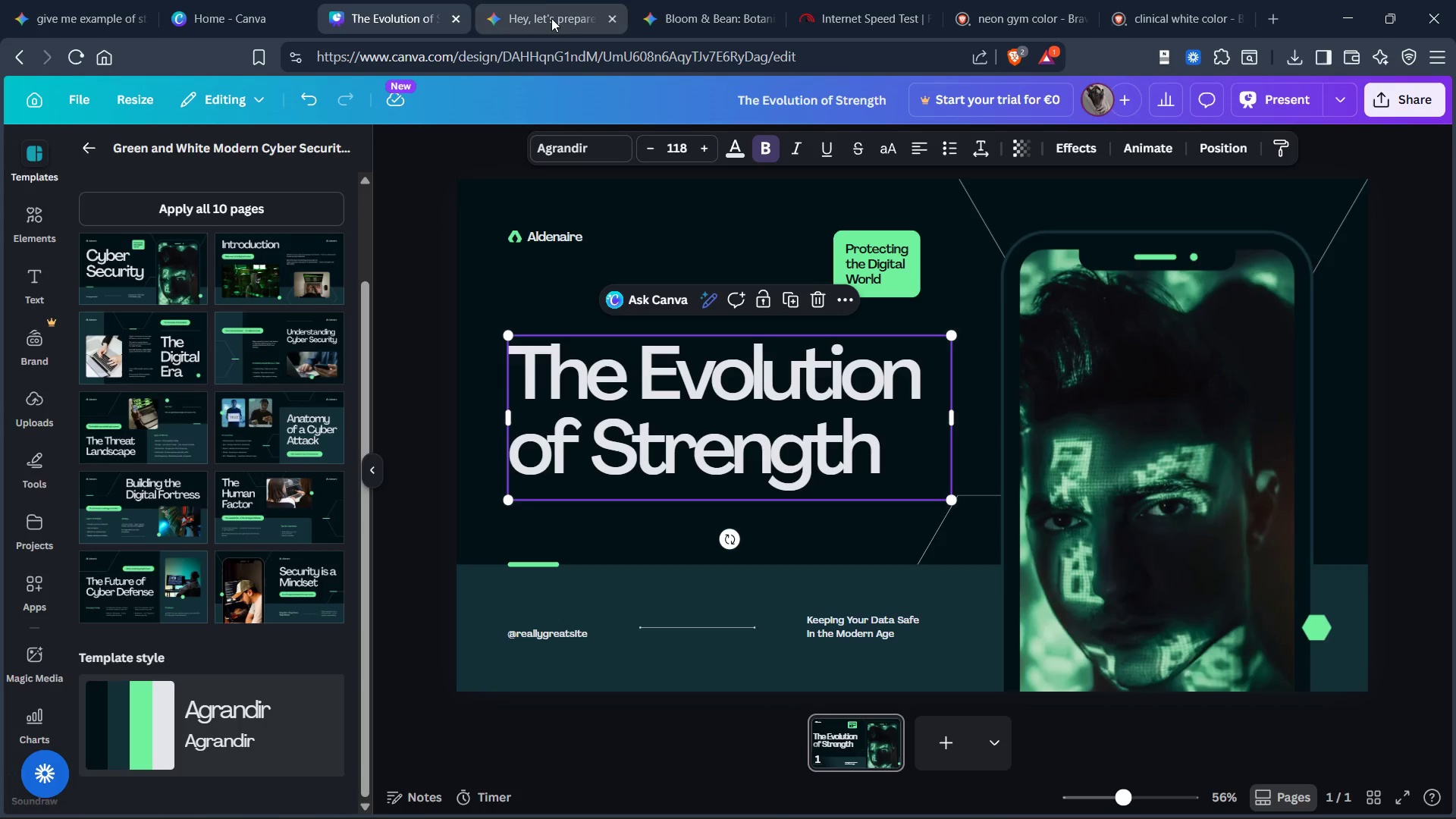 
left_click([551, 18])
 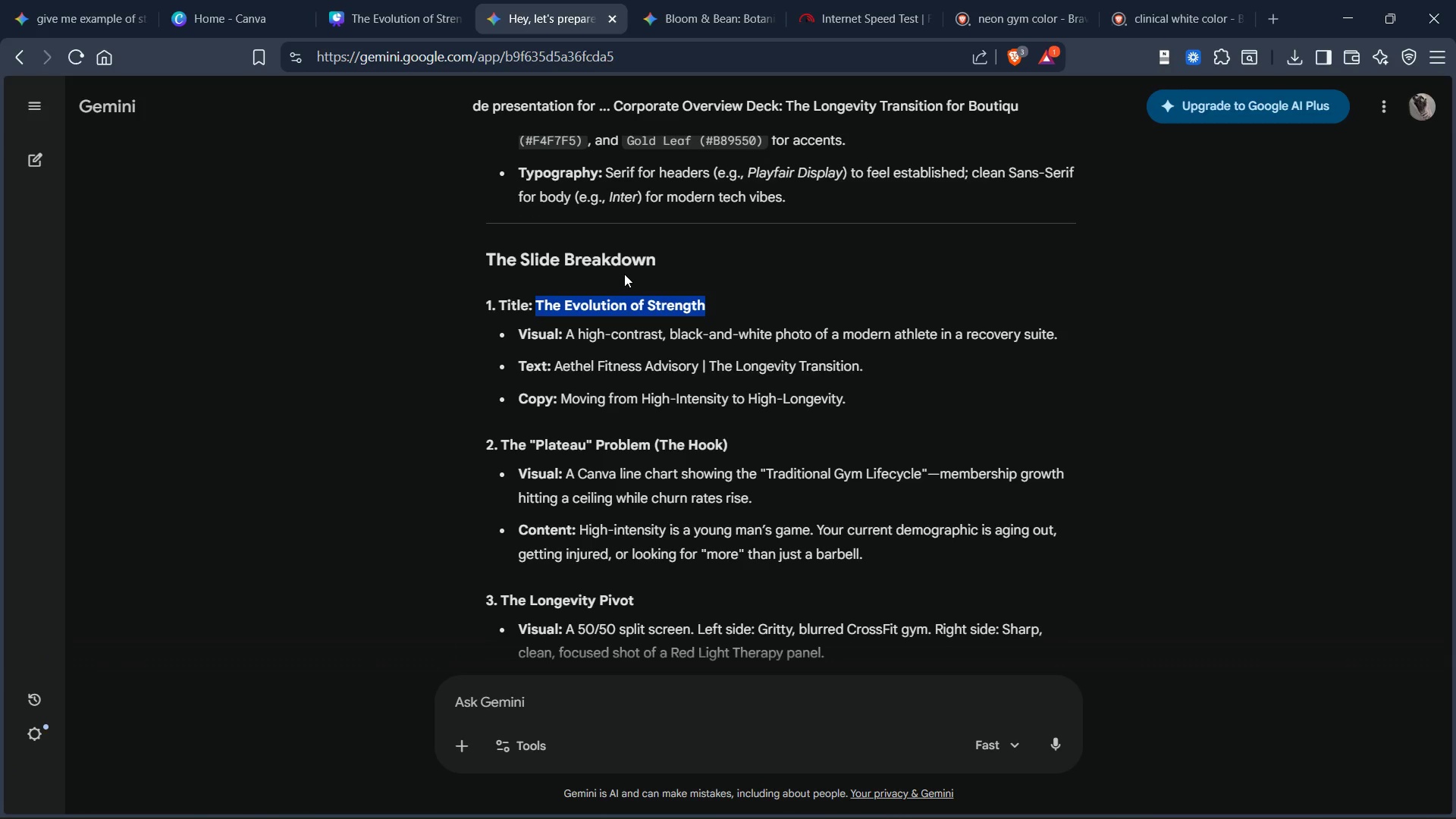 
scroll: coordinate [624, 274], scroll_direction: up, amount: 1.0
 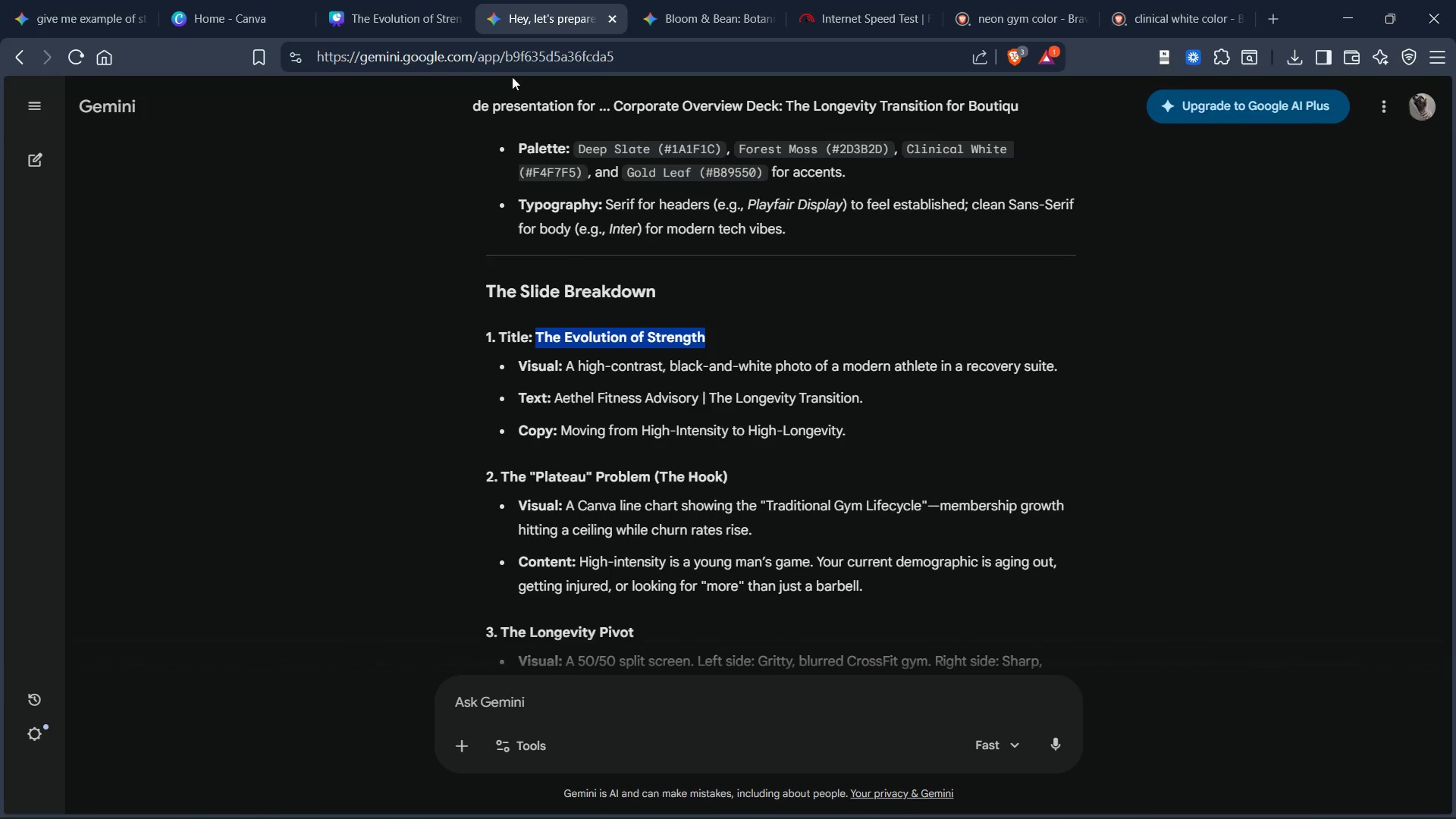 
mouse_move([419, 27])
 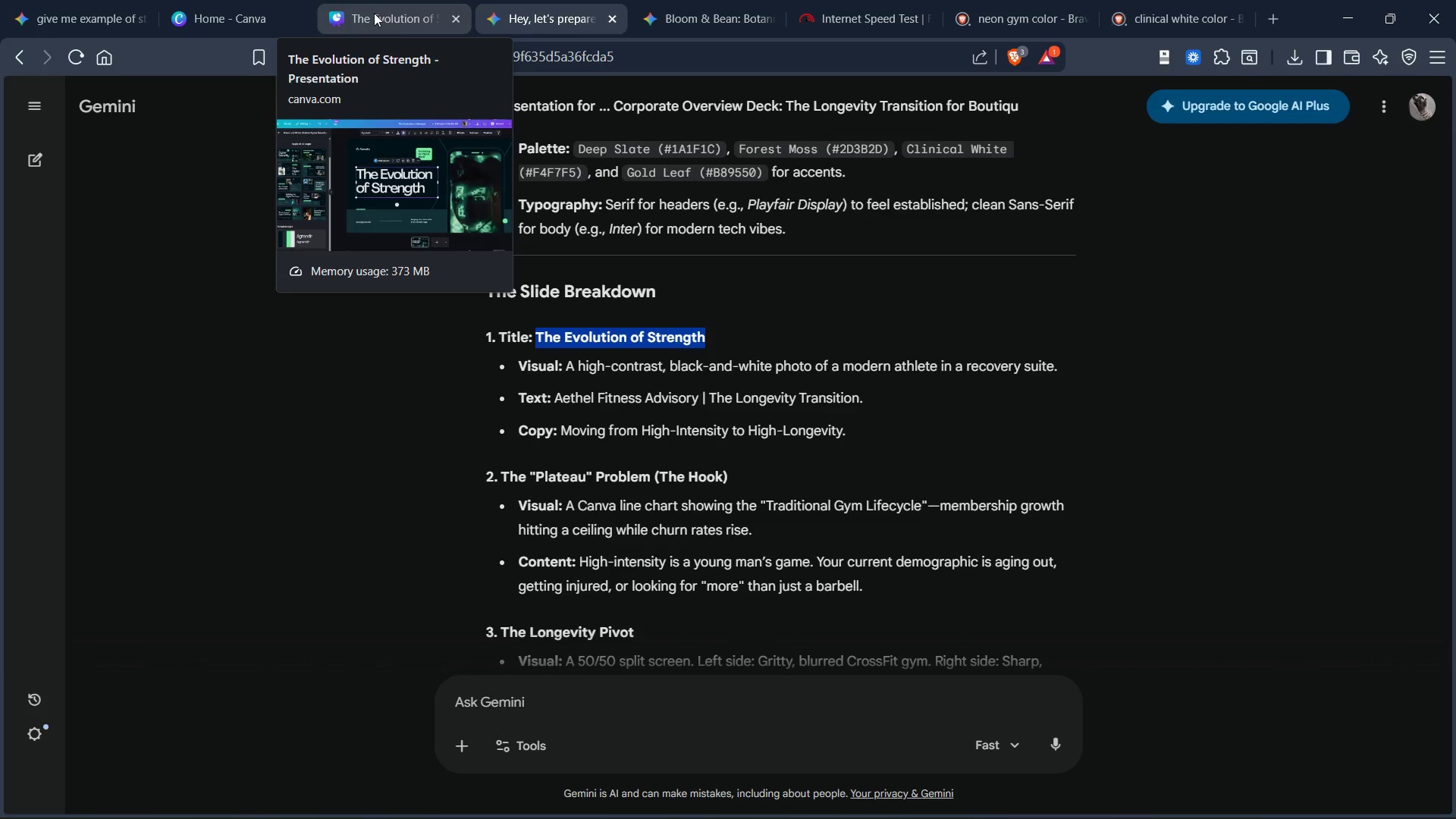 
left_click([374, 13])
 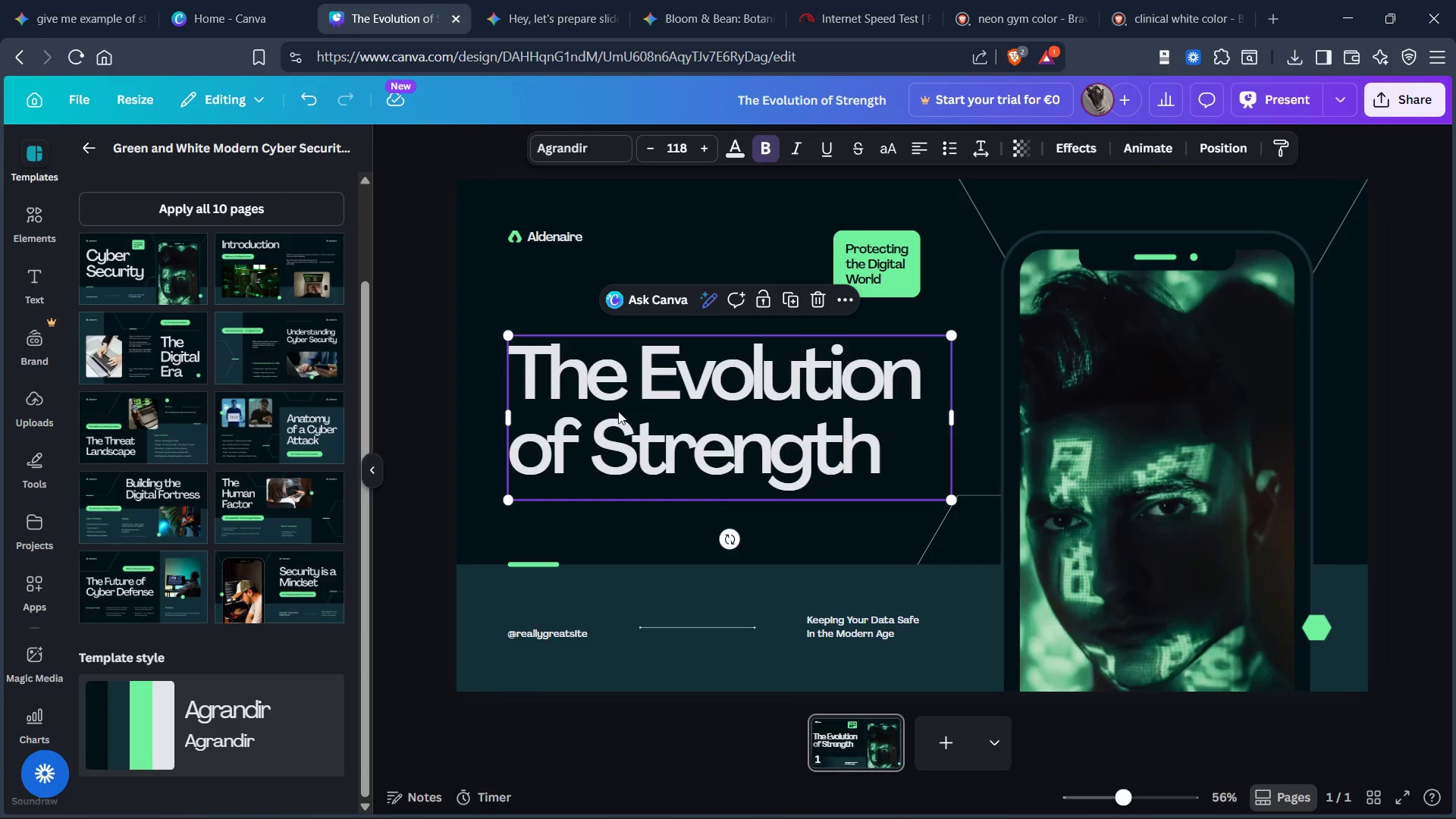 
left_click([625, 412])
 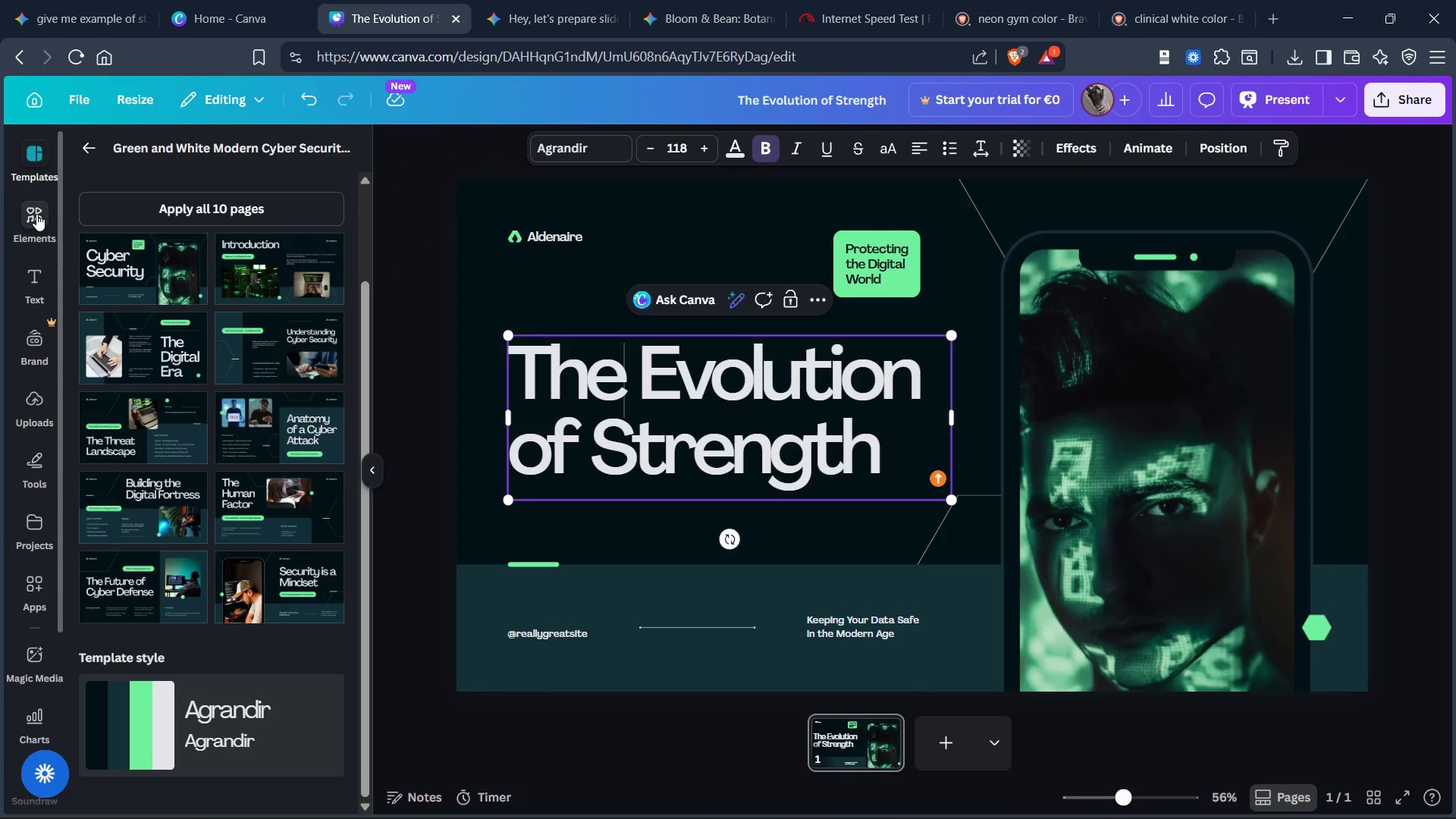 
left_click([35, 214])
 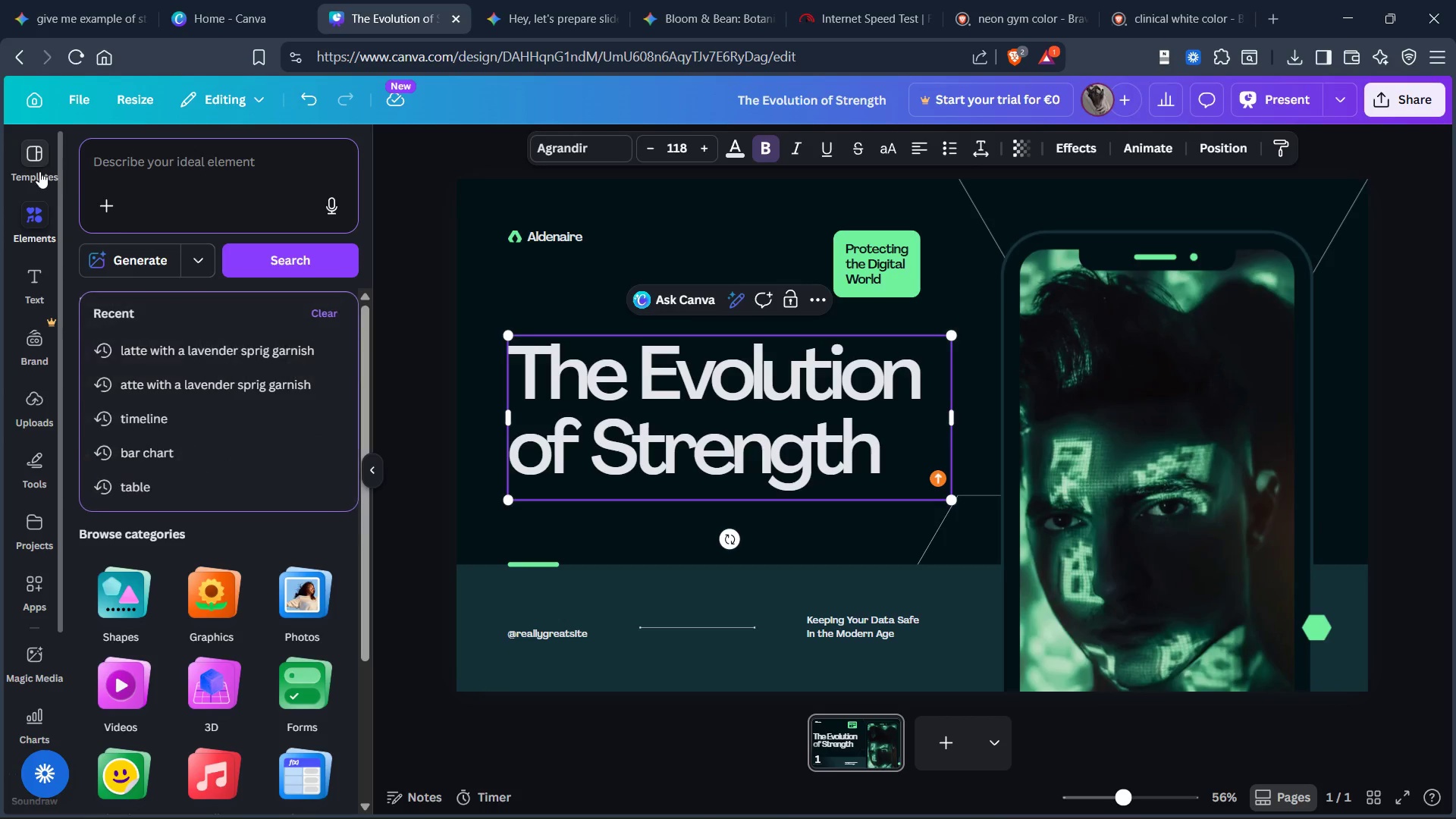 
left_click([682, 427])
 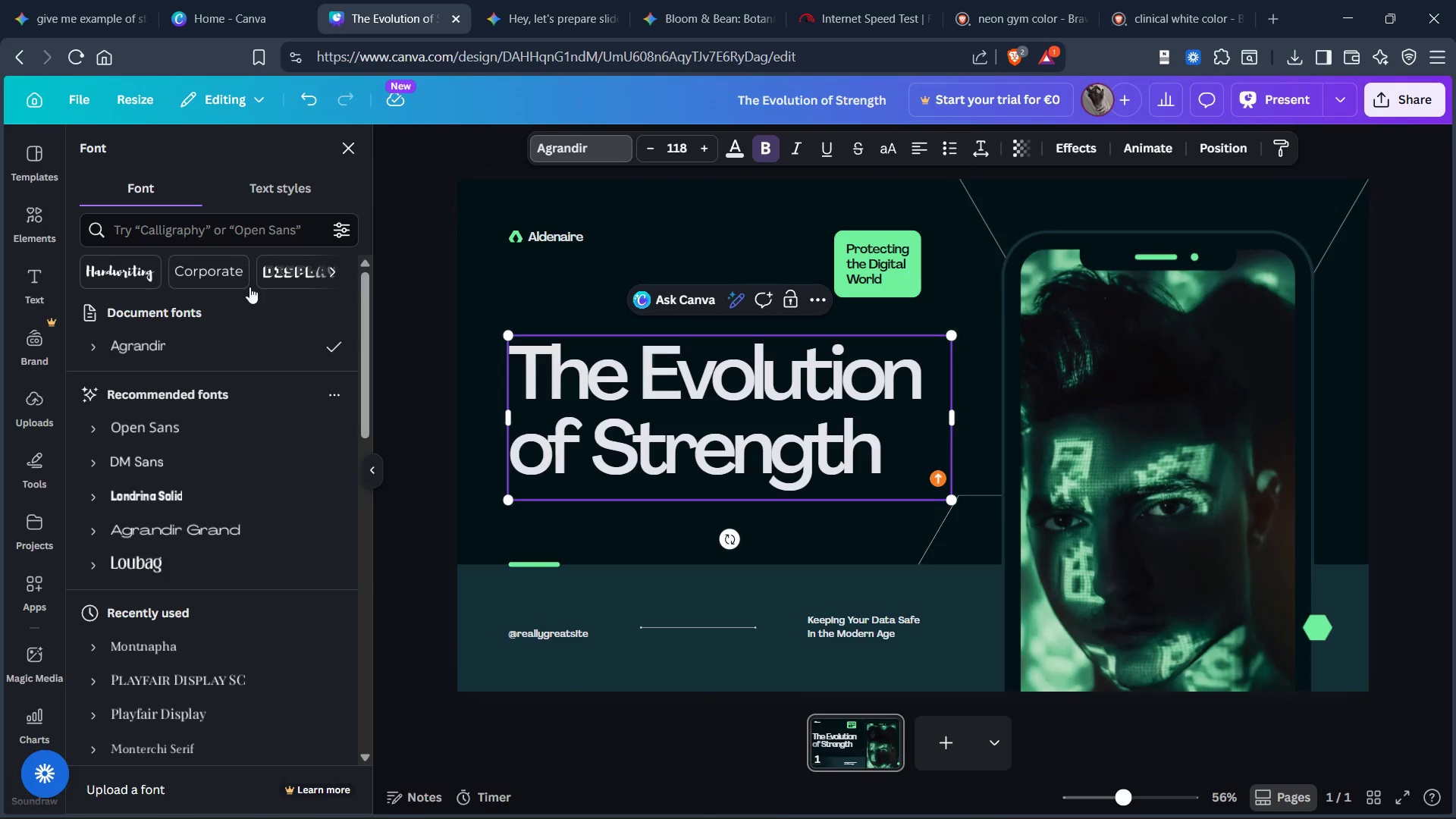 
left_click([173, 229])
 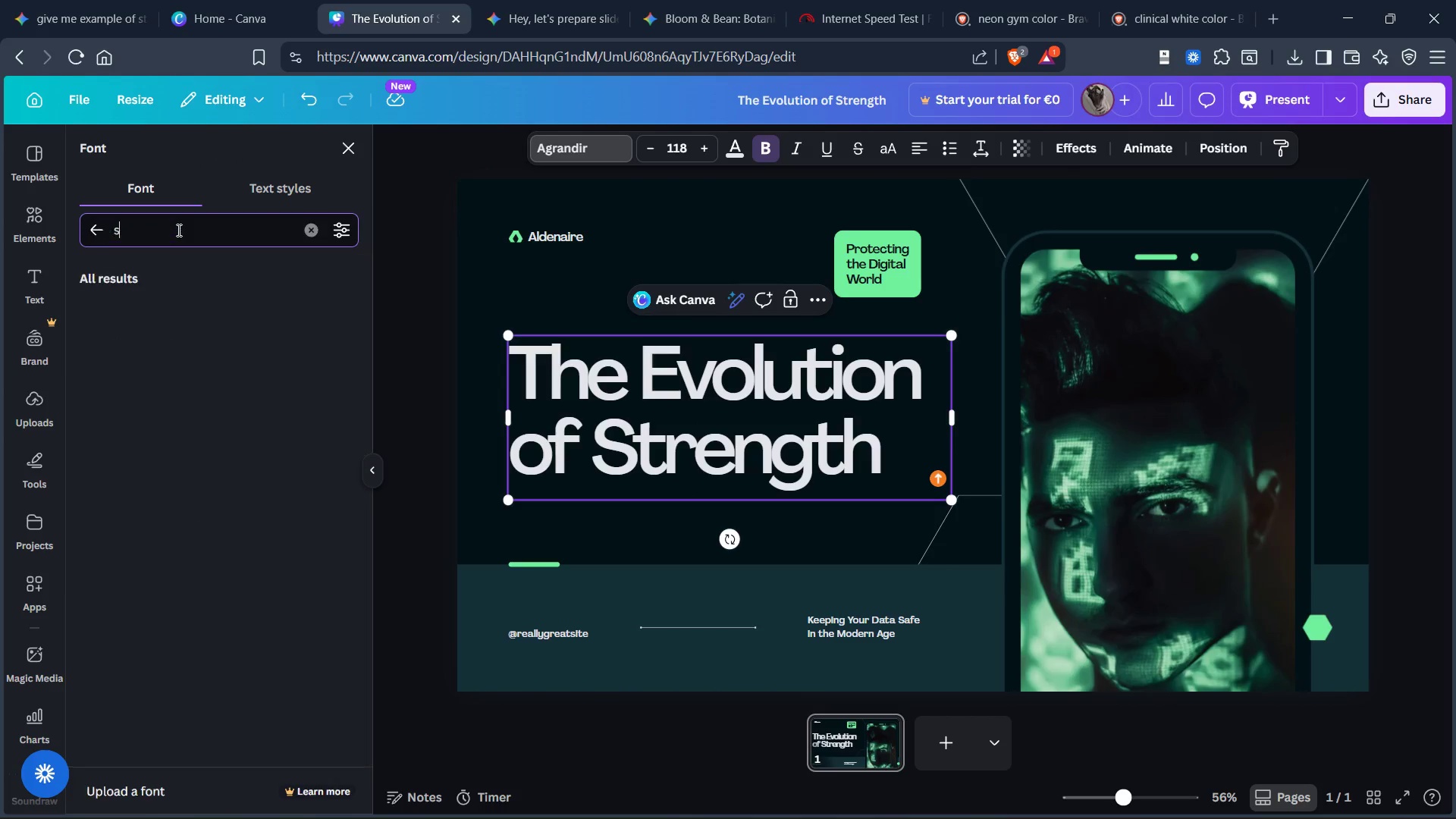 
type(serif)
 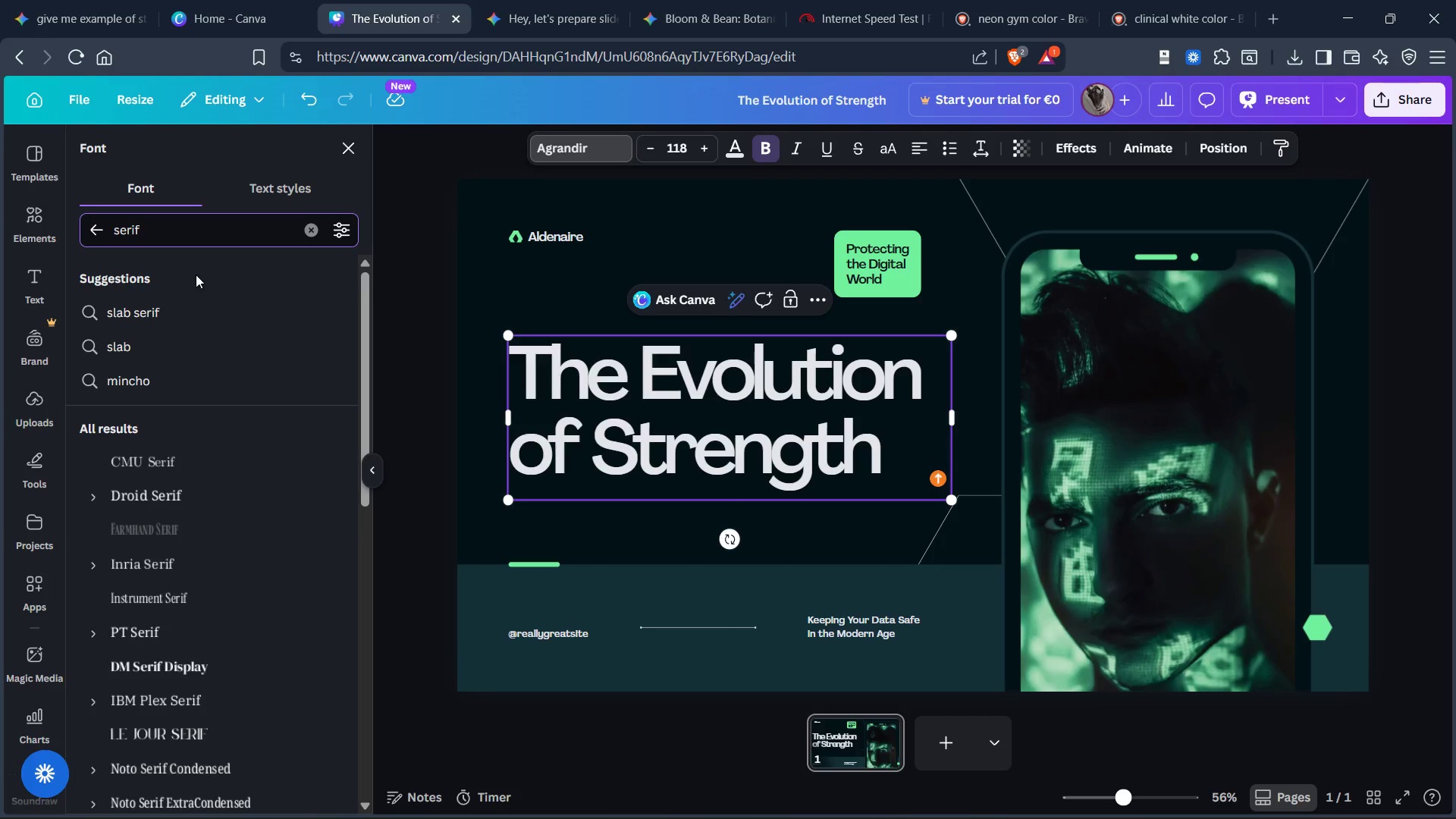 
key(Enter)
 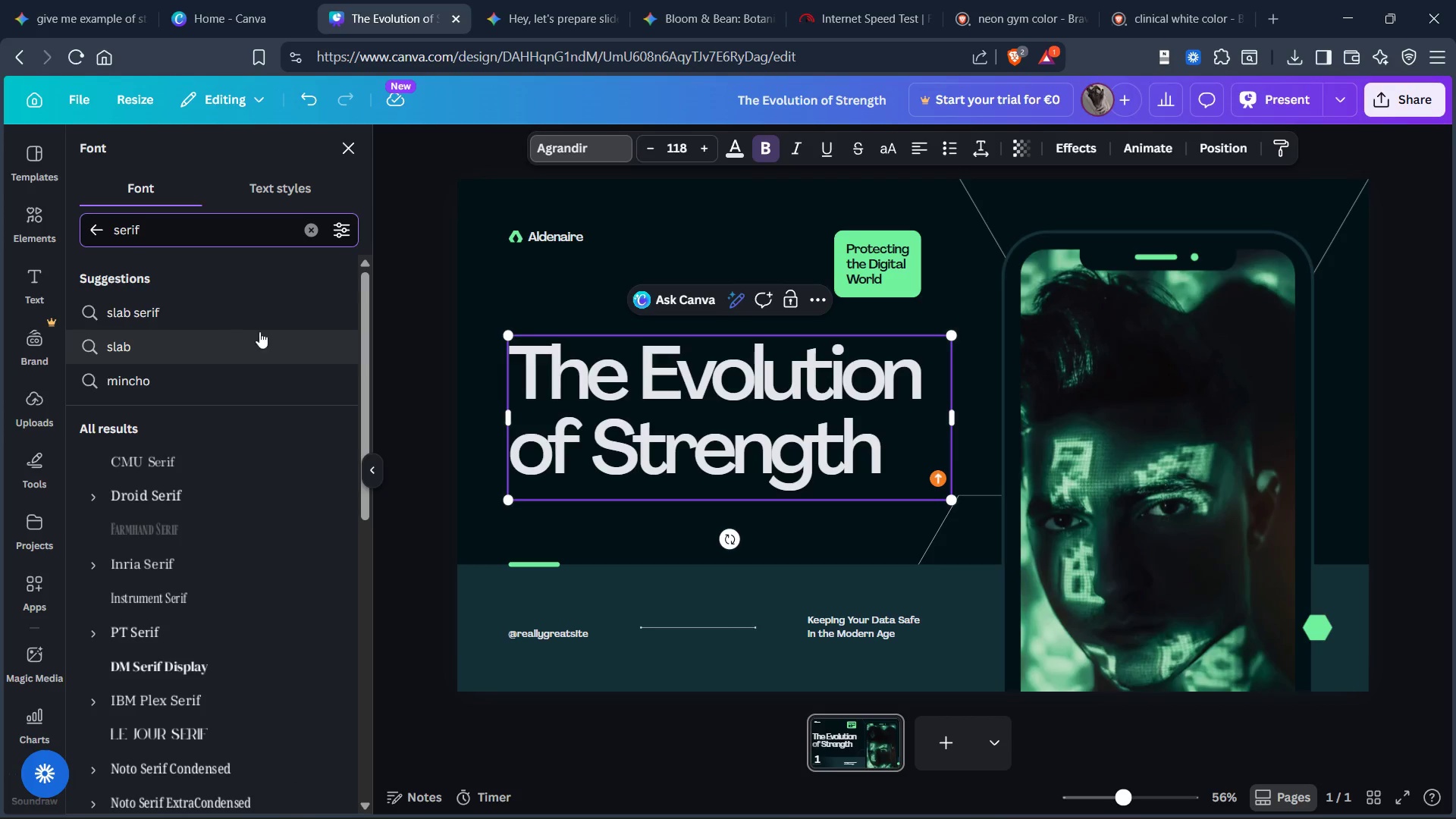 
scroll: coordinate [700, 208], scroll_direction: down, amount: 3.0
 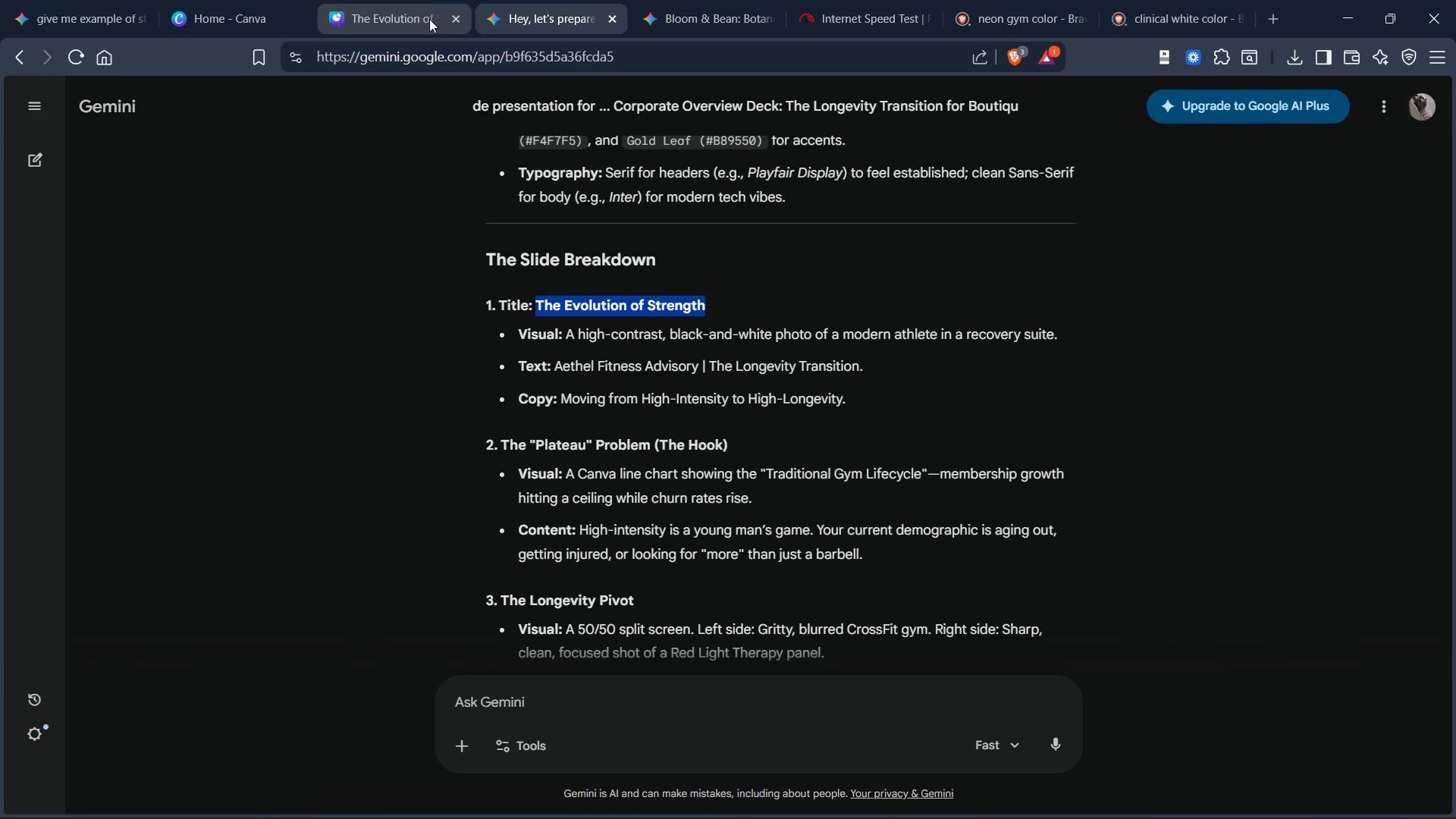 
left_click([386, 19])
 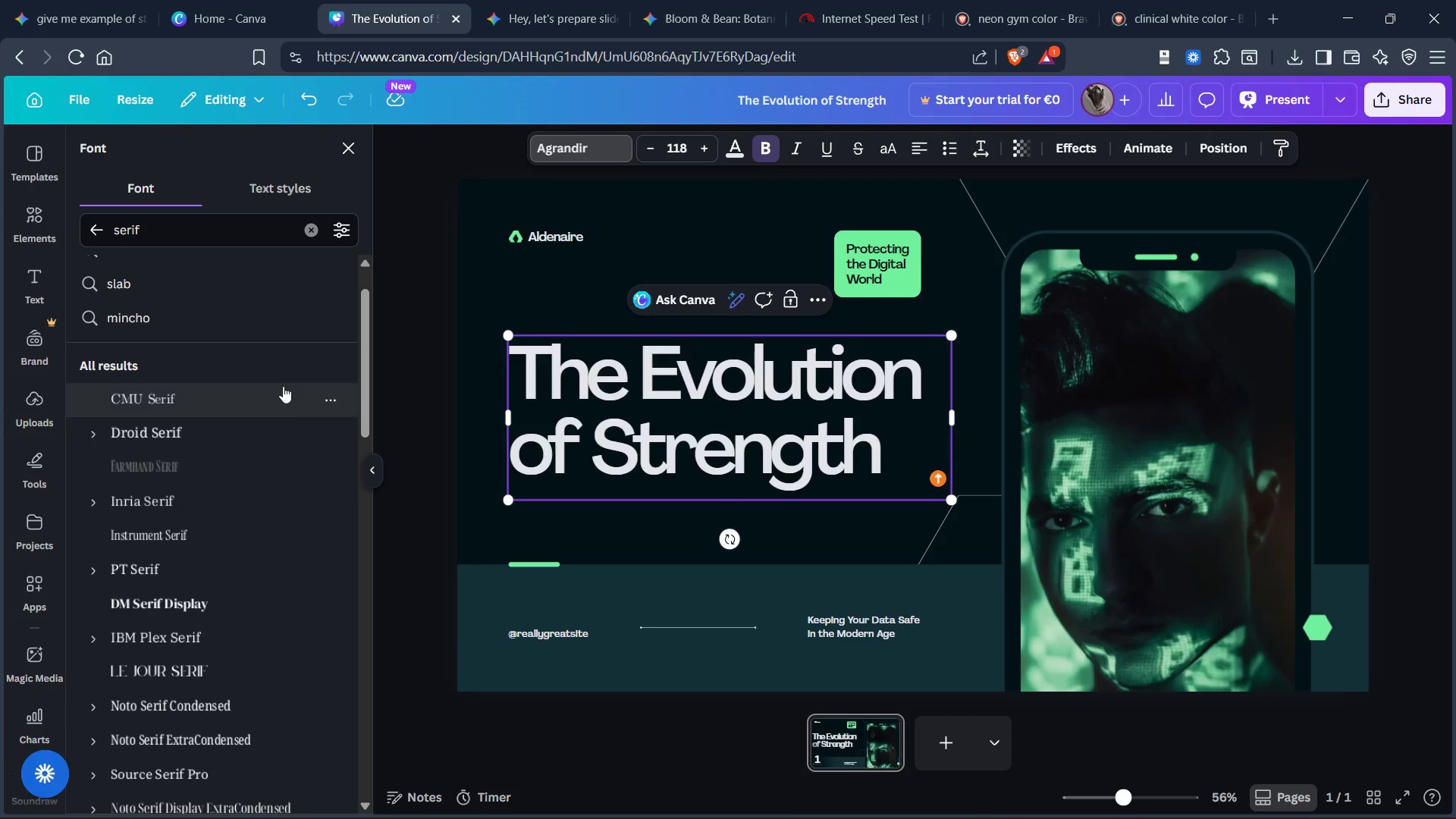 
scroll: coordinate [284, 404], scroll_direction: down, amount: 7.0
 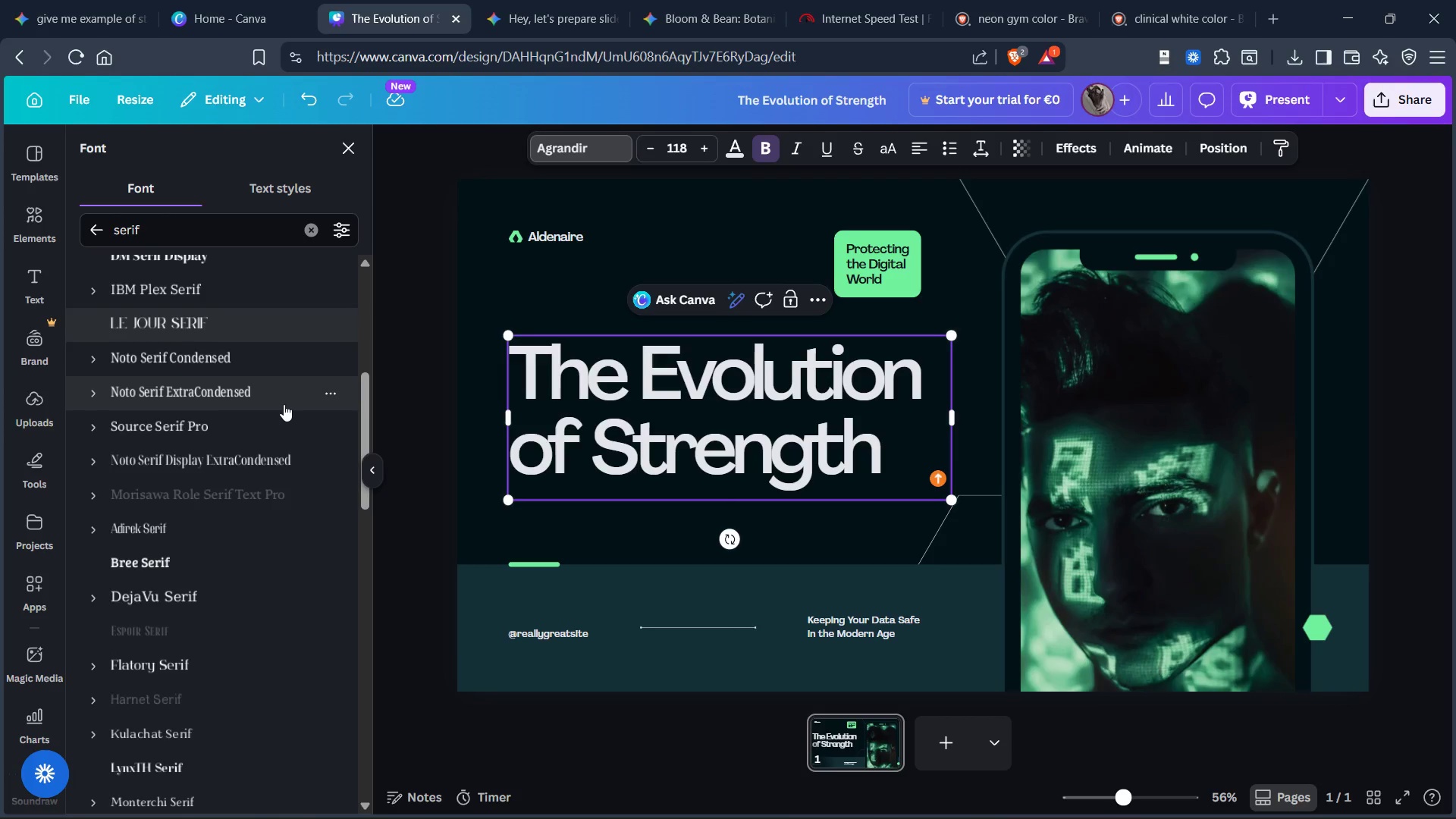 
scroll: coordinate [284, 404], scroll_direction: up, amount: 10.0
 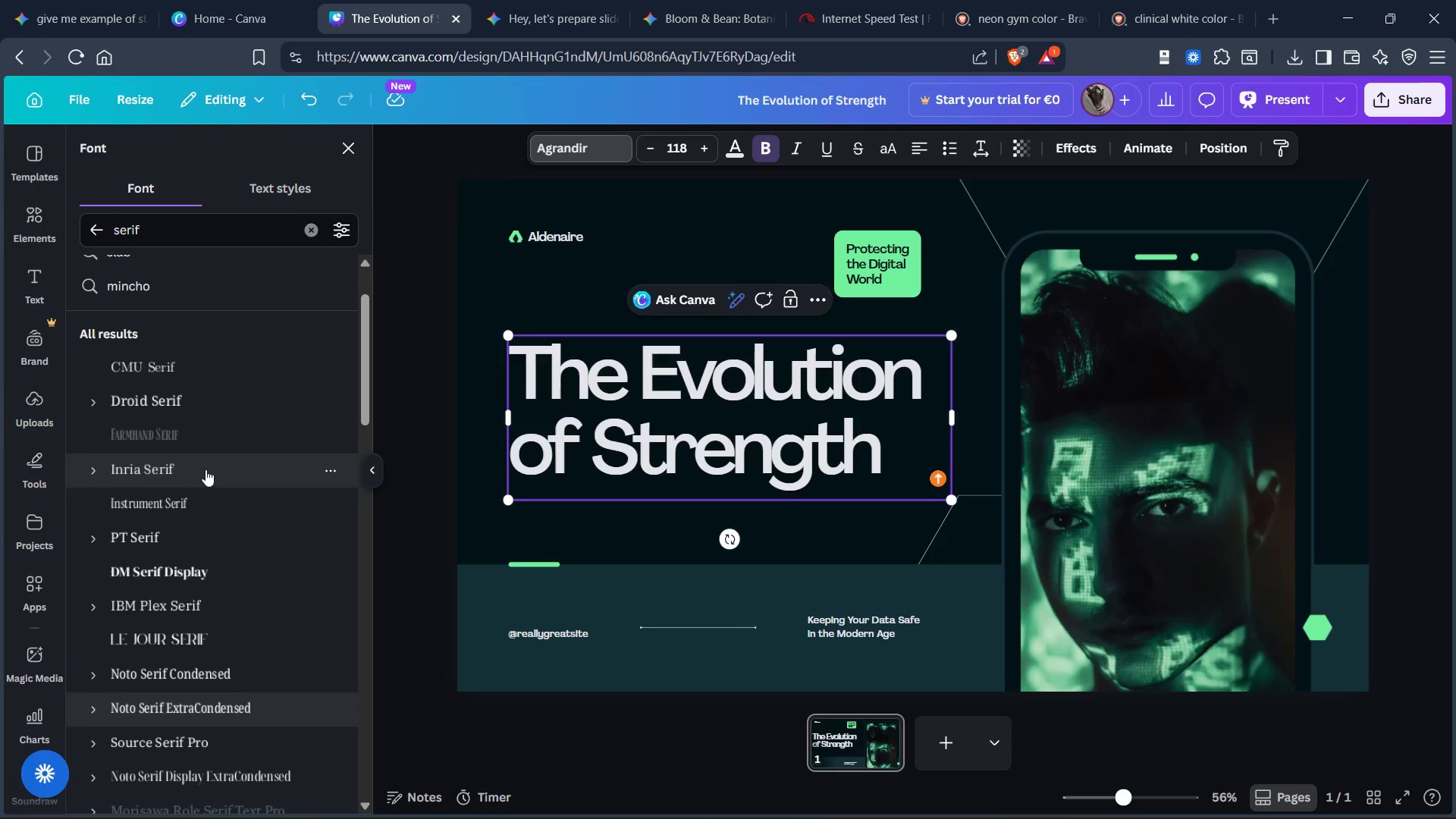 
scroll: coordinate [206, 469], scroll_direction: down, amount: 2.0
 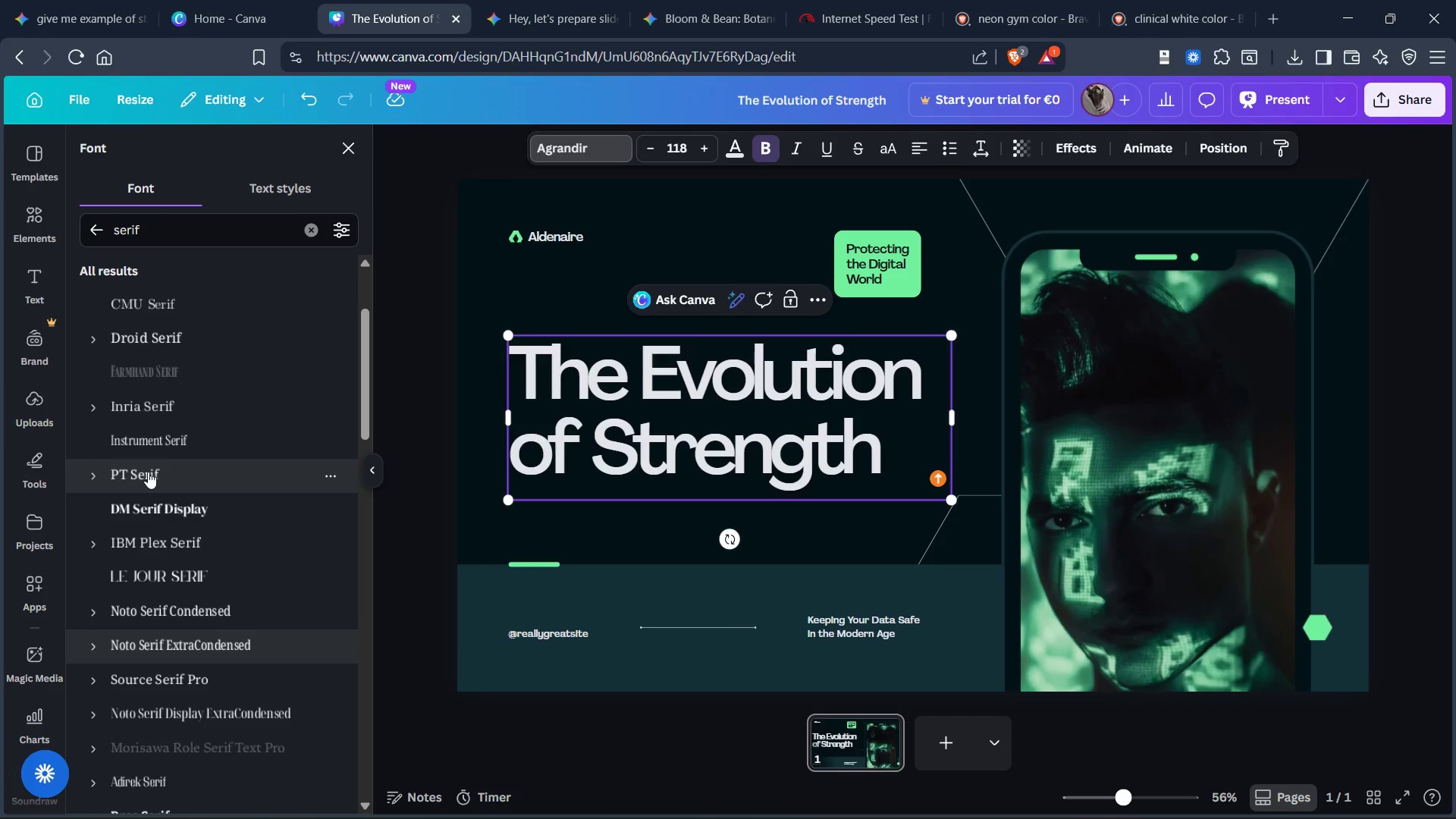 
left_click([148, 472])
 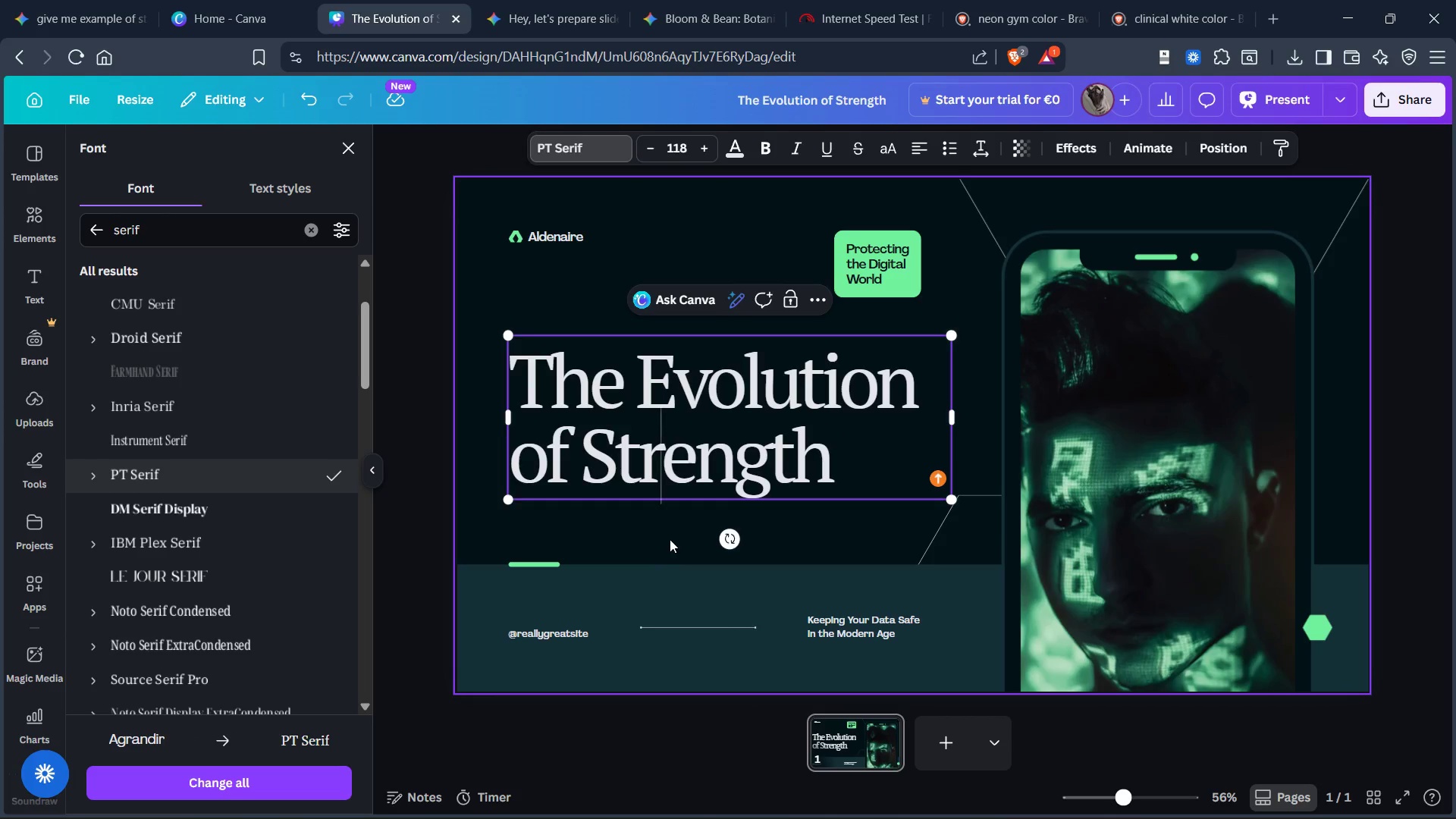 
wait(8.66)
 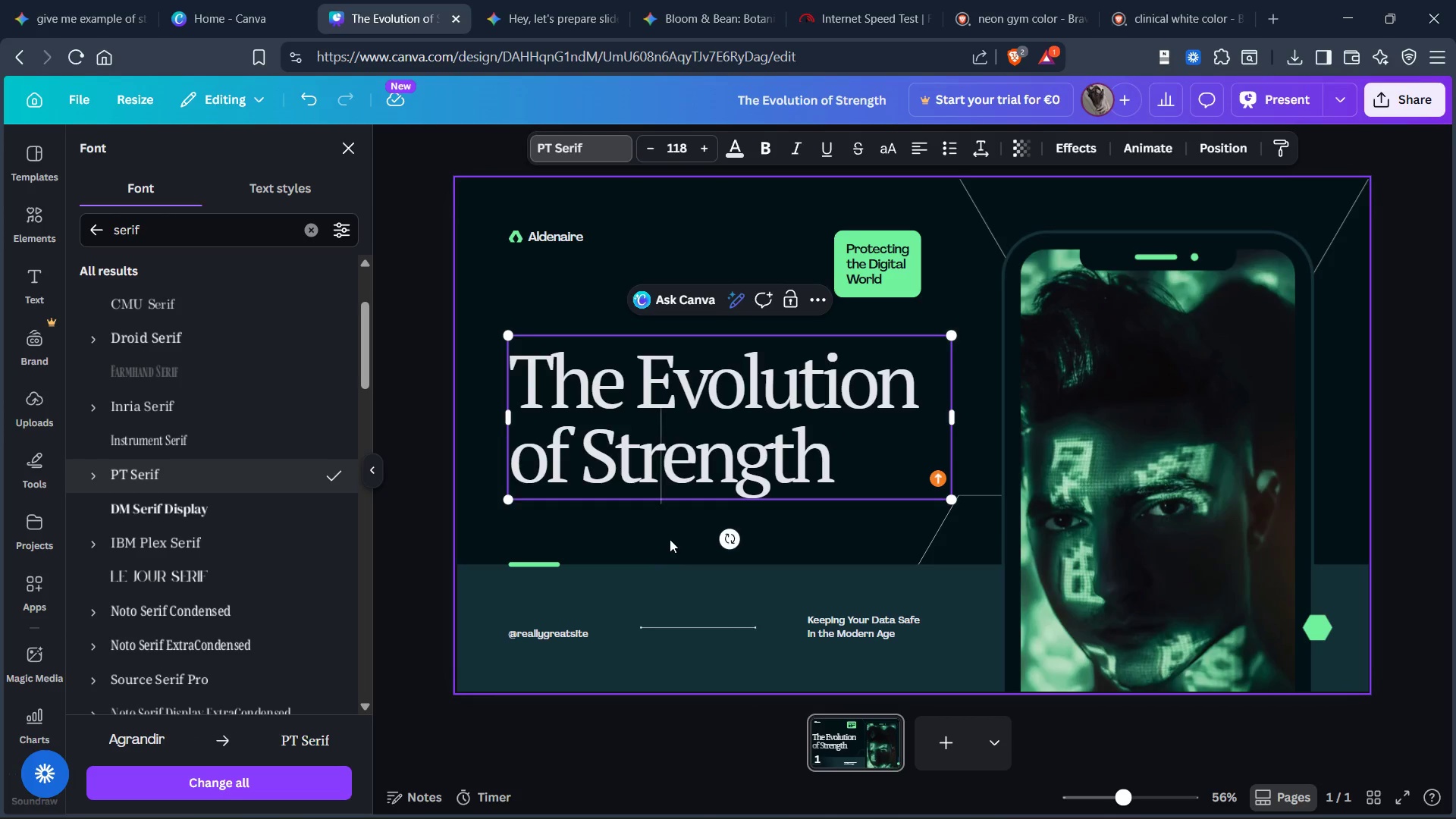 
left_click([548, 146])
 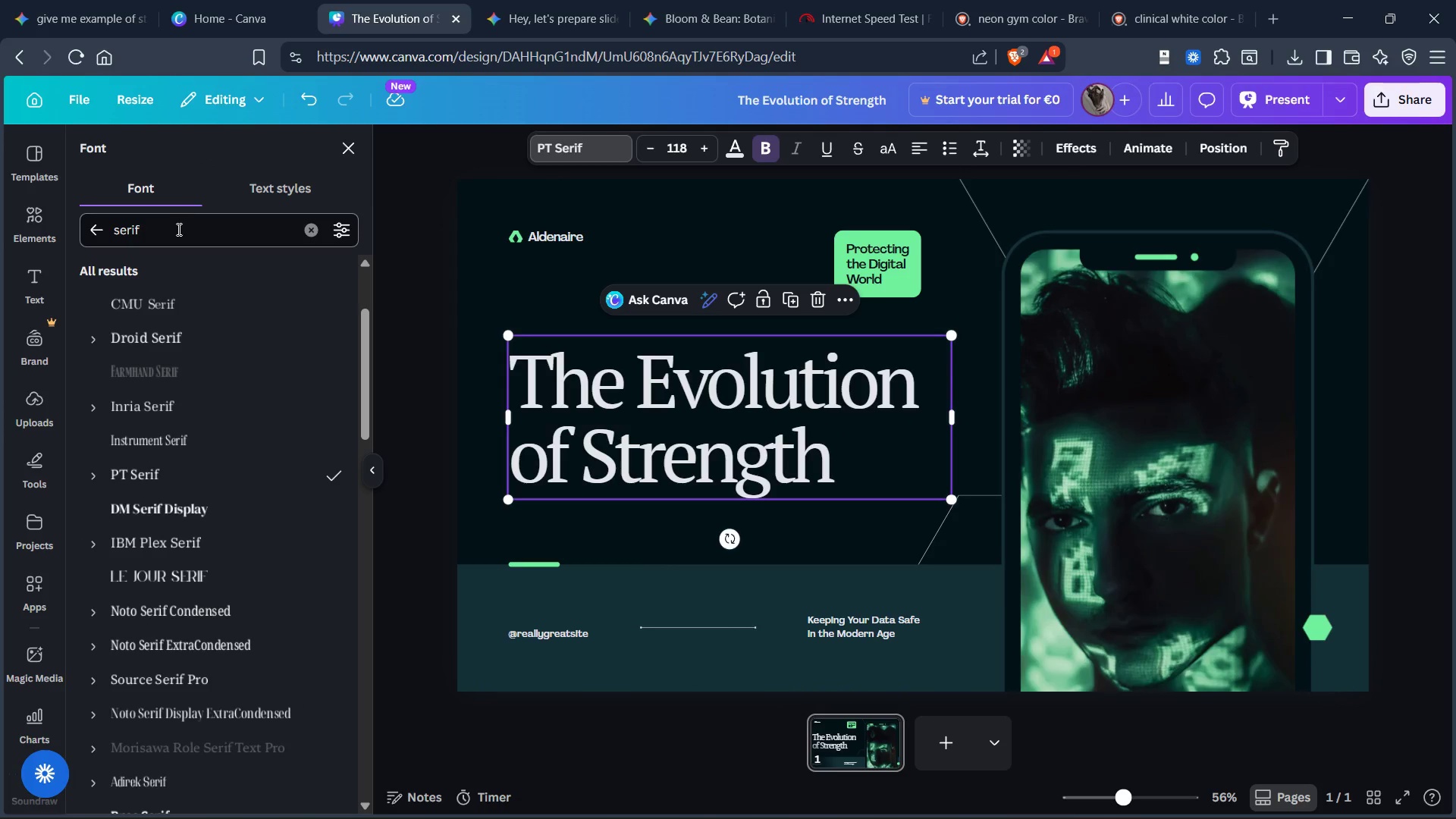 
left_click([172, 233])
 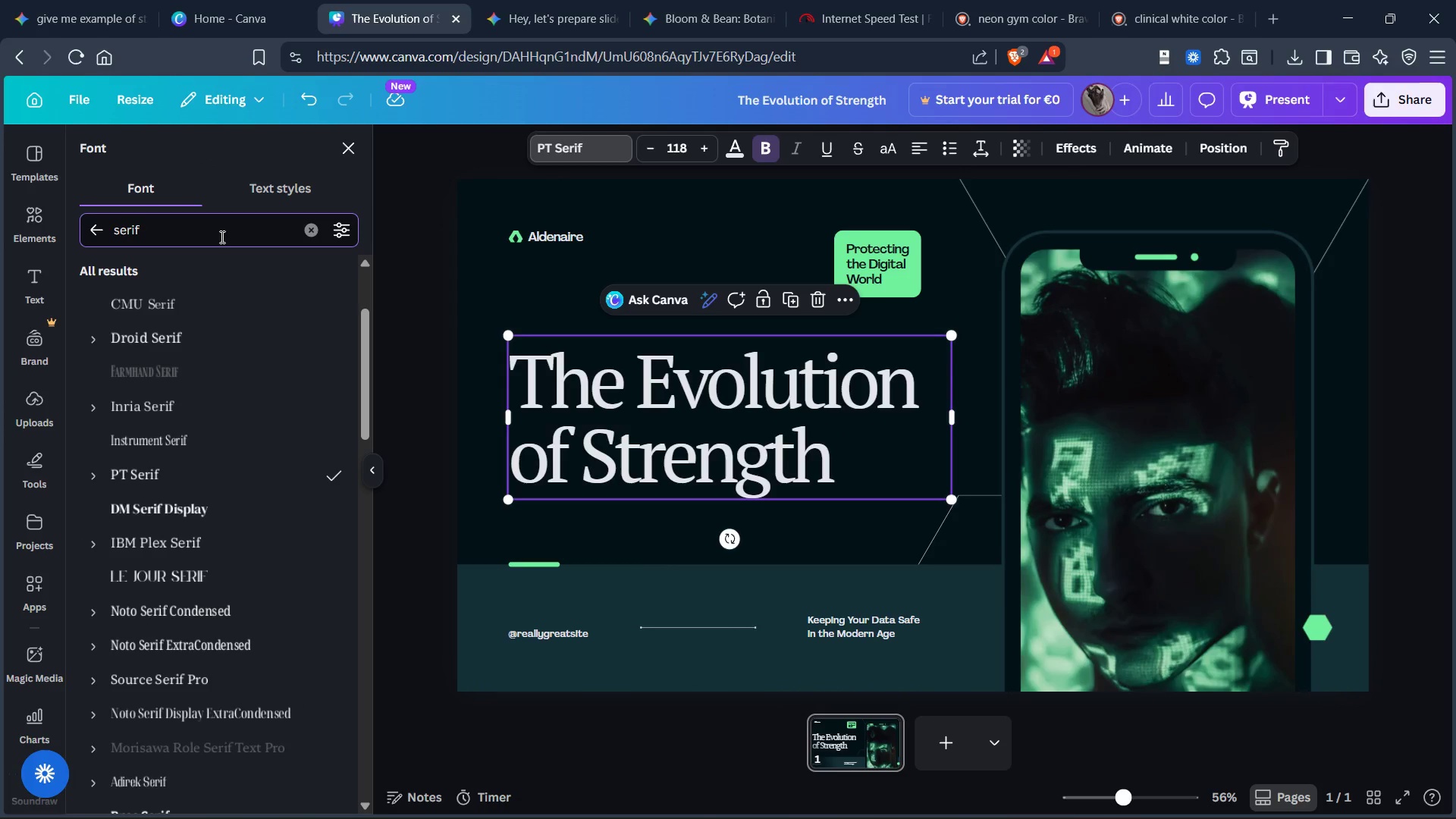 
key(Control+ArrowLeft)
 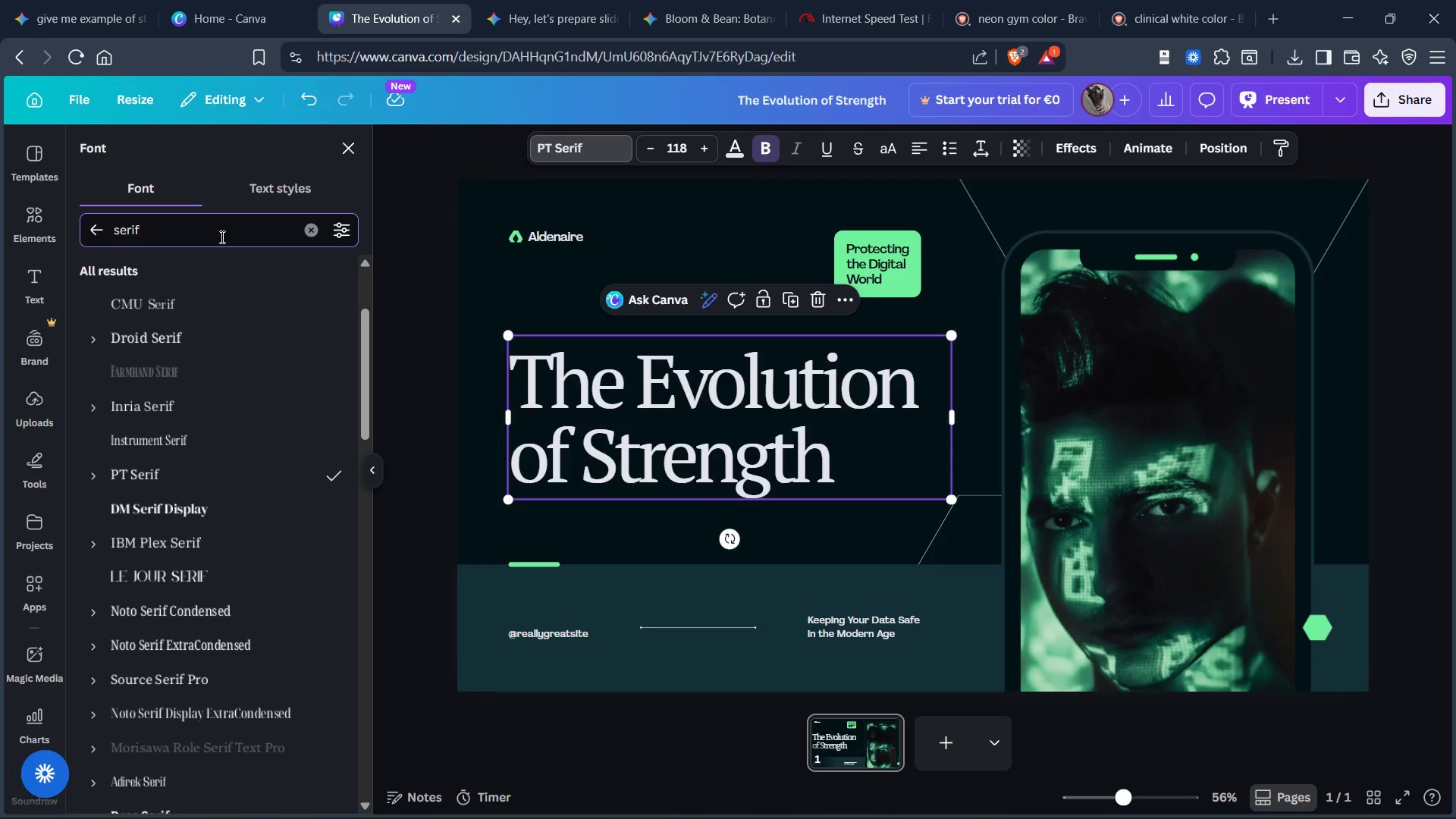 
type(play )
 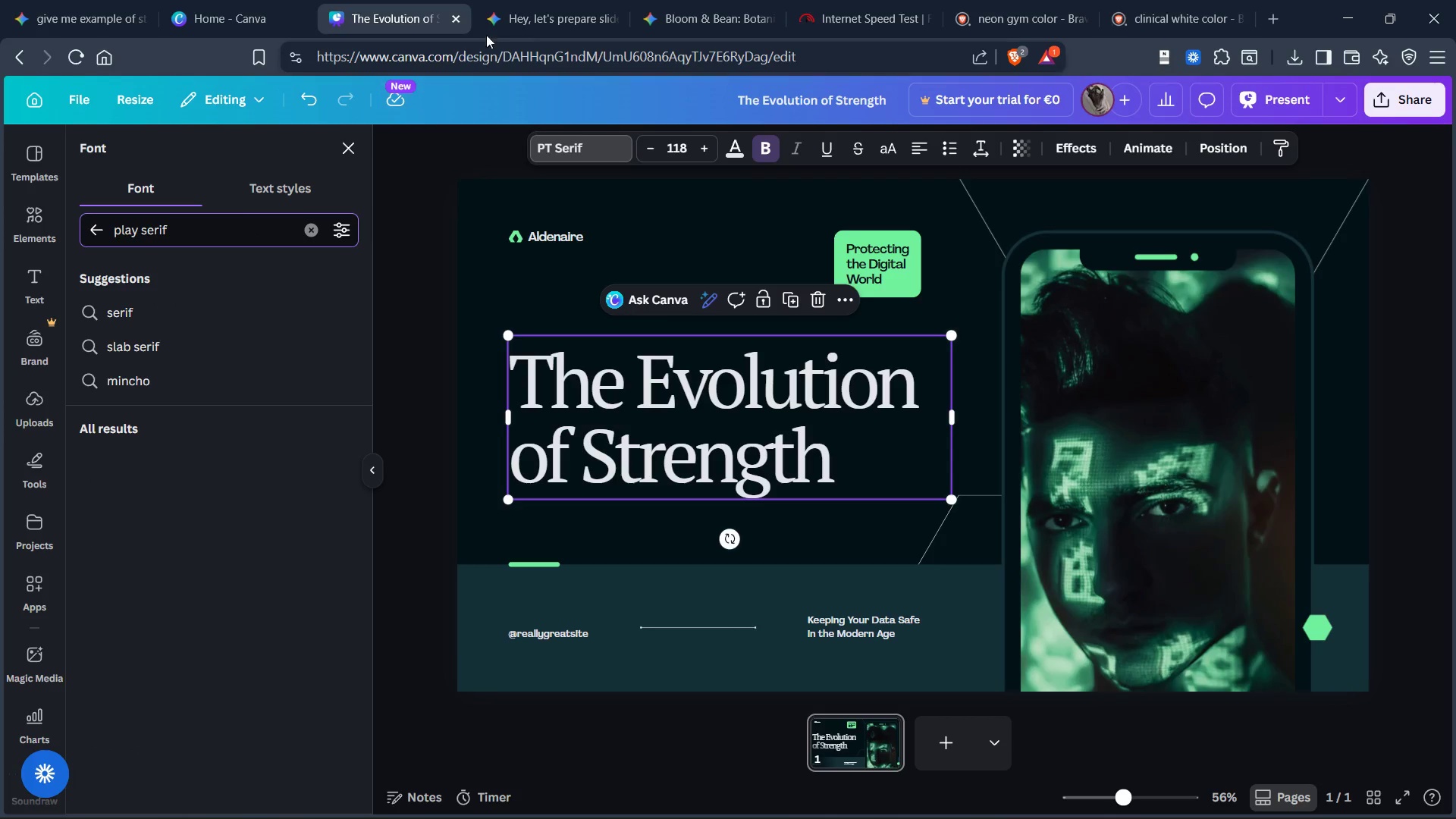 
left_click([556, 17])
 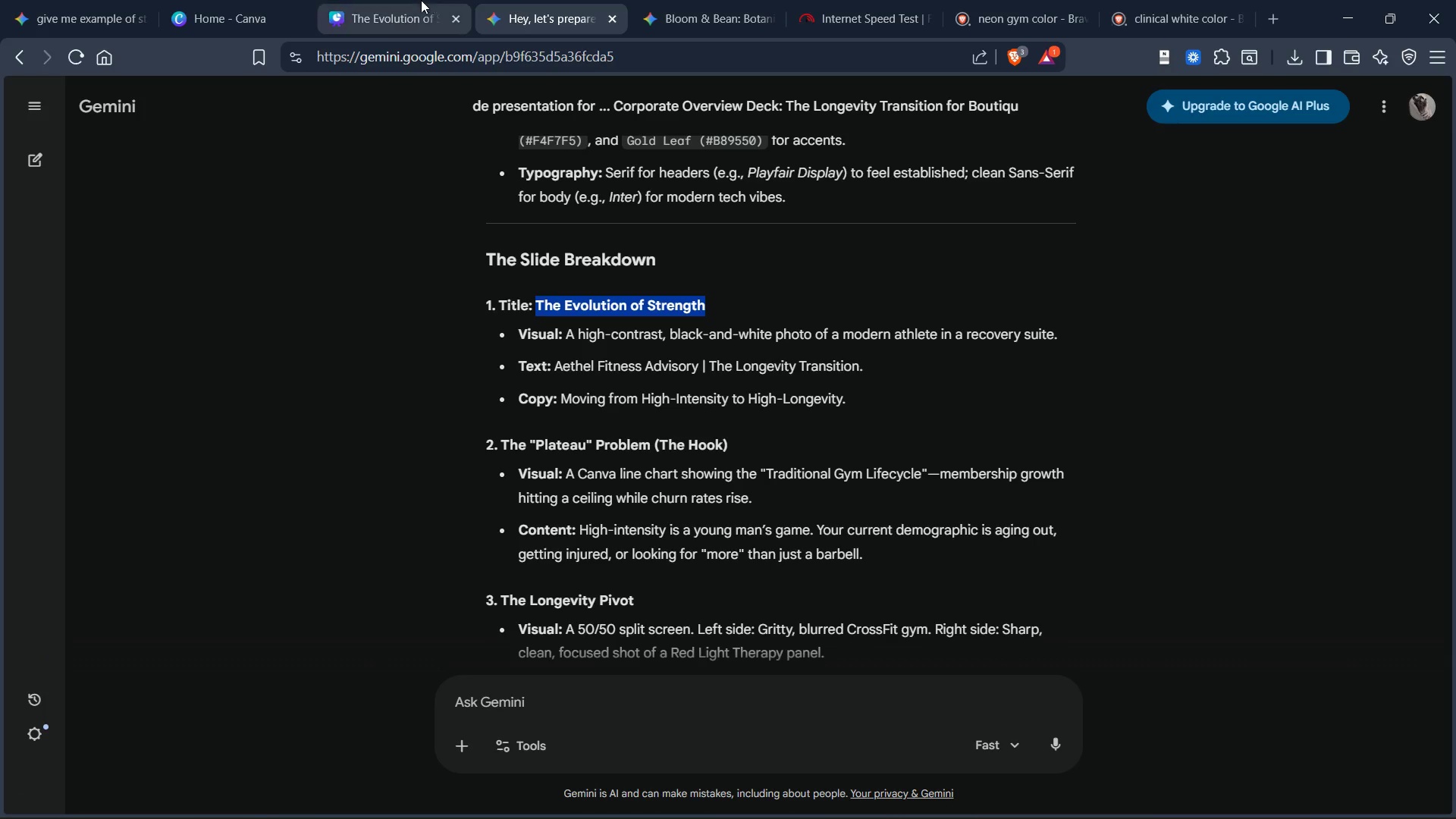 
left_click([395, 23])
 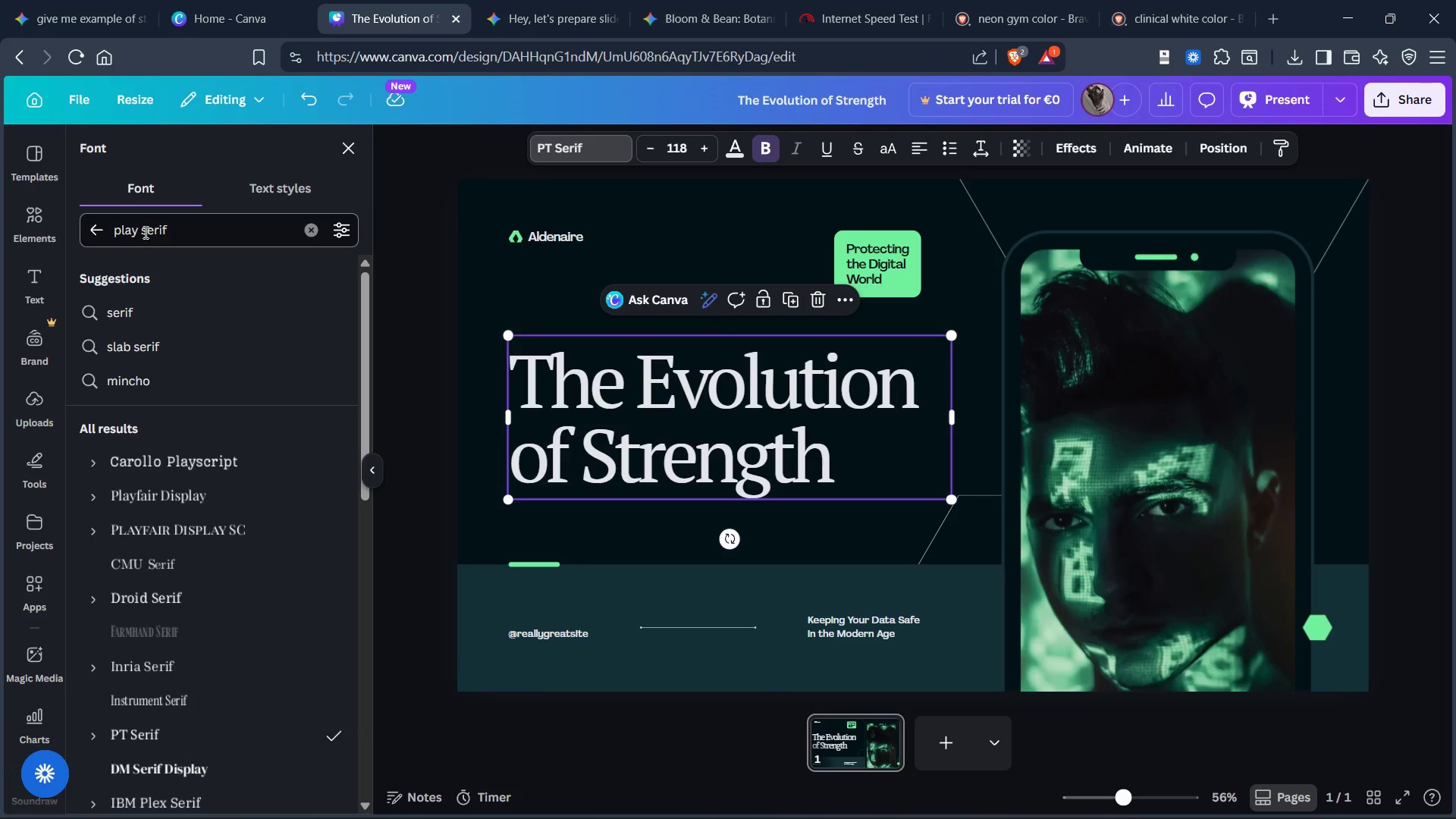 
left_click([139, 231])
 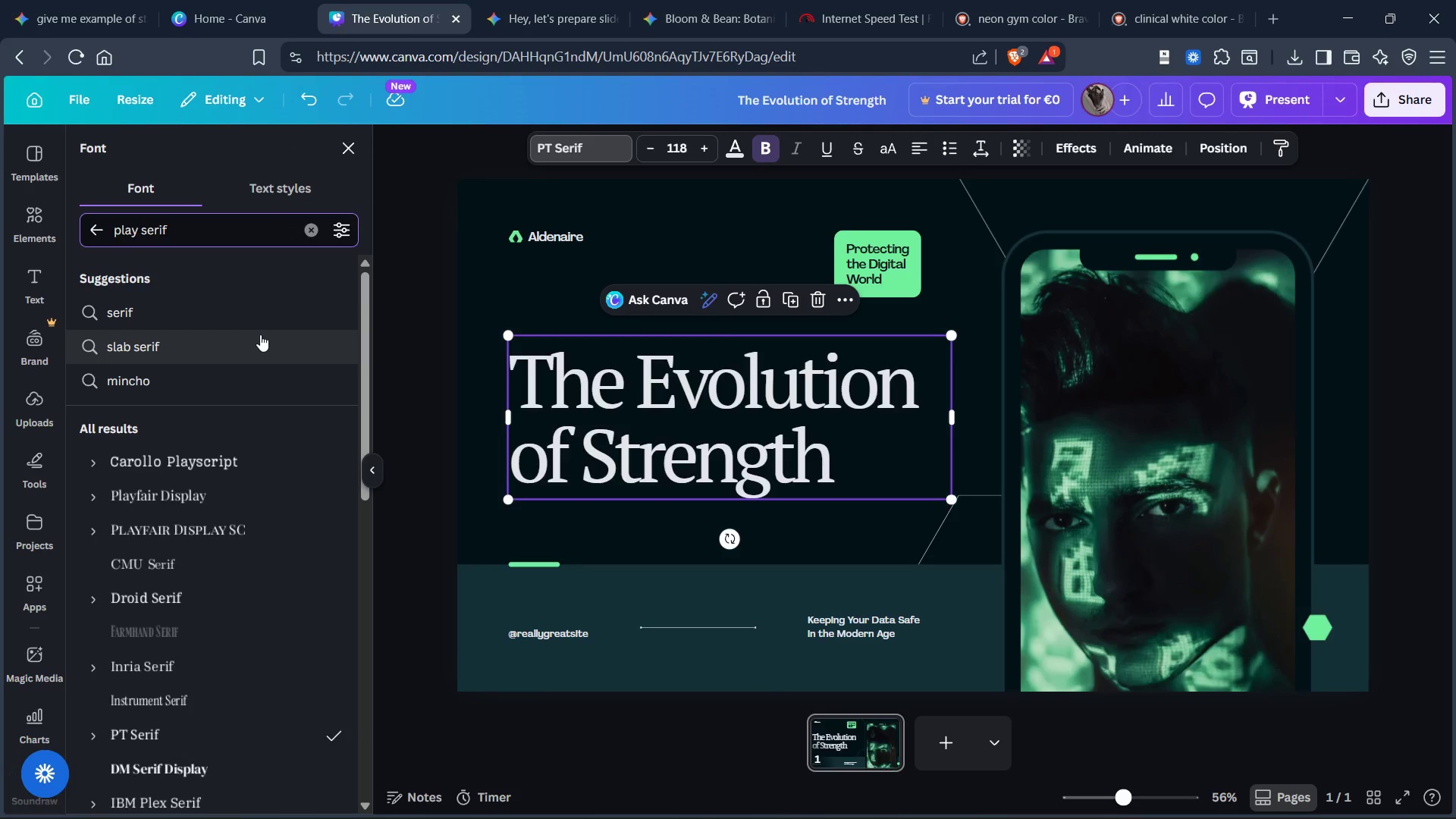 
type(fait)
key(Backspace)
type(r)
 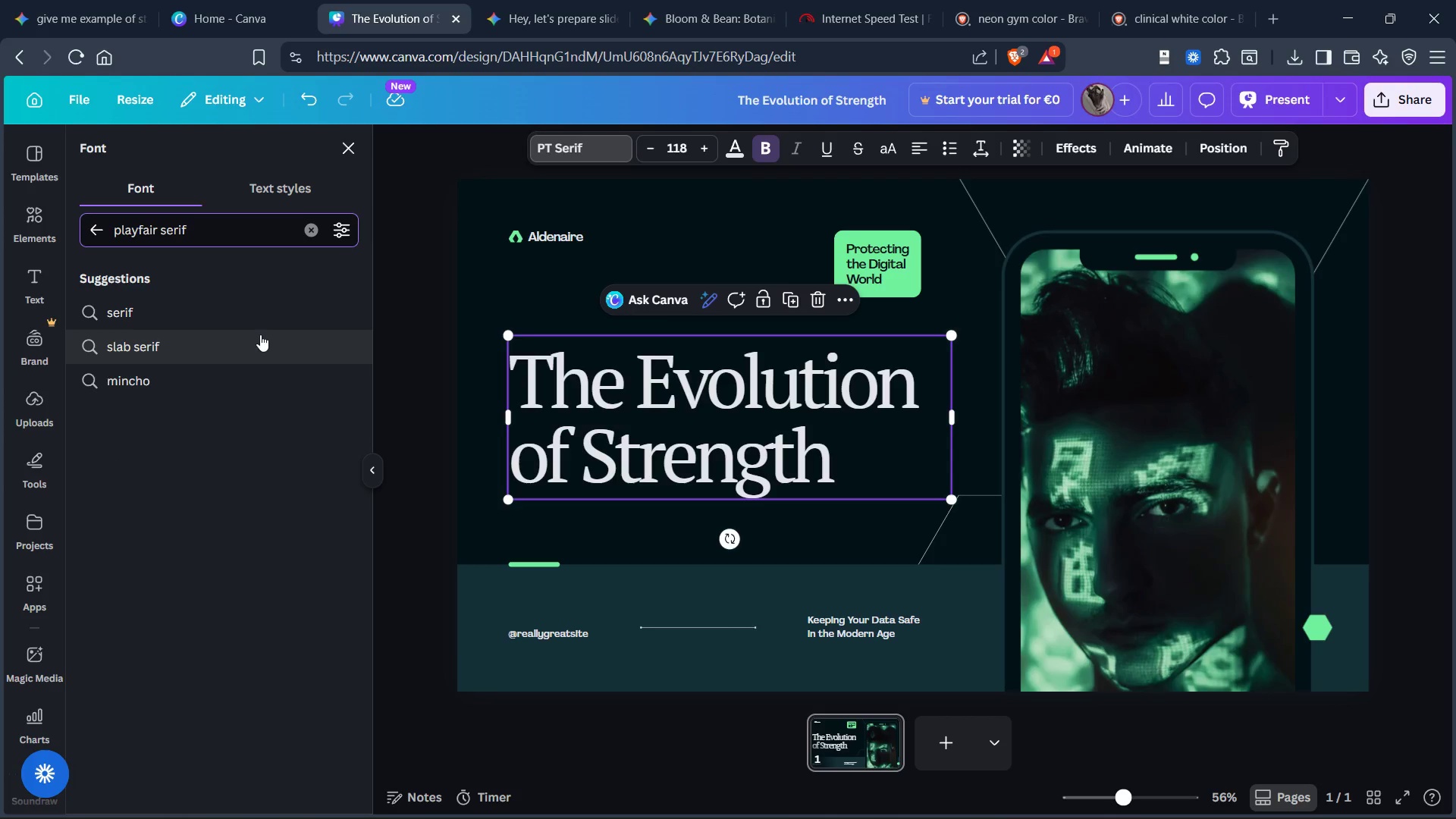 
key(Enter)
 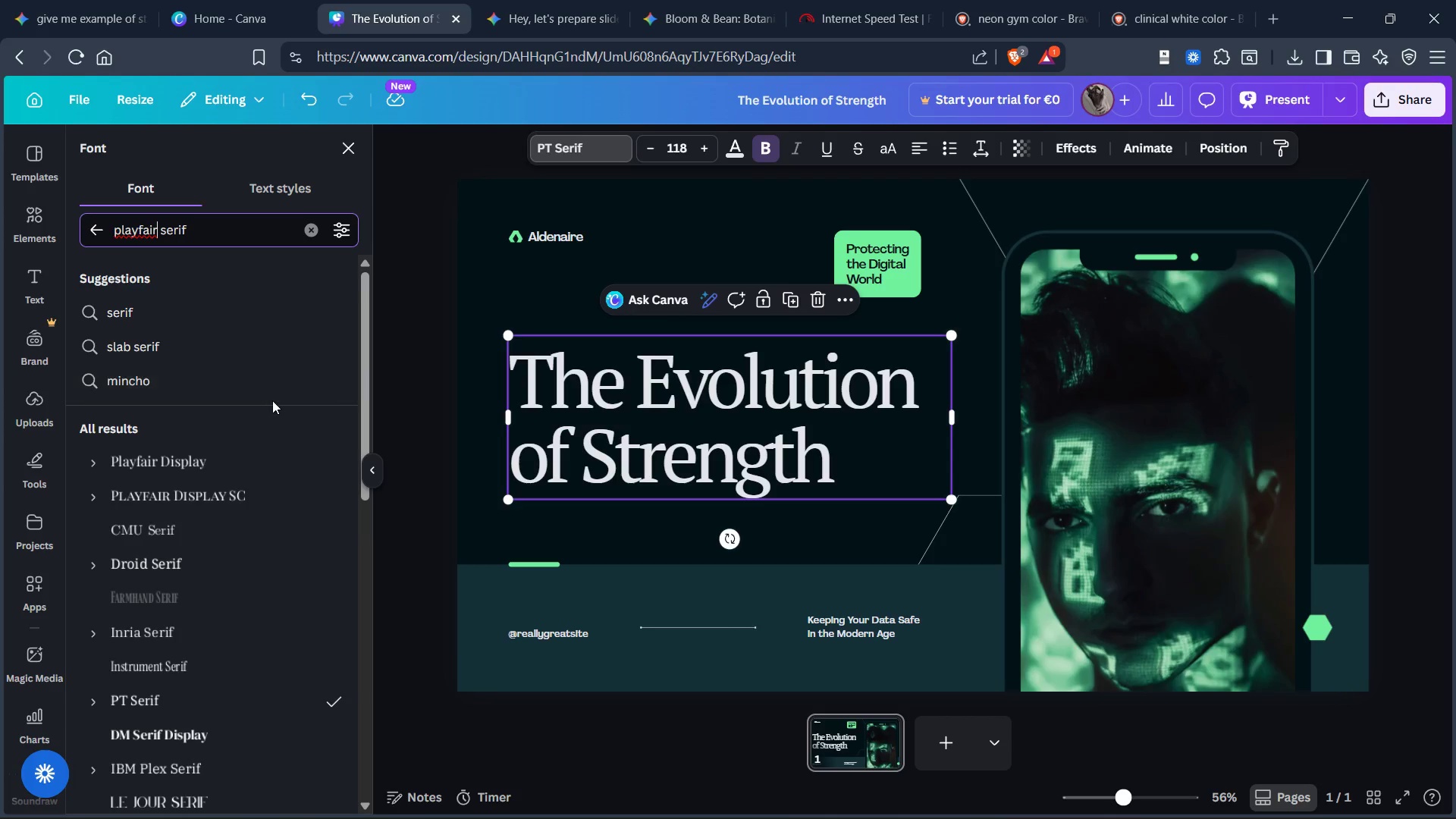 
scroll: coordinate [244, 420], scroll_direction: down, amount: 1.0
 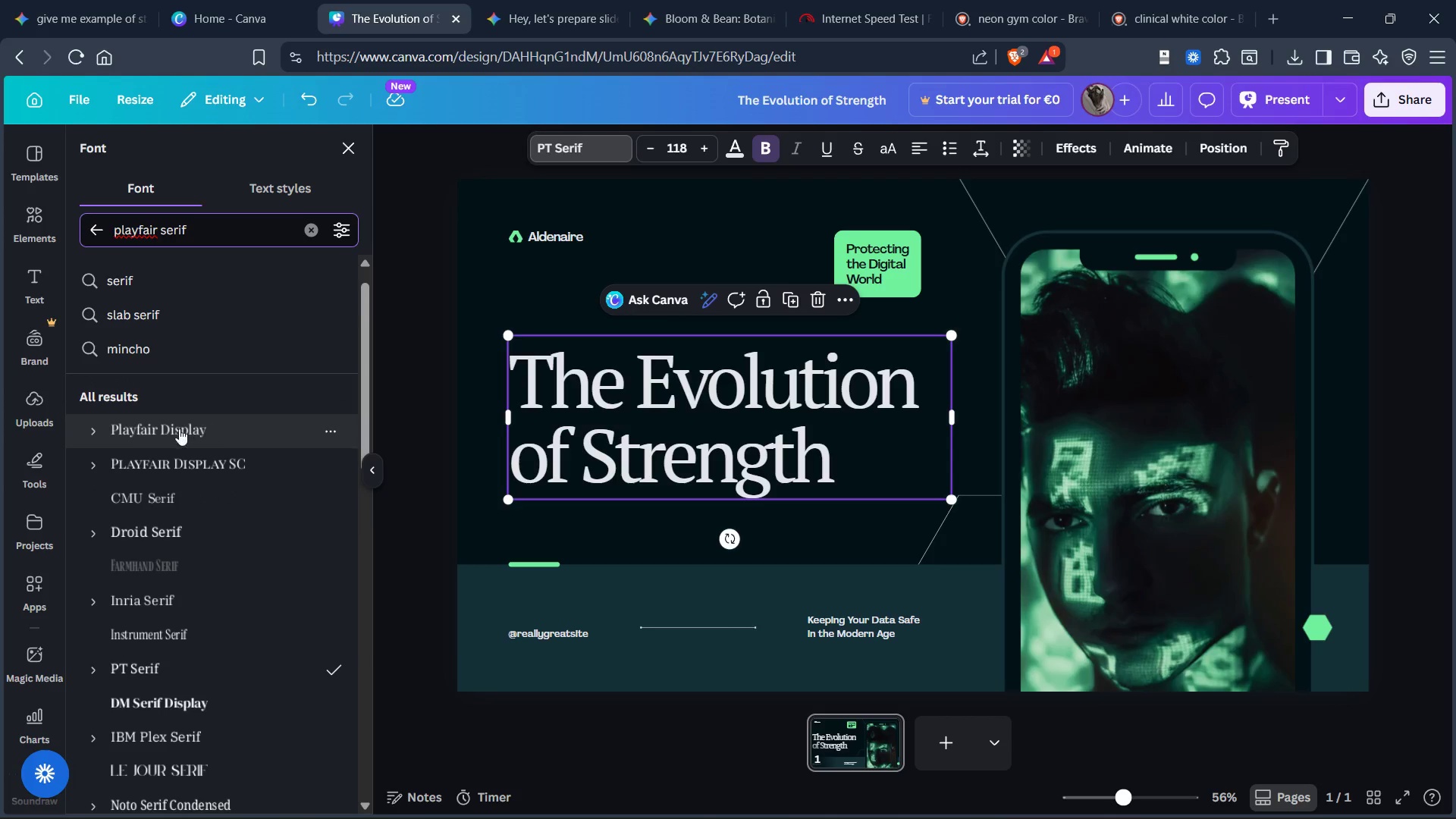 
left_click([179, 428])
 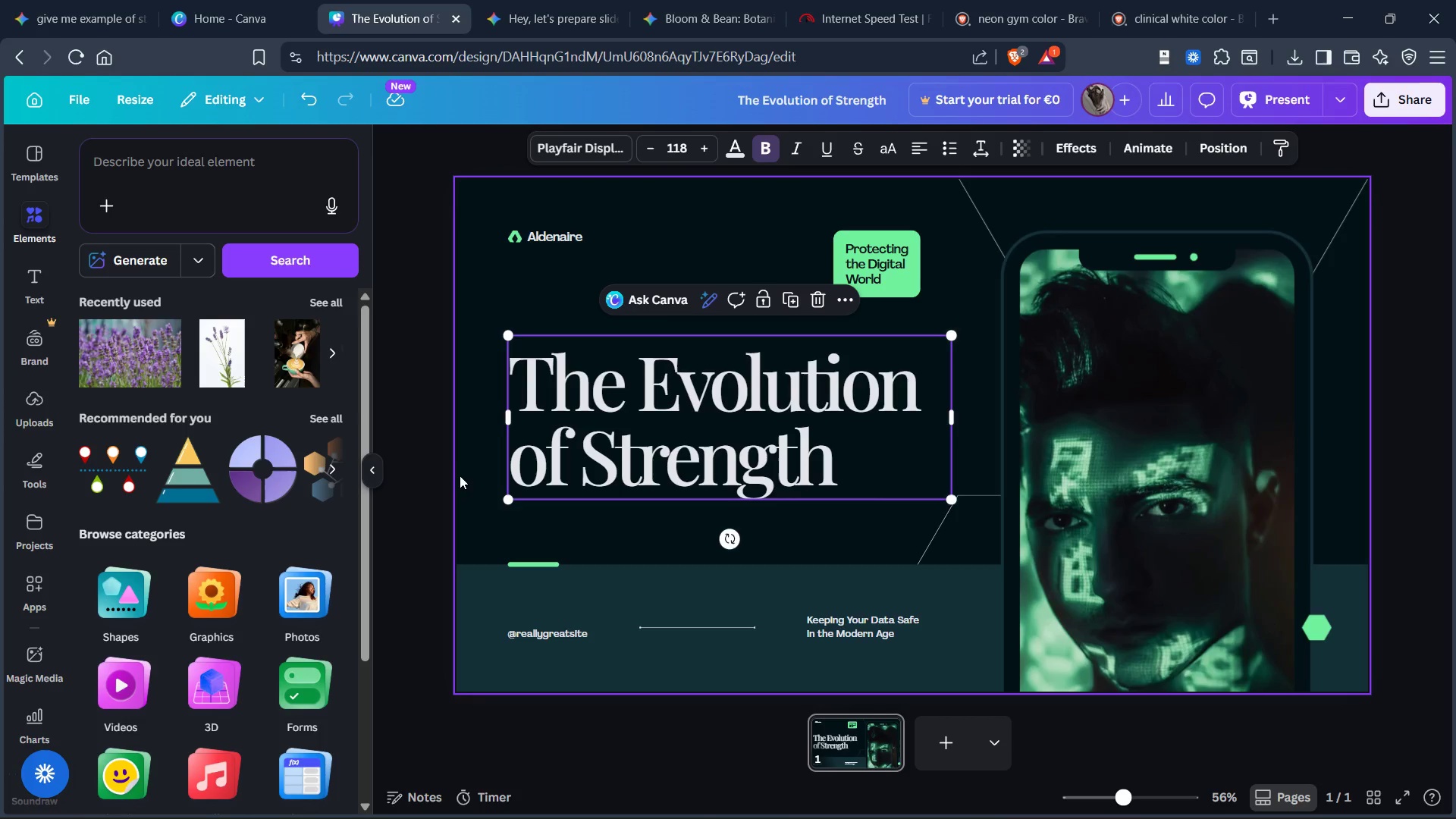 
left_click([767, 216])
 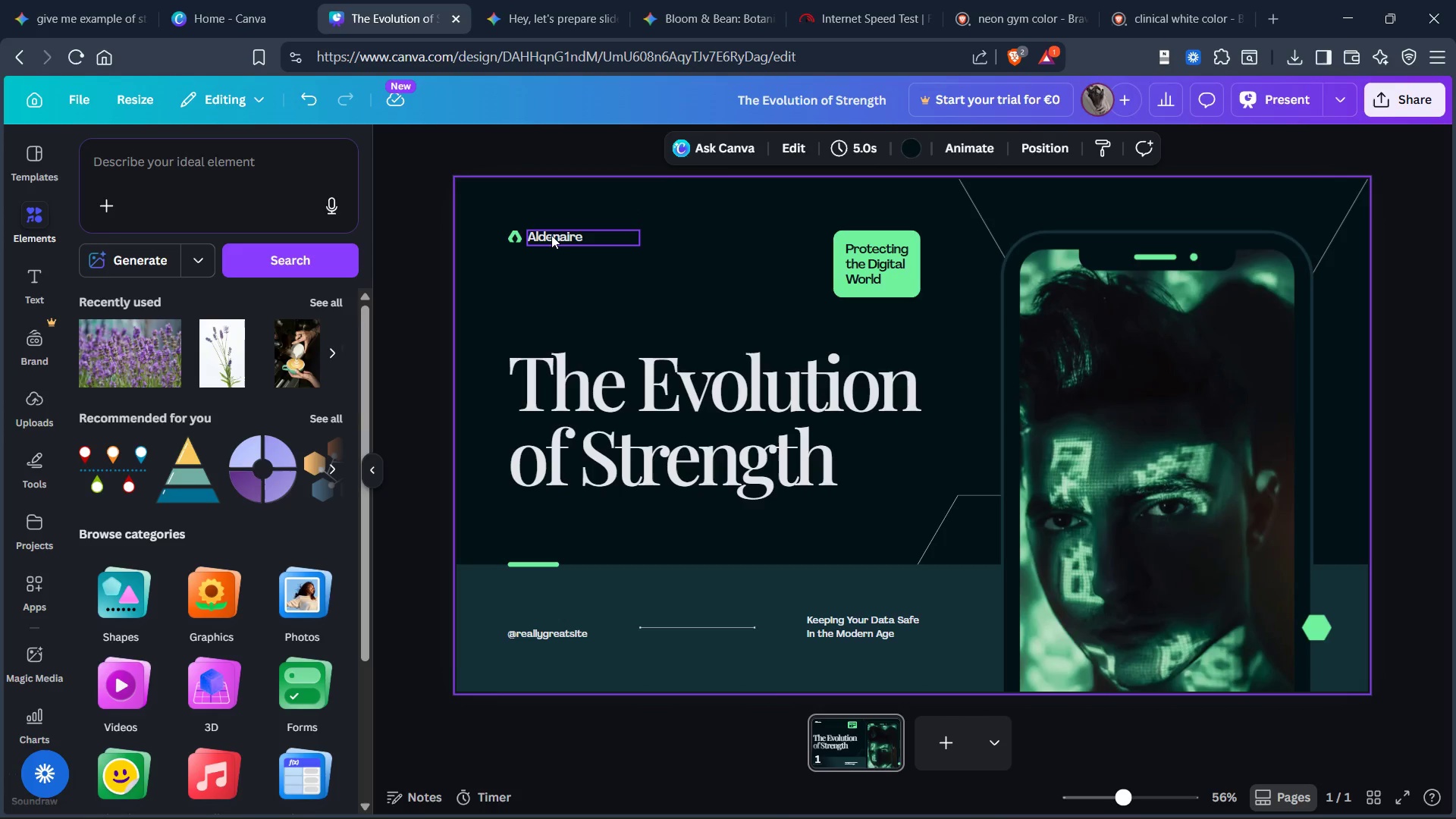 
left_click([551, 235])
 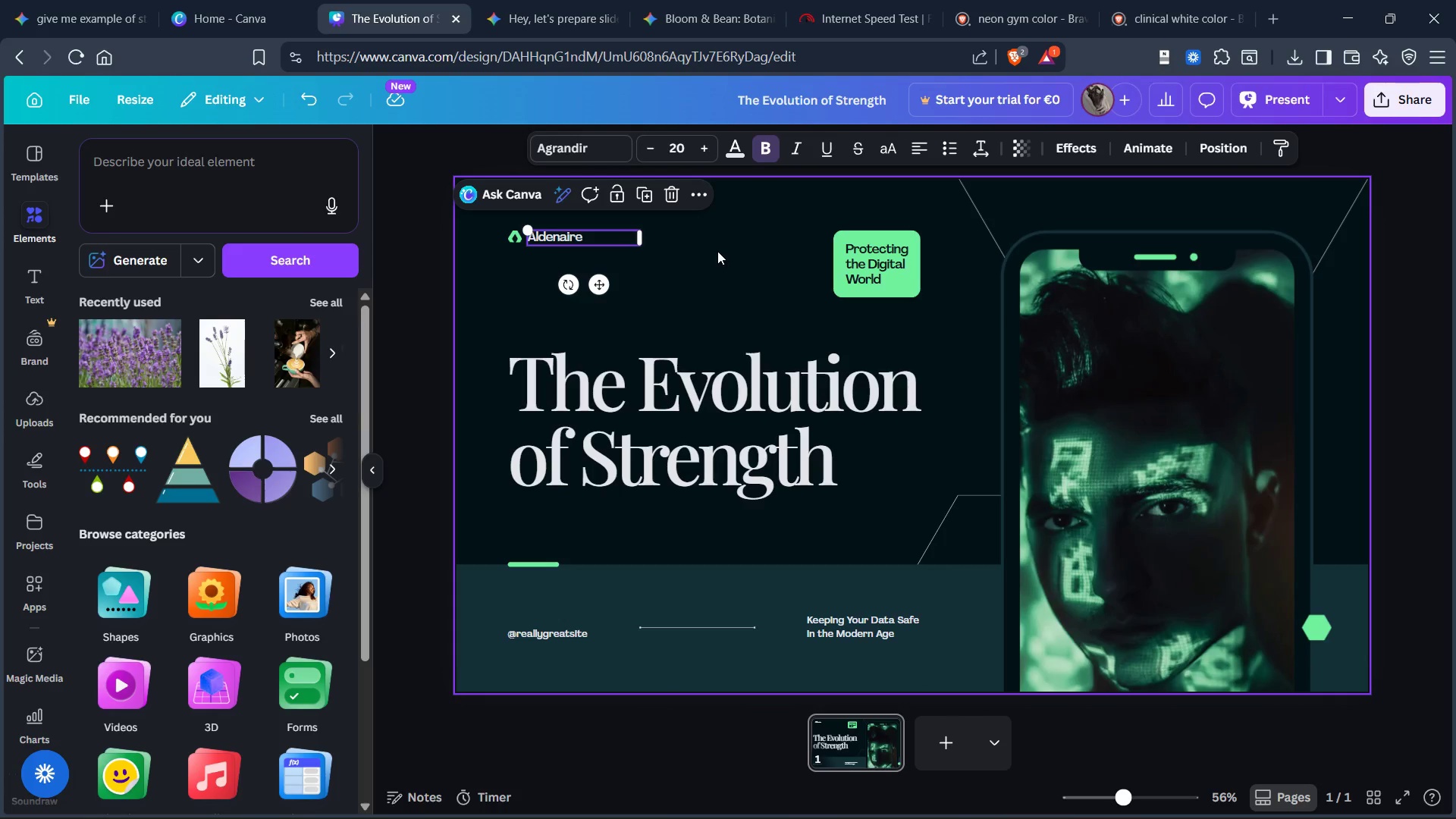 
key(Control+X)
 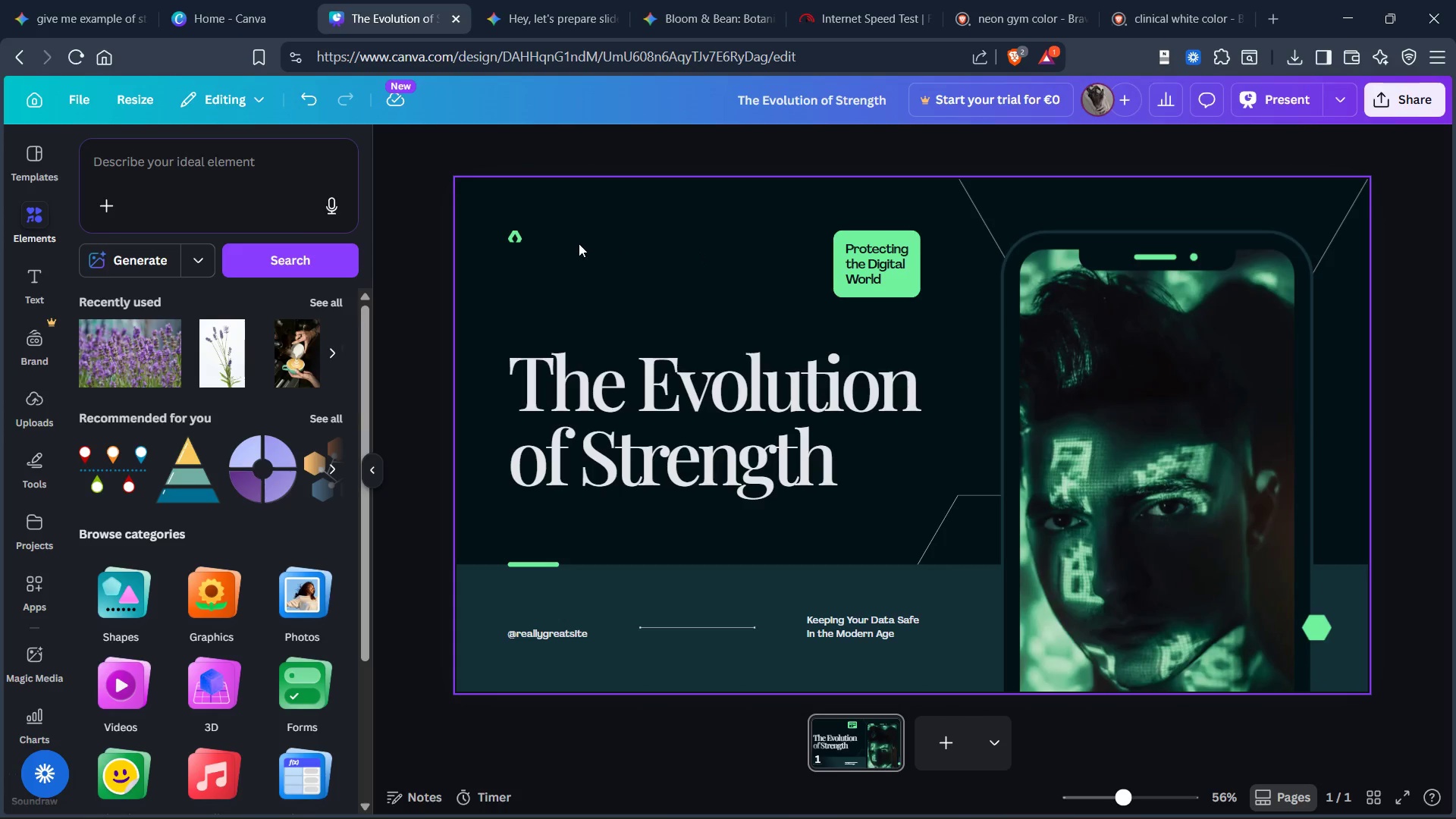 
left_click([516, 238])
 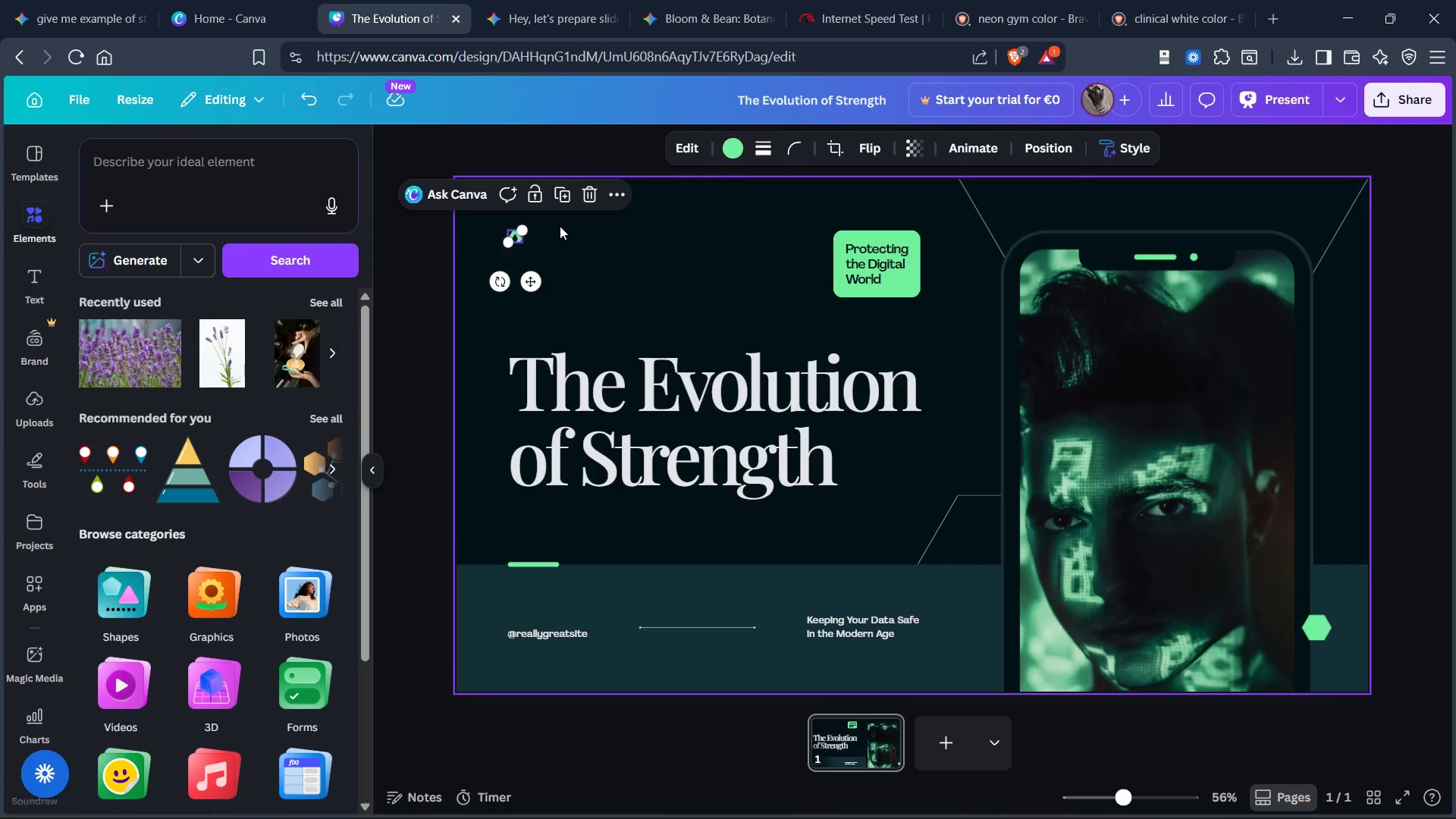 
left_click([509, 236])
 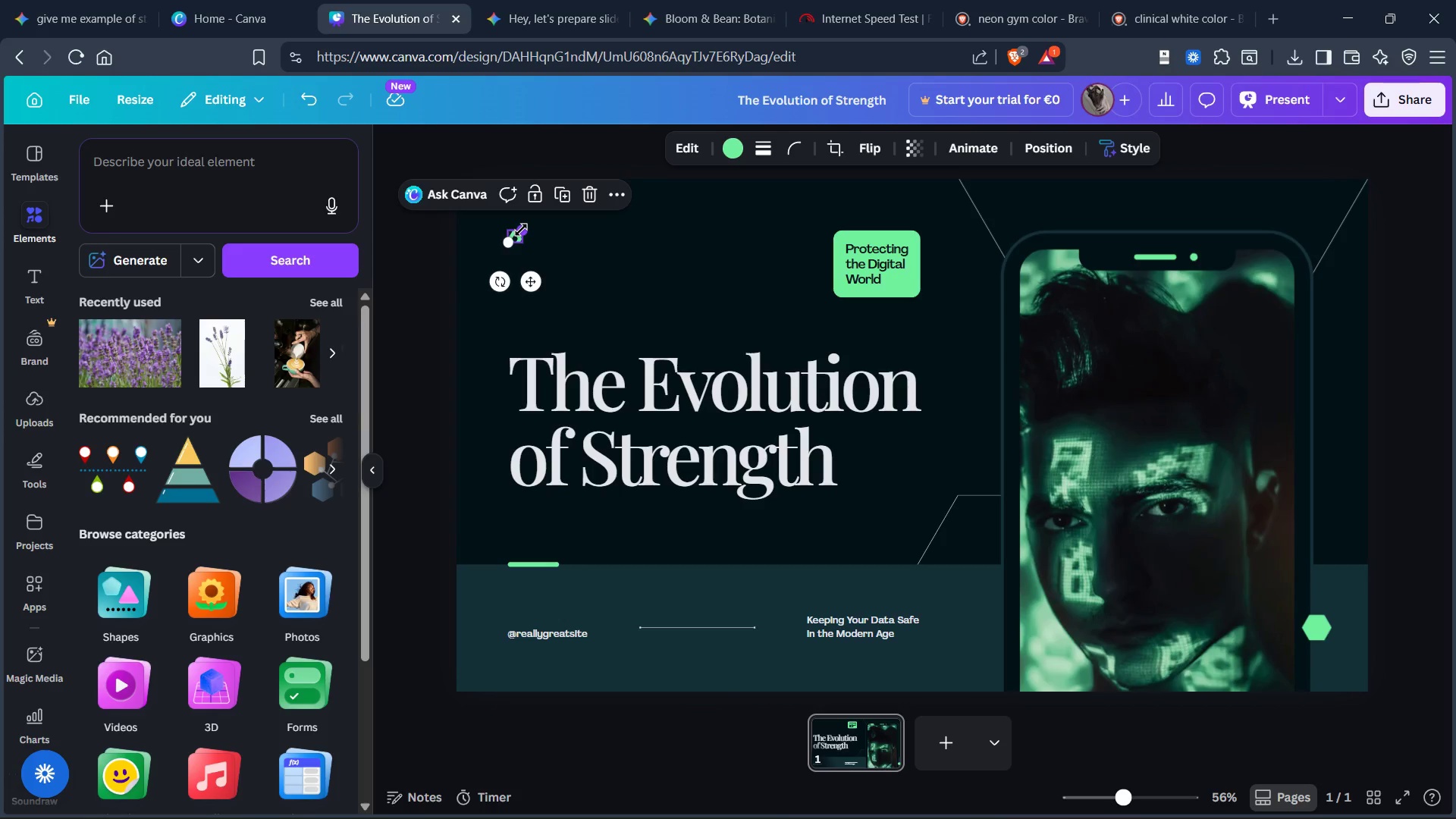 
left_click_drag(start_coordinate=[521, 230], to_coordinate=[548, 221])
 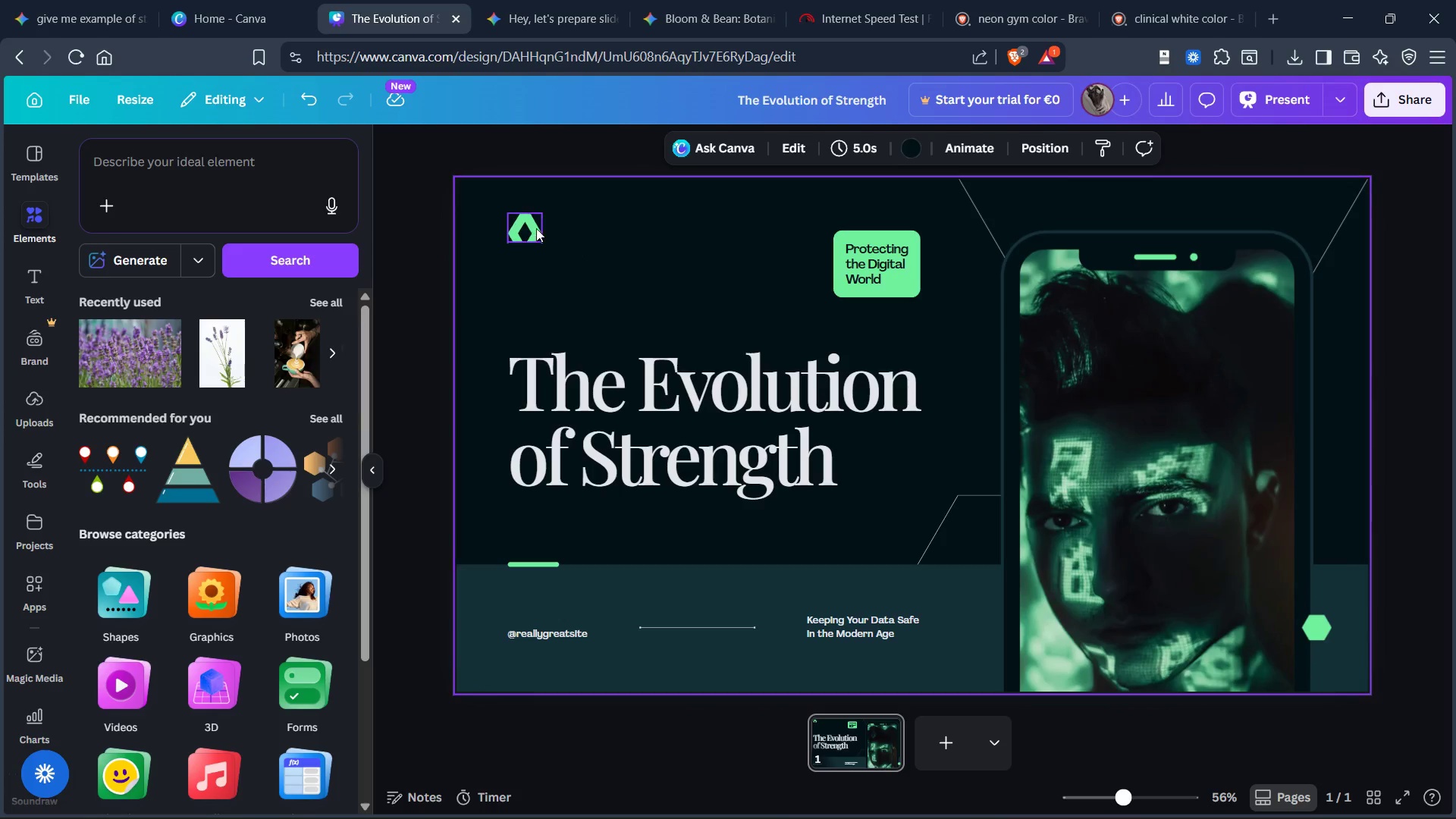 
left_click_drag(start_coordinate=[534, 228], to_coordinate=[533, 238])
 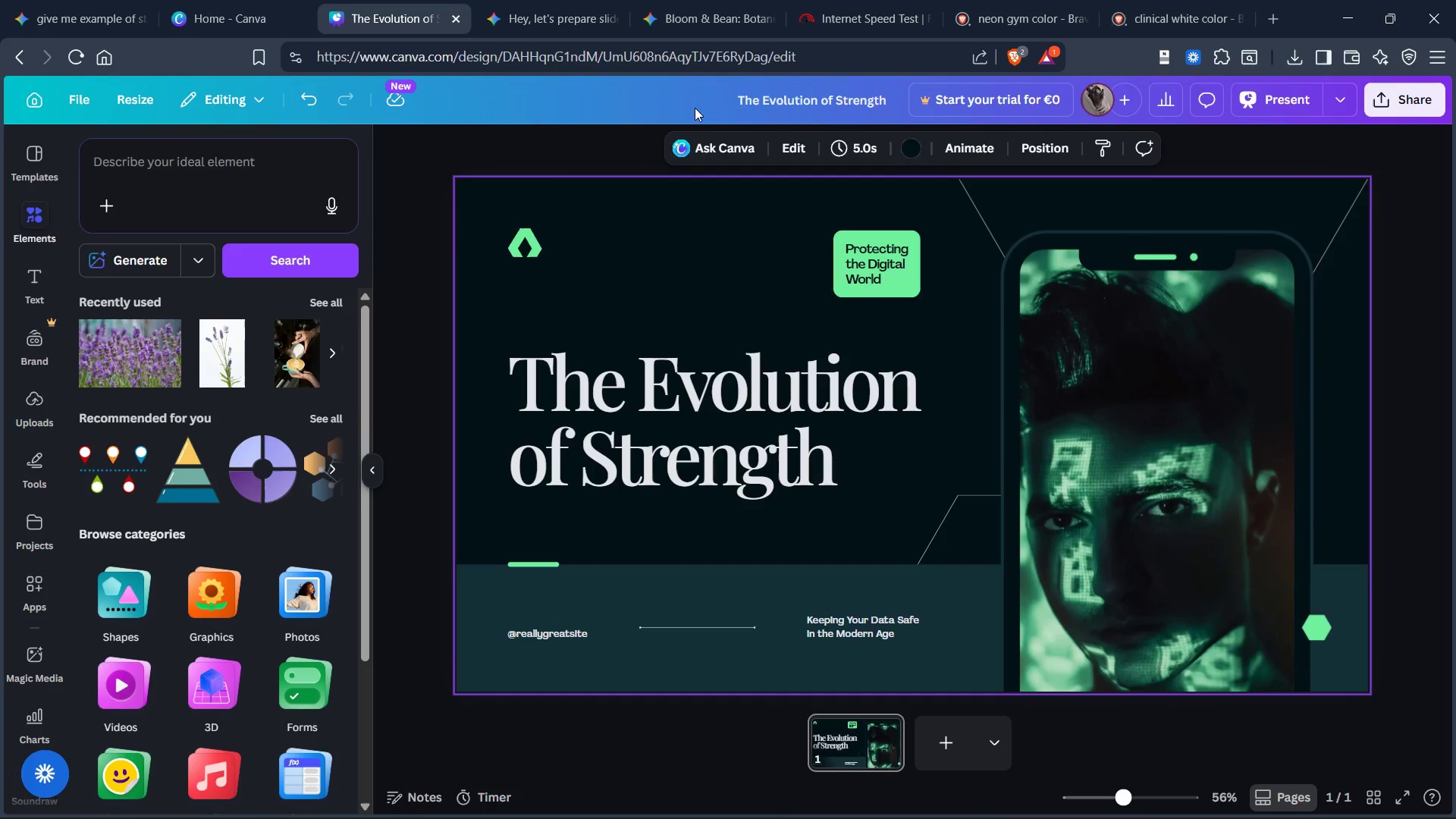 
left_click([523, 11])
 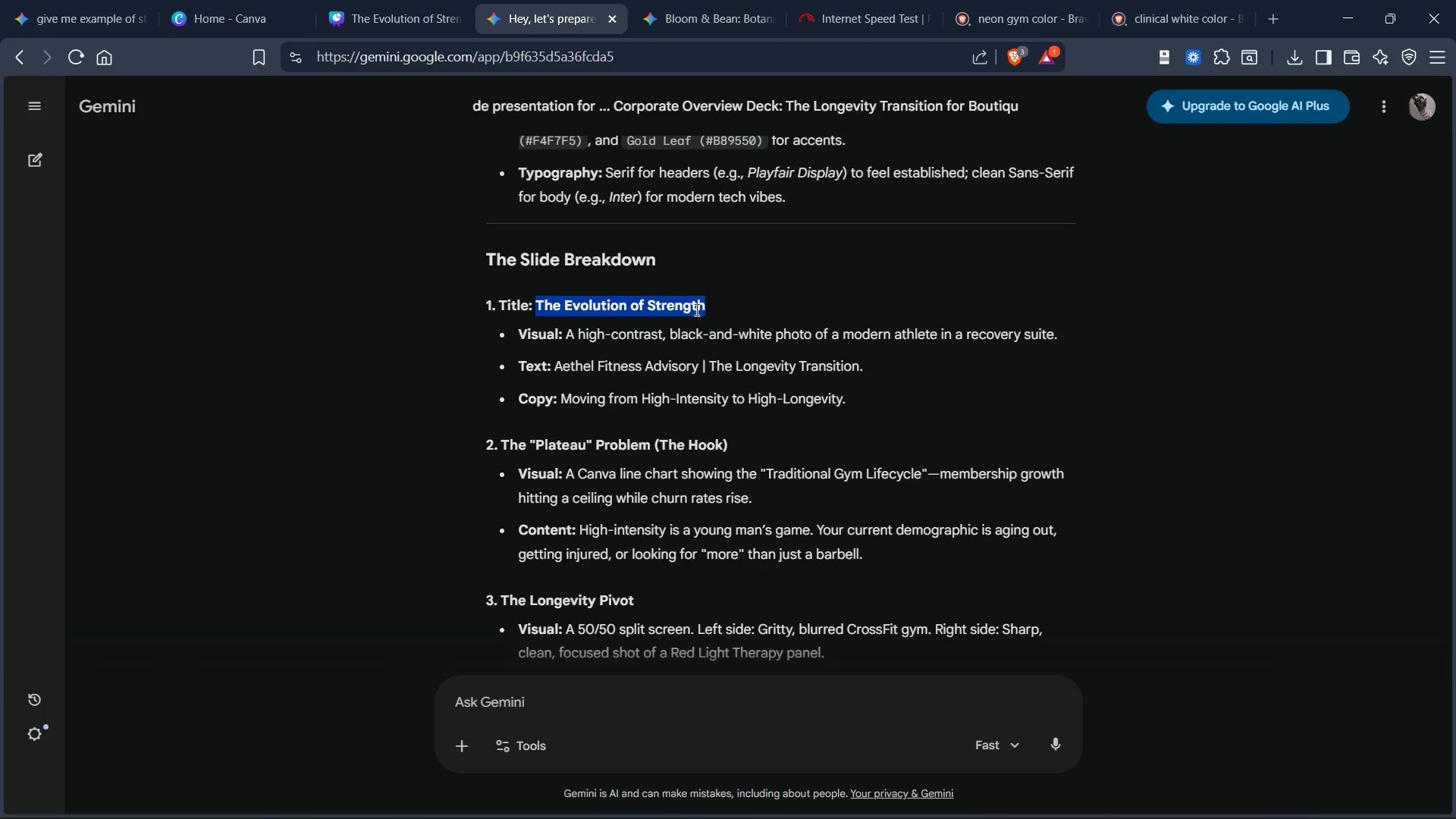 
scroll: coordinate [695, 312], scroll_direction: down, amount: 2.0
 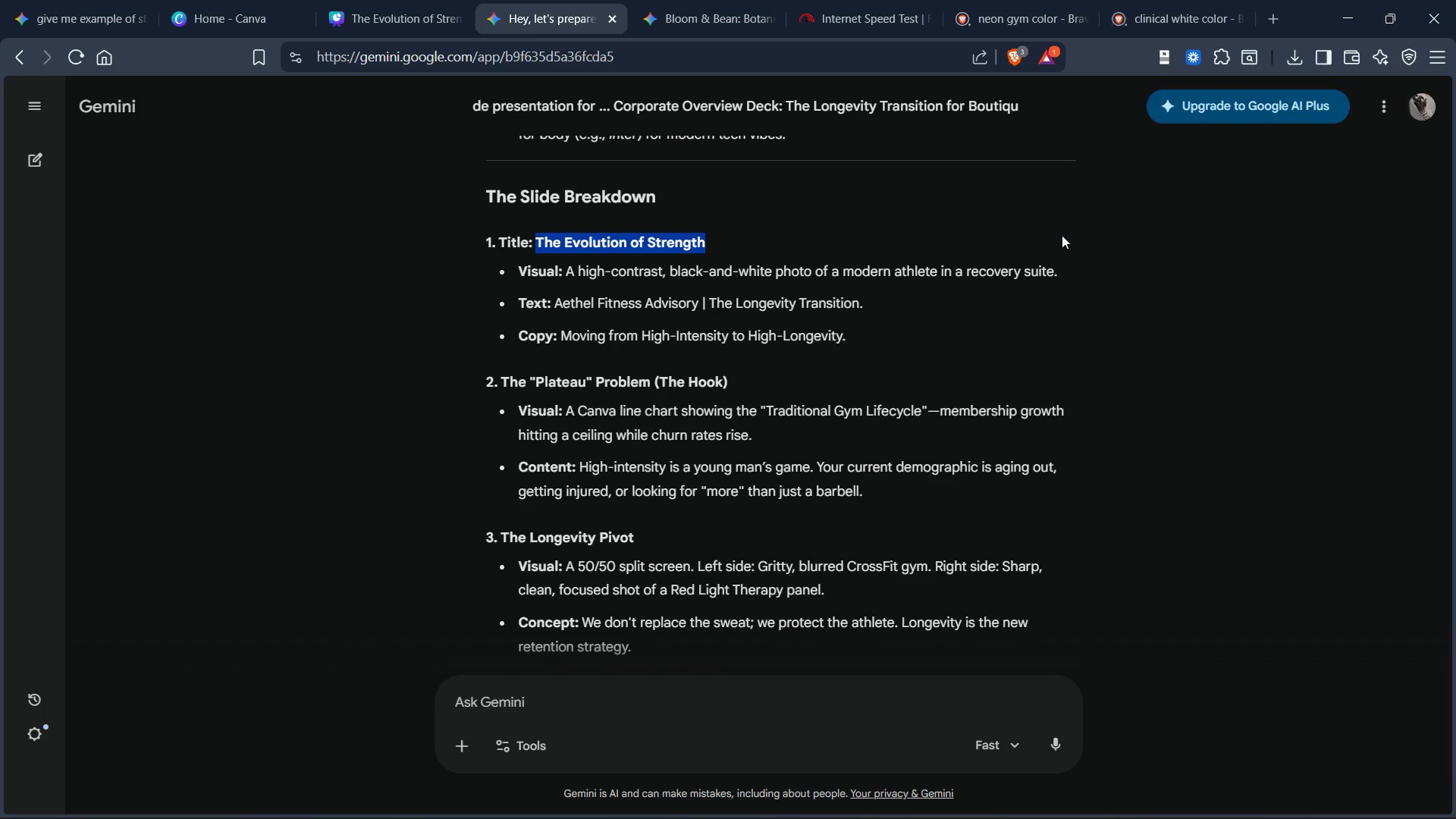 
wait(6.03)
 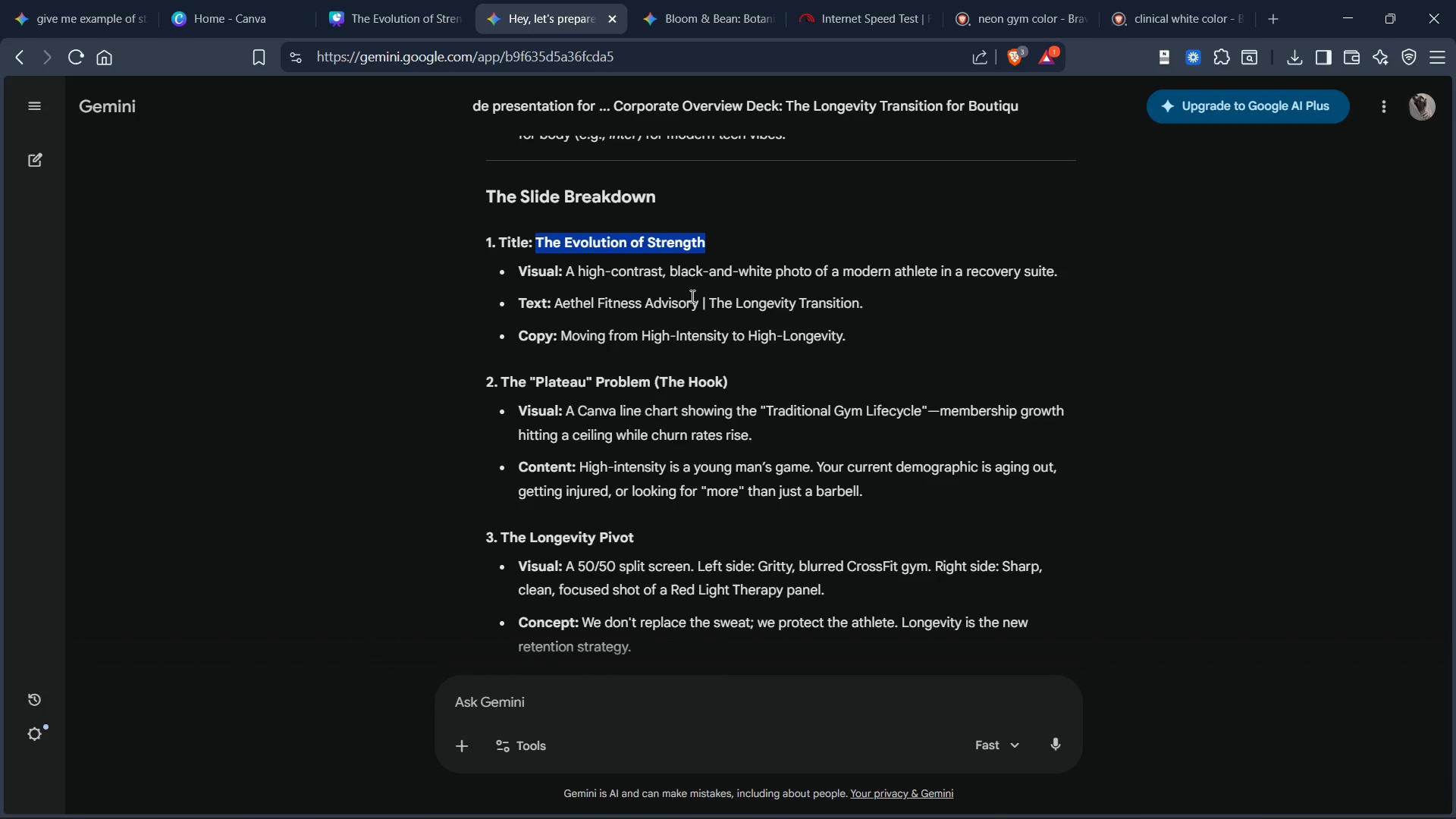 
left_click([405, 1])
 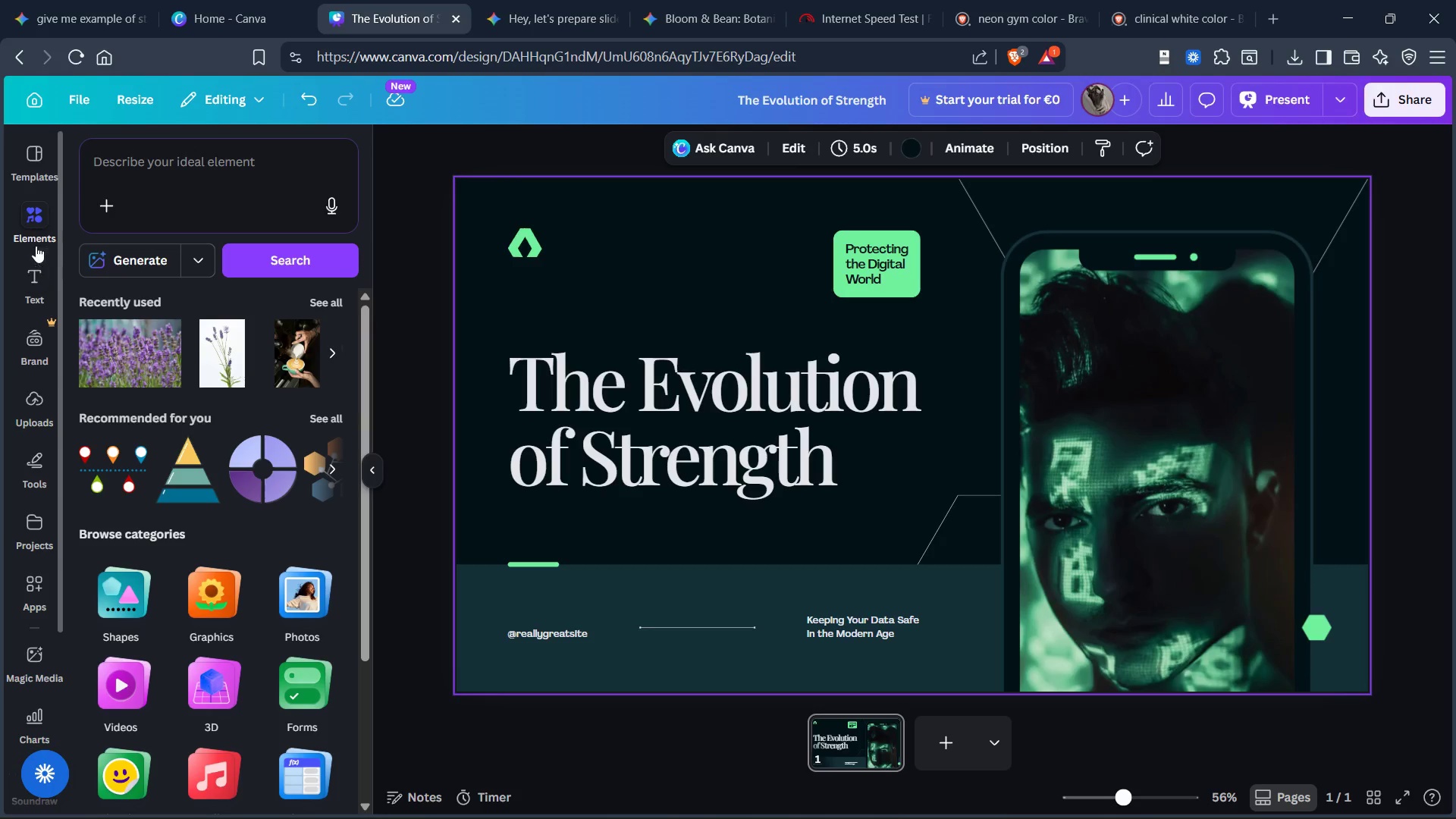 
left_click([246, 164])
 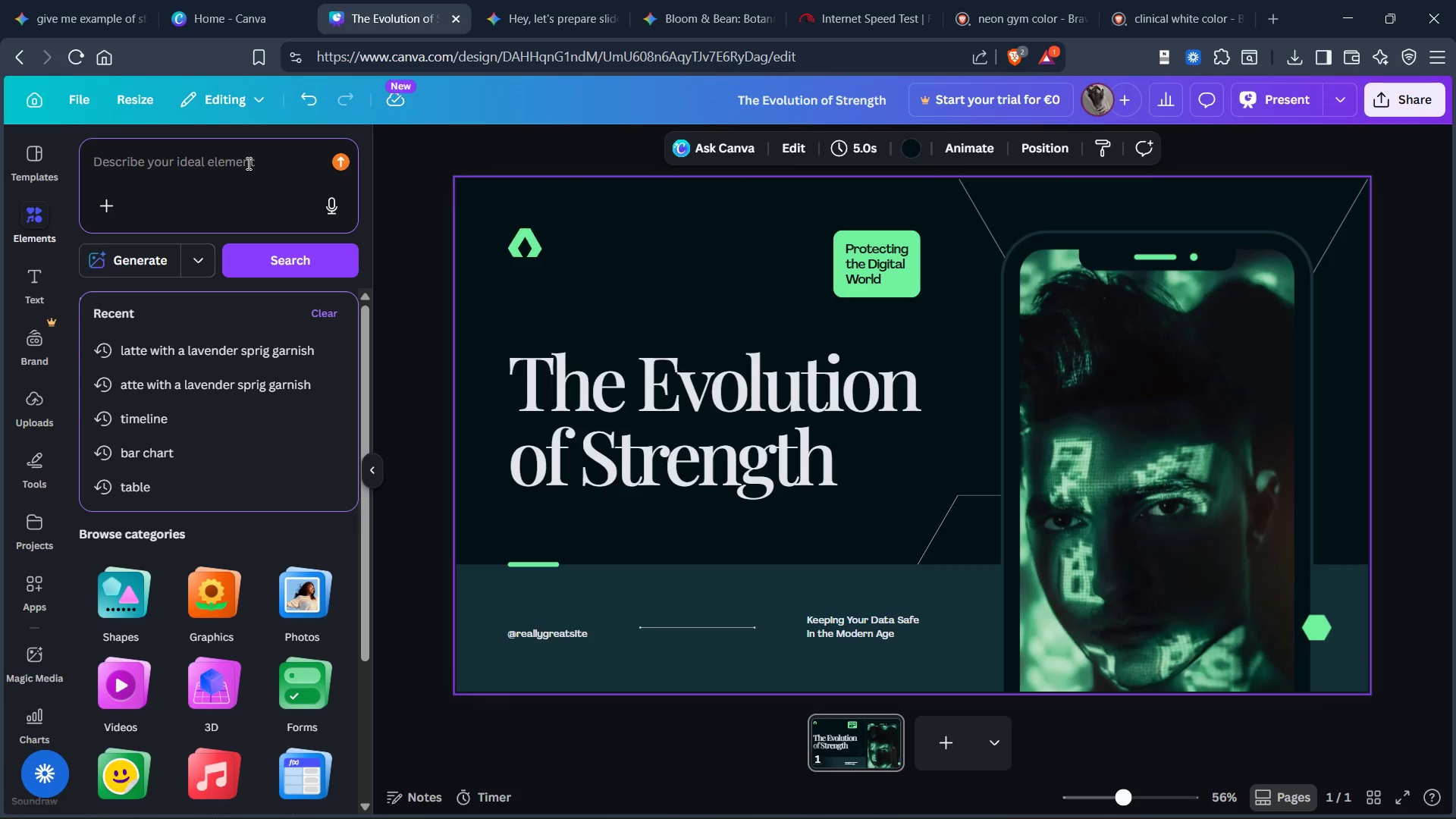 
type(modern athlet in recof)
key(Backspace)
type(very suit)
 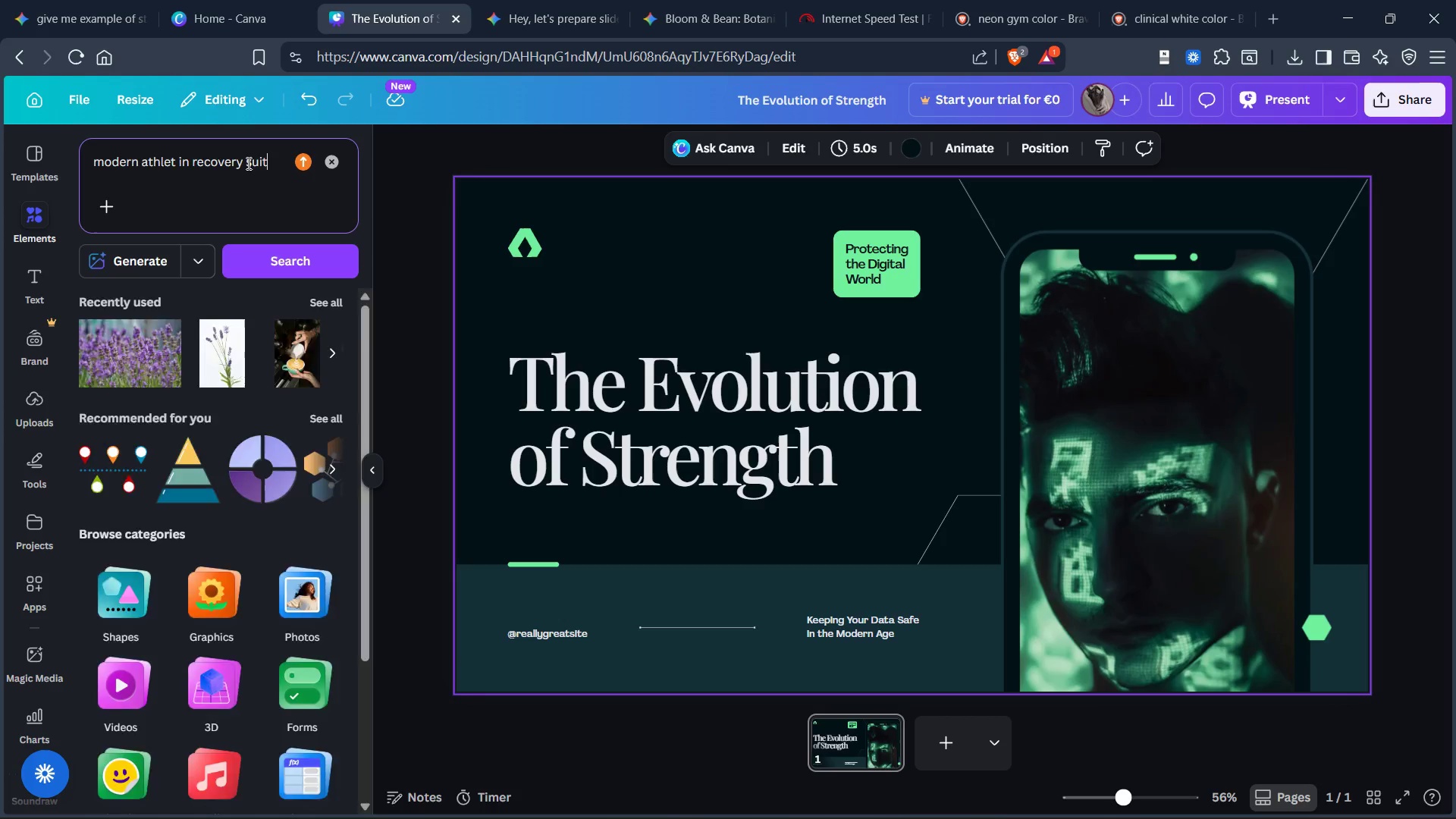 
key(Enter)
 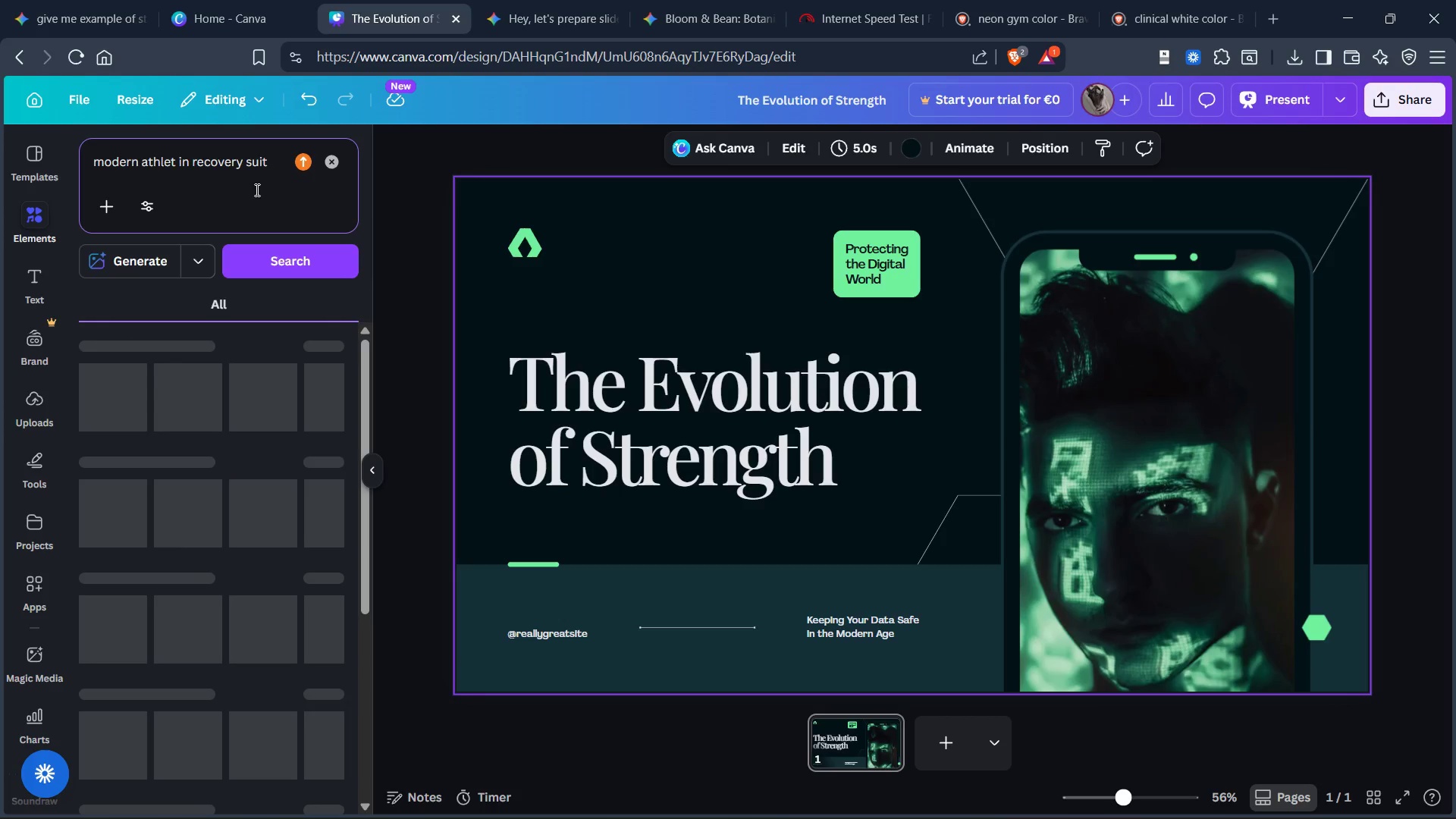 
mouse_move([221, 552])
 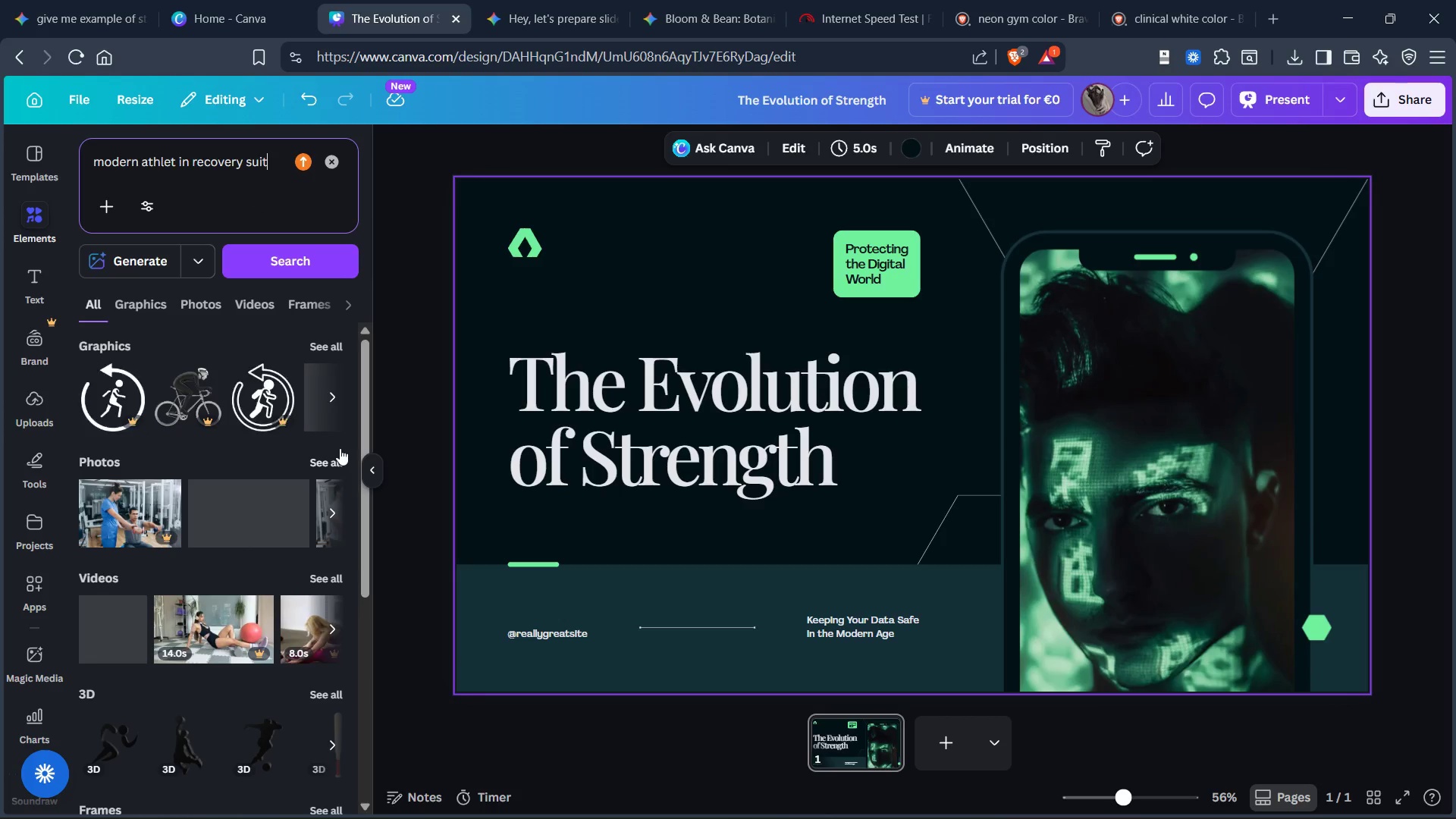 
left_click([337, 455])
 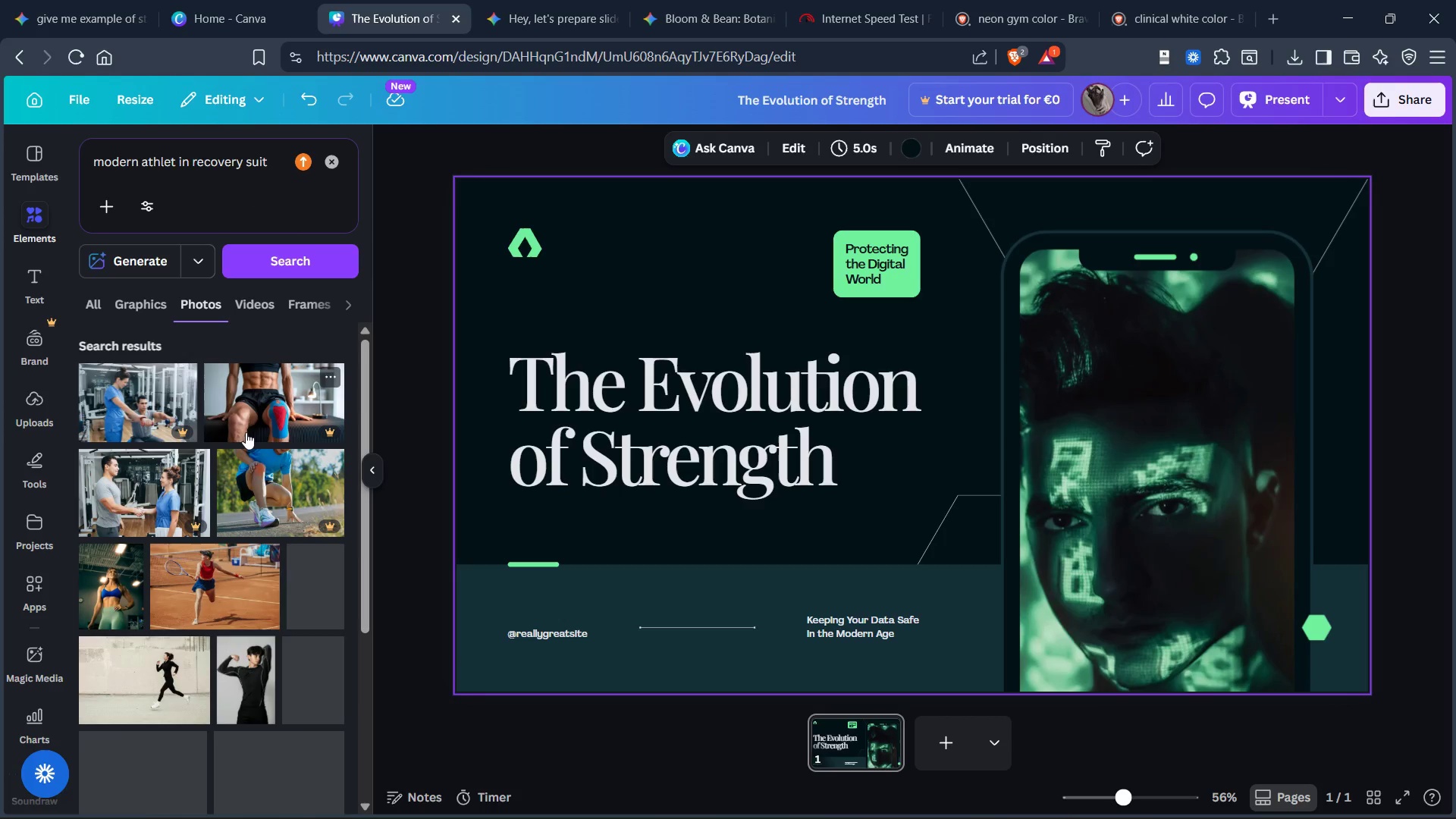 
scroll: coordinate [221, 494], scroll_direction: down, amount: 5.0
 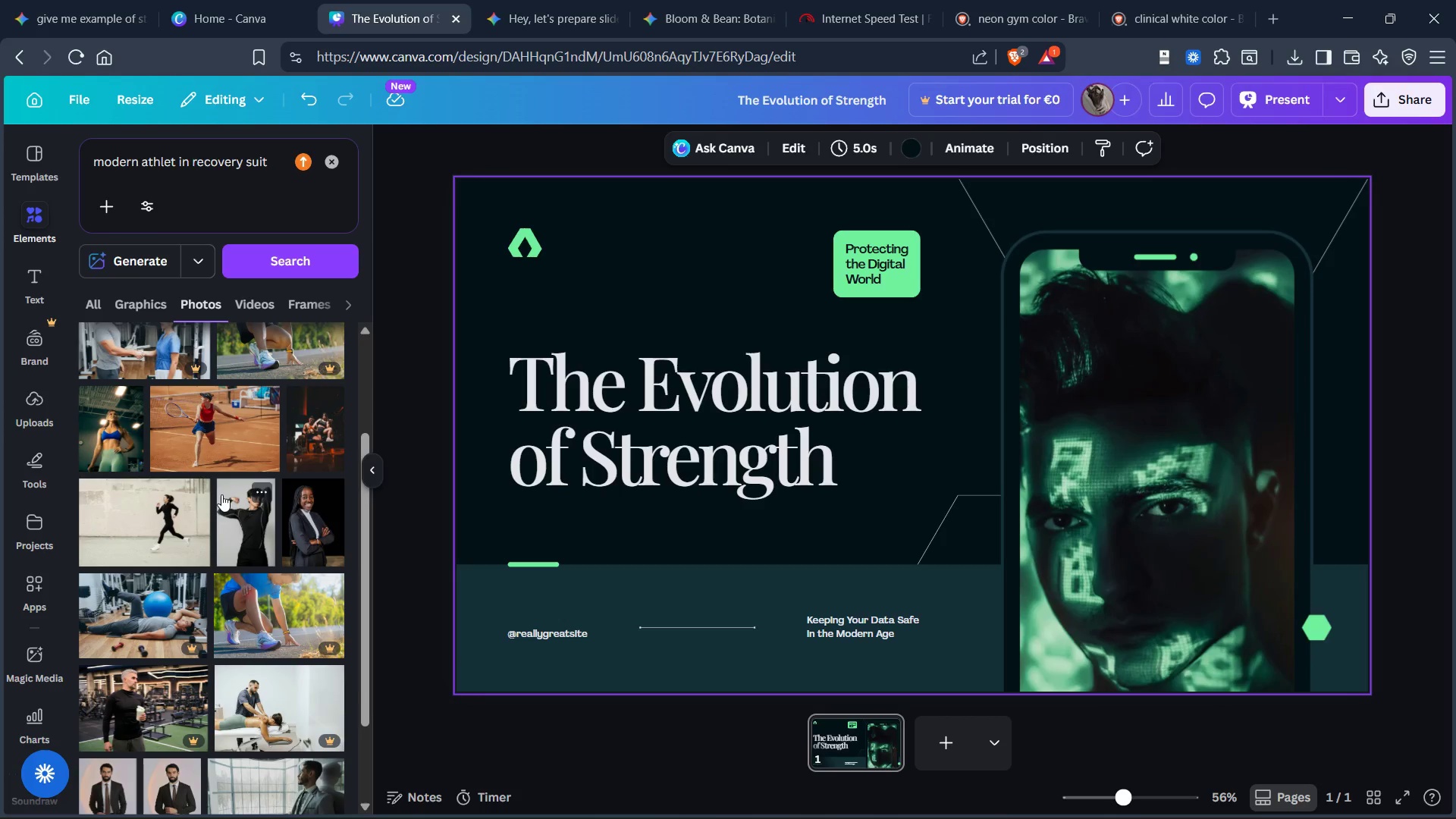 
scroll: coordinate [221, 492], scroll_direction: up, amount: 6.0
 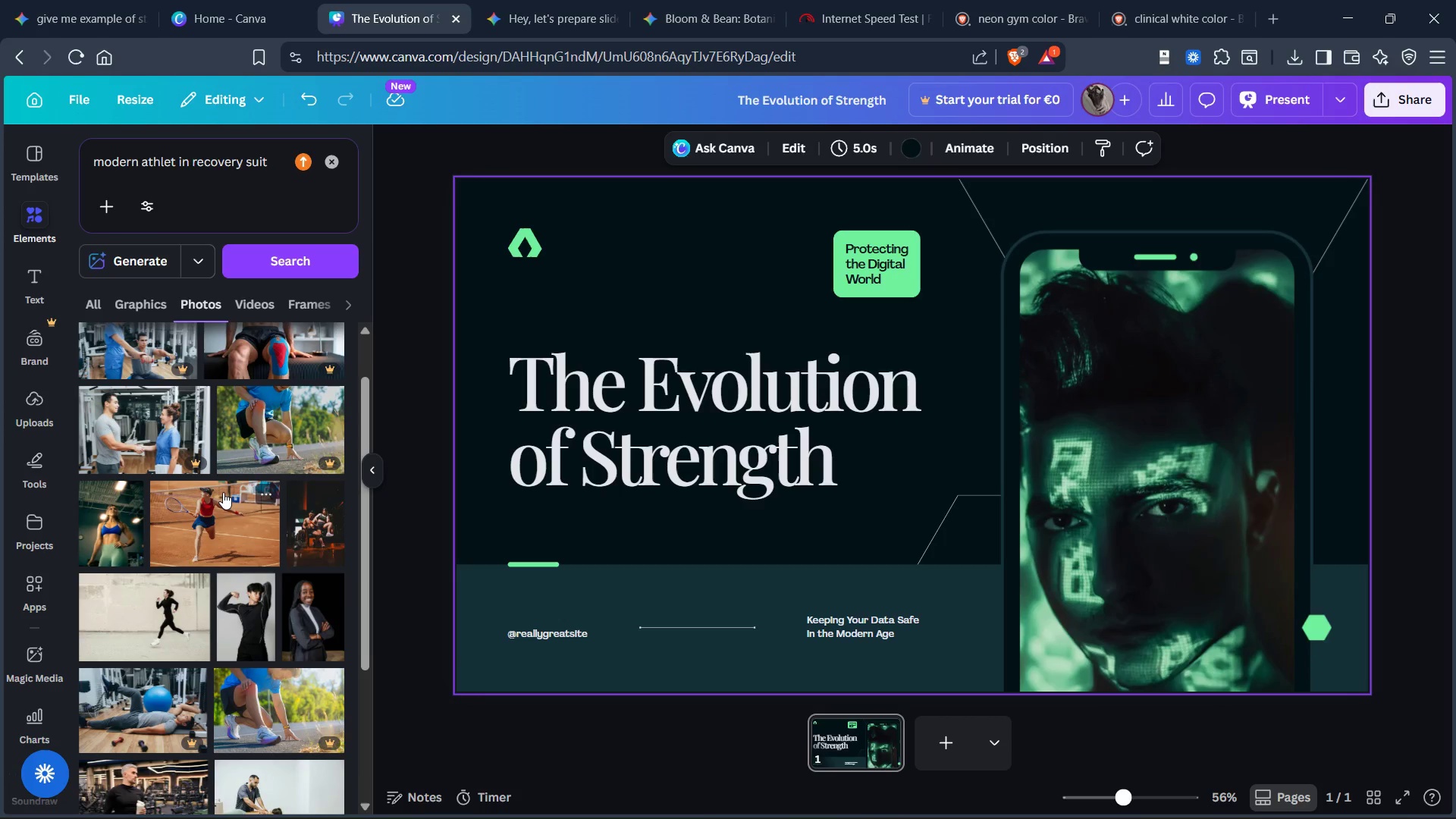 
scroll: coordinate [223, 492], scroll_direction: down, amount: 11.0
 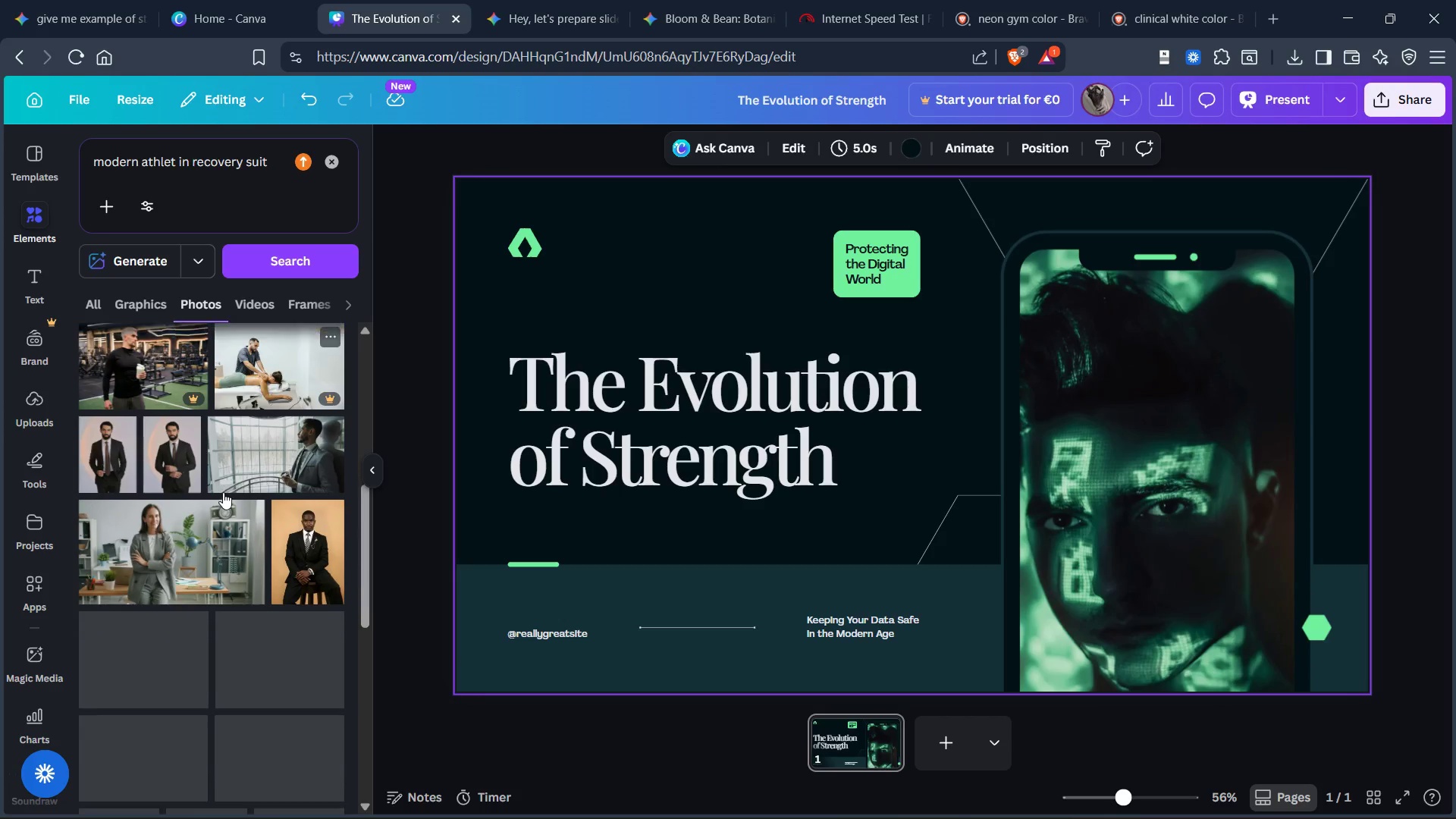 
scroll: coordinate [223, 488], scroll_direction: up, amount: 14.0
 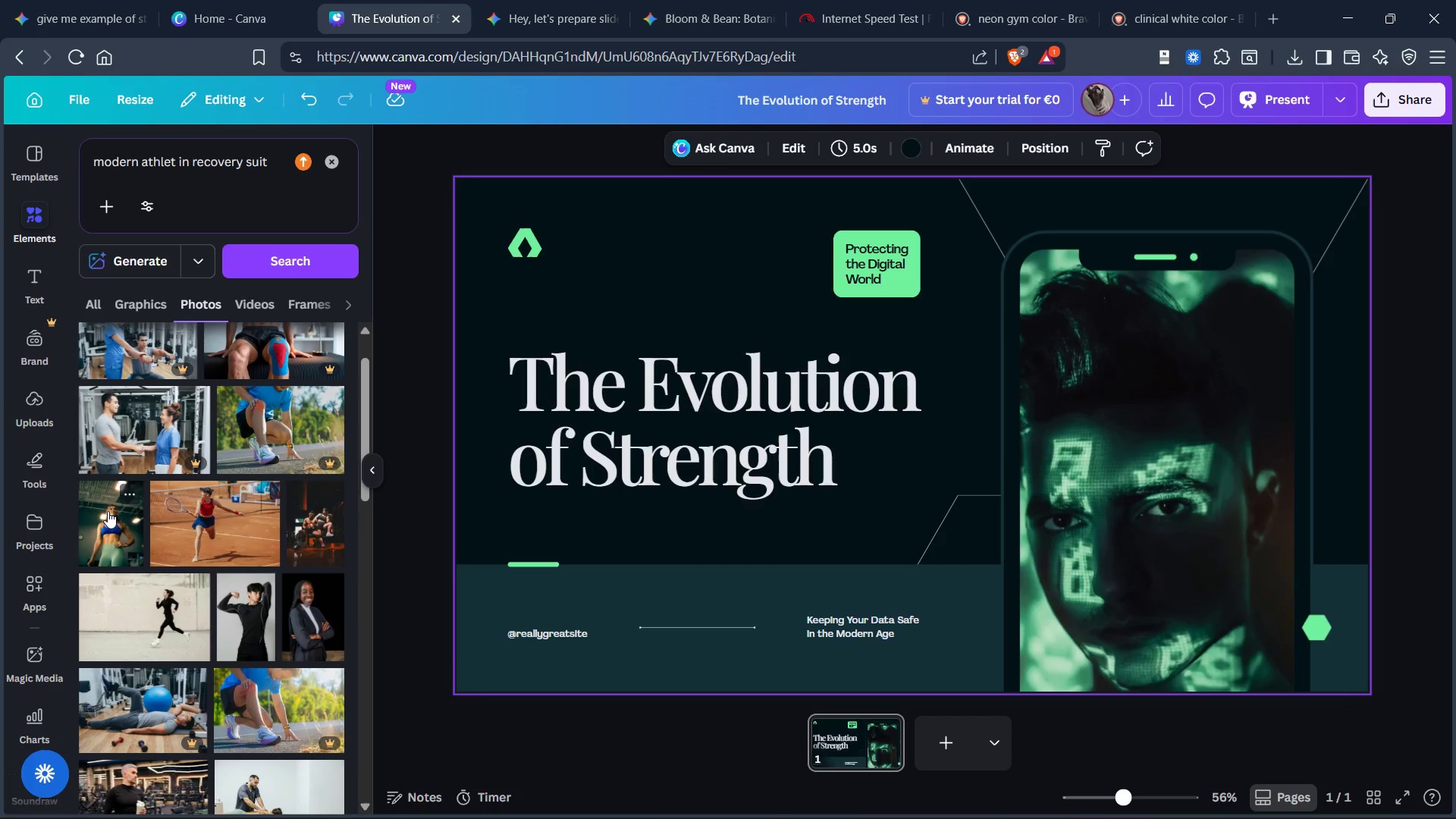 
left_click([108, 511])
 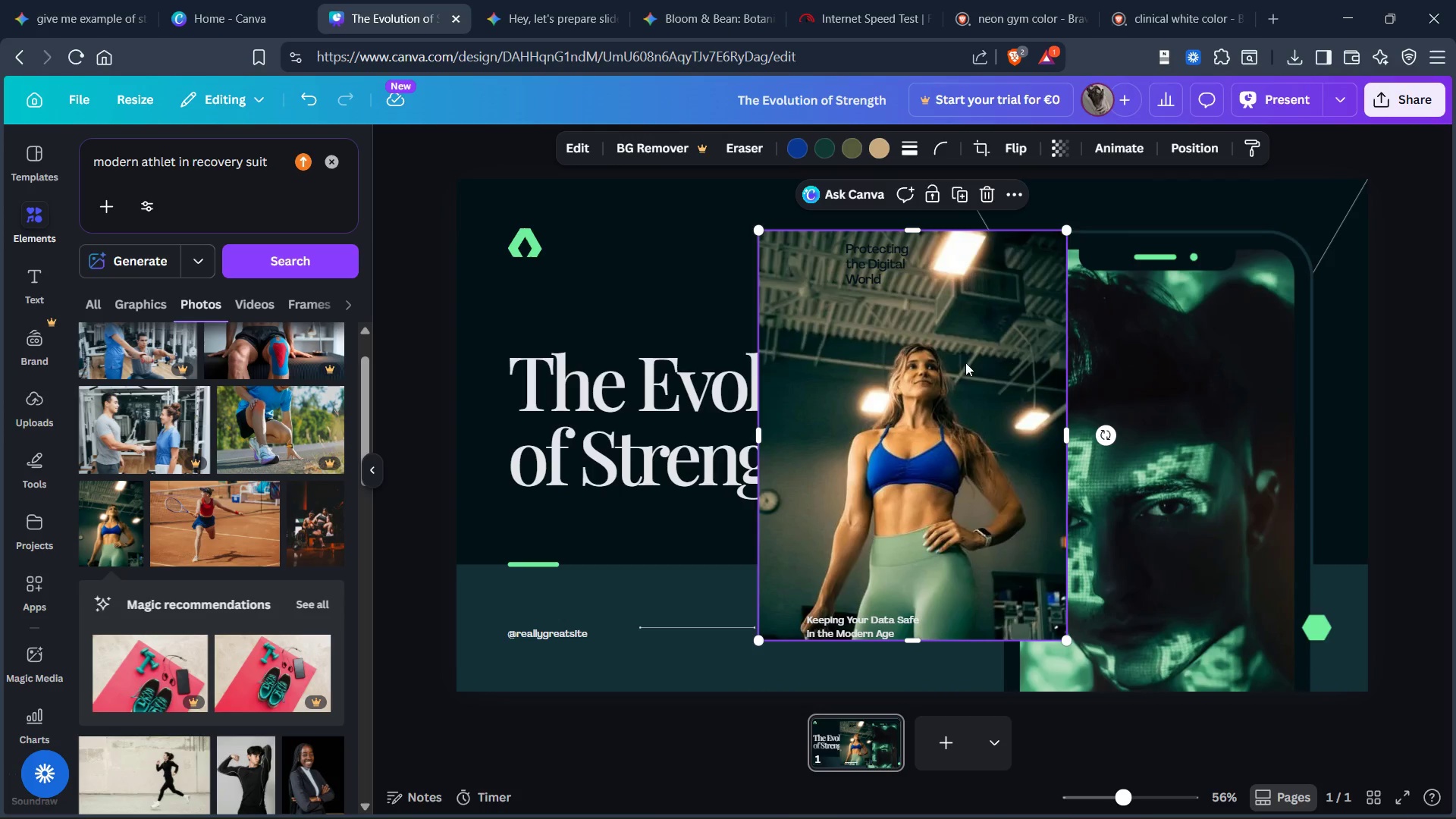 
left_click_drag(start_coordinate=[944, 364], to_coordinate=[1115, 384])
 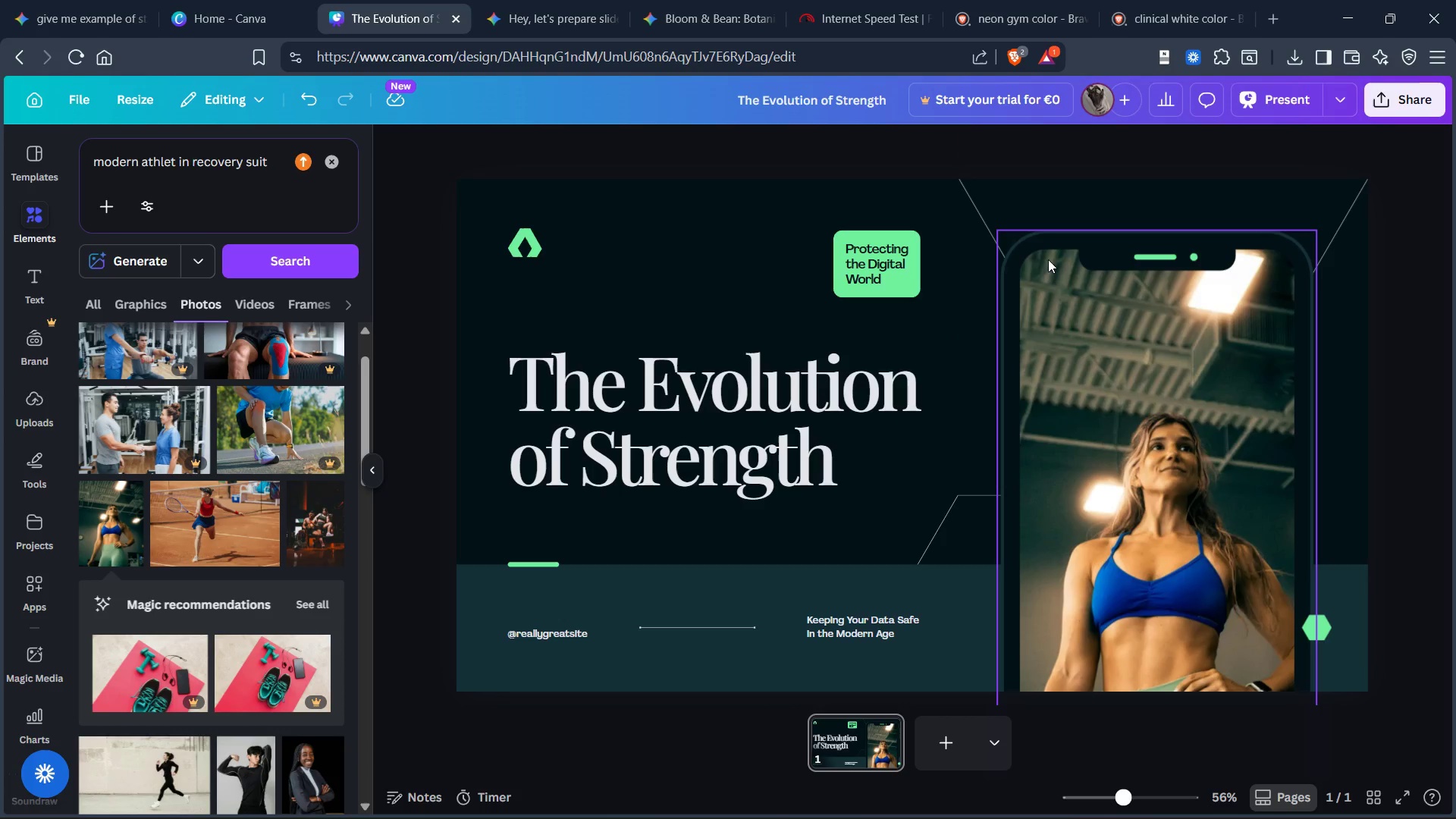 
left_click_drag(start_coordinate=[1121, 408], to_coordinate=[1123, 246])
 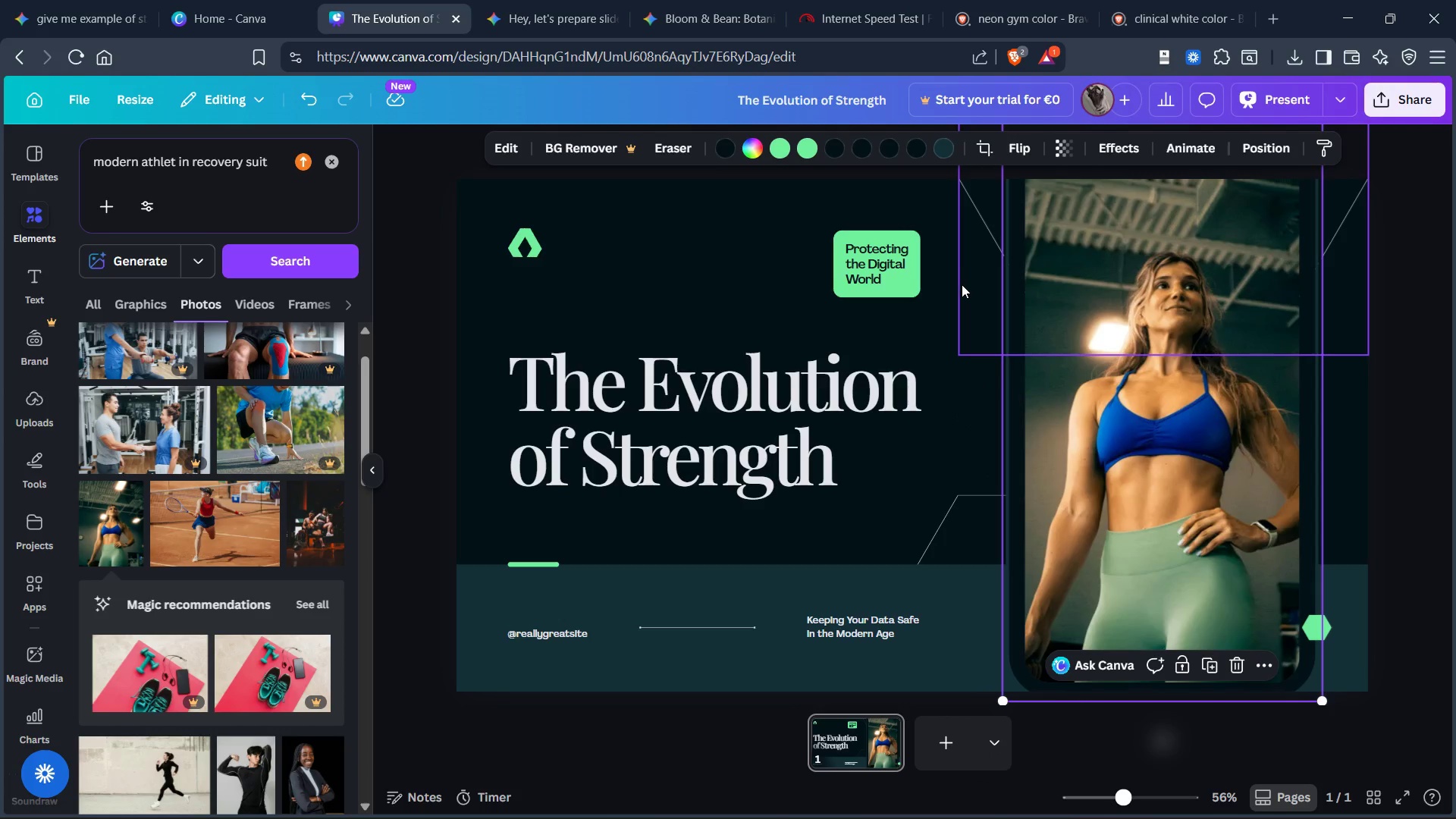 
left_click([962, 284])
 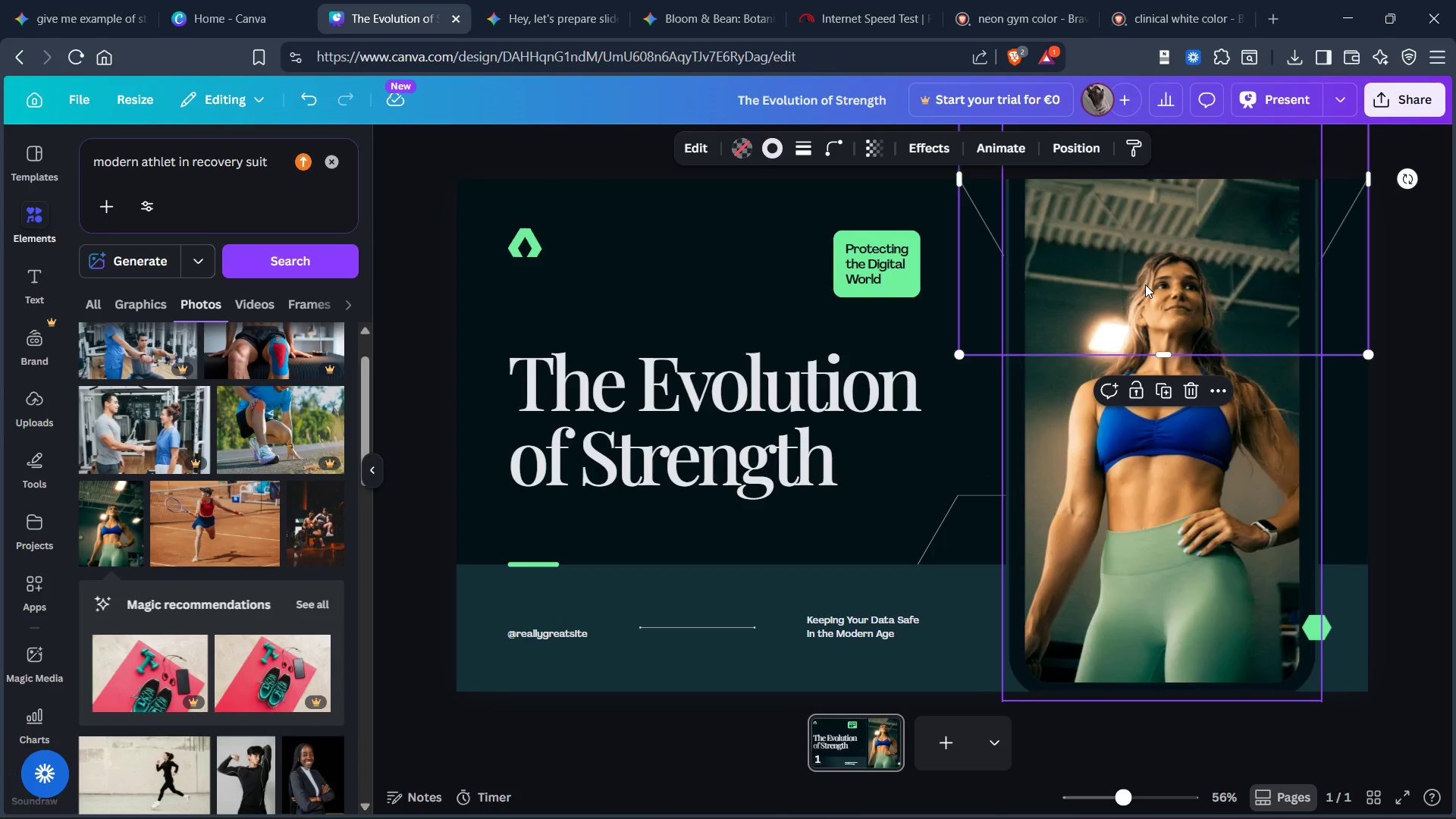 
left_click([1145, 284])
 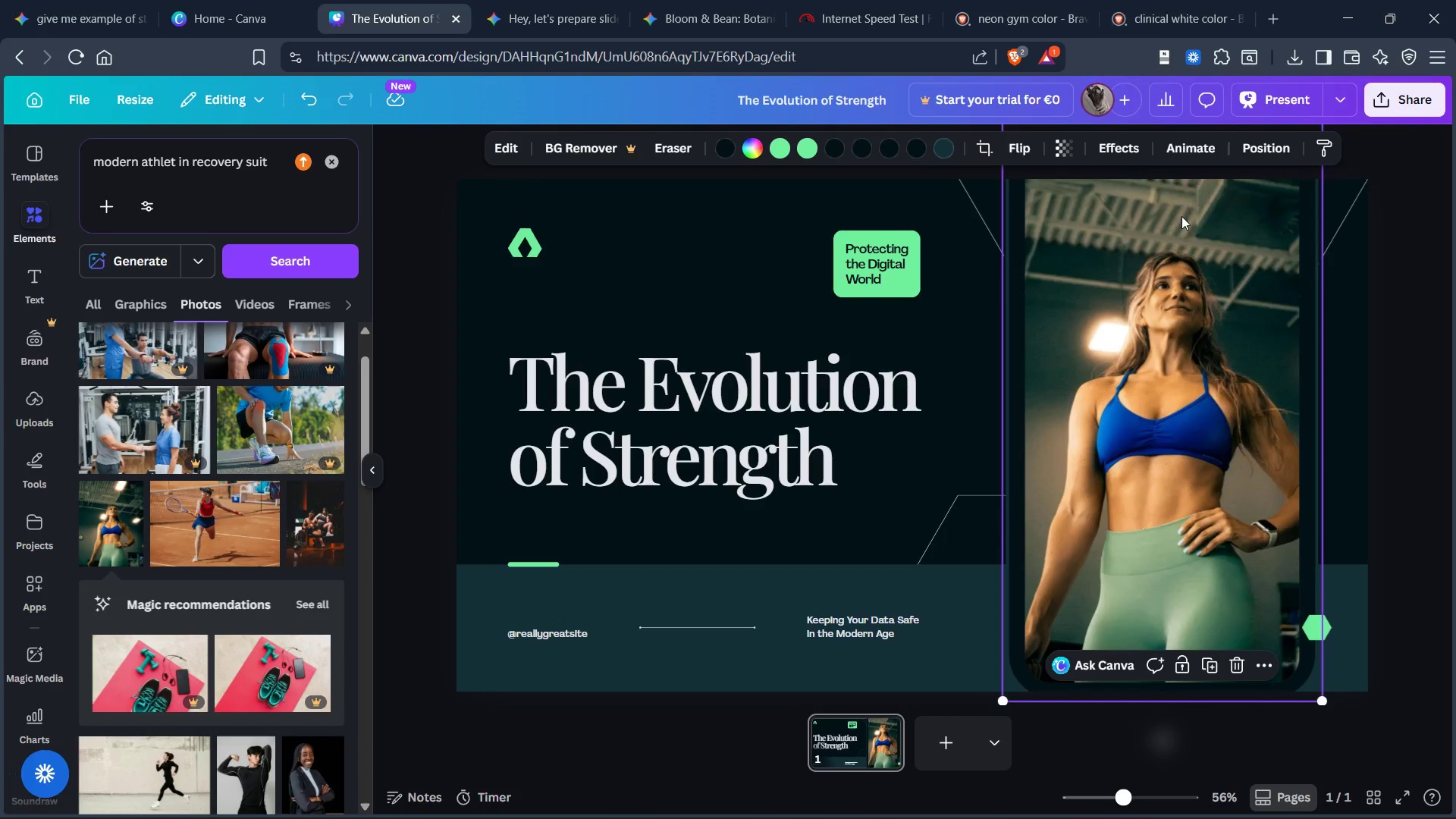 
scroll: coordinate [799, 385], scroll_direction: up, amount: 7.0
 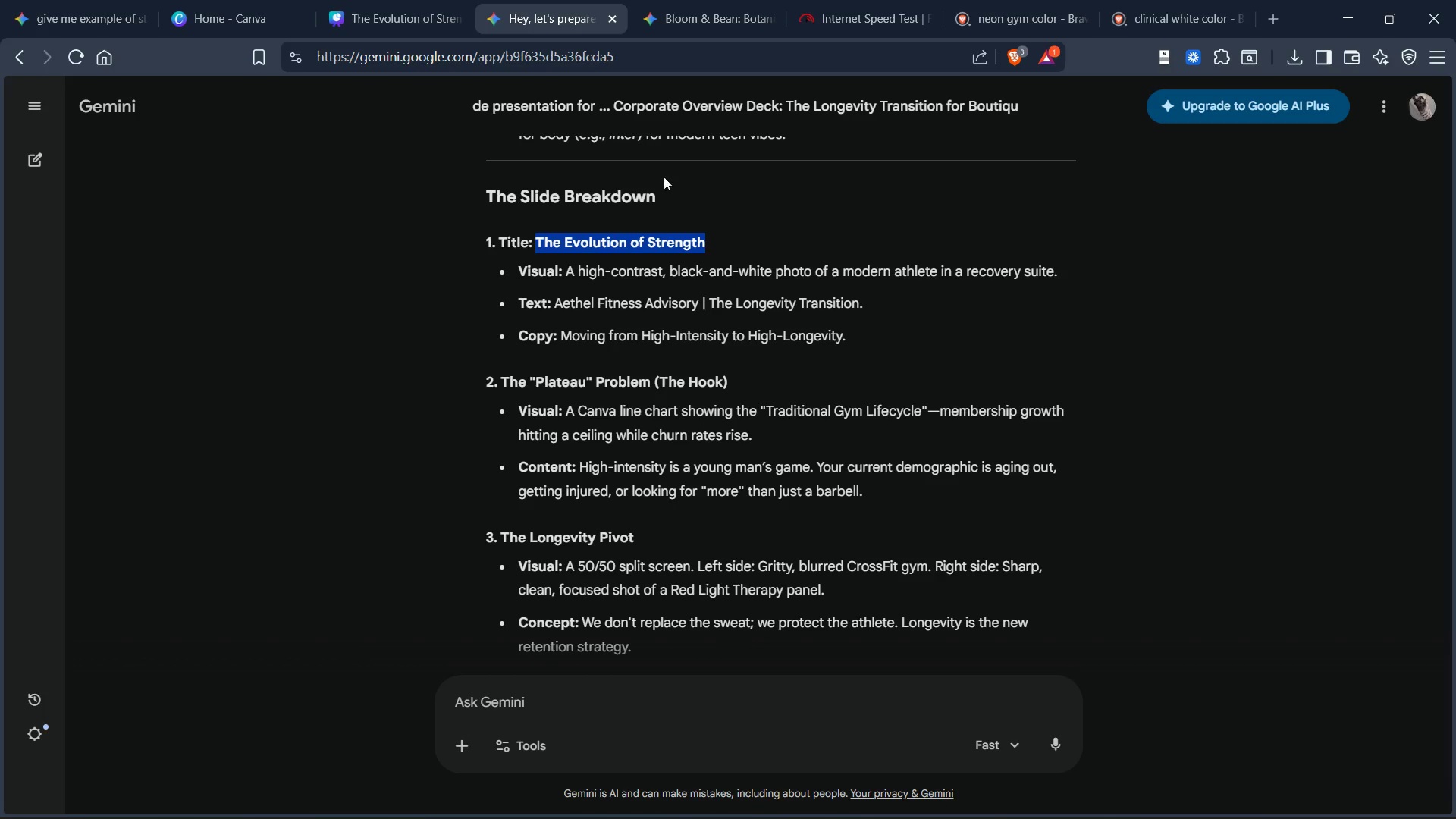 
scroll: coordinate [814, 232], scroll_direction: down, amount: 1.0
 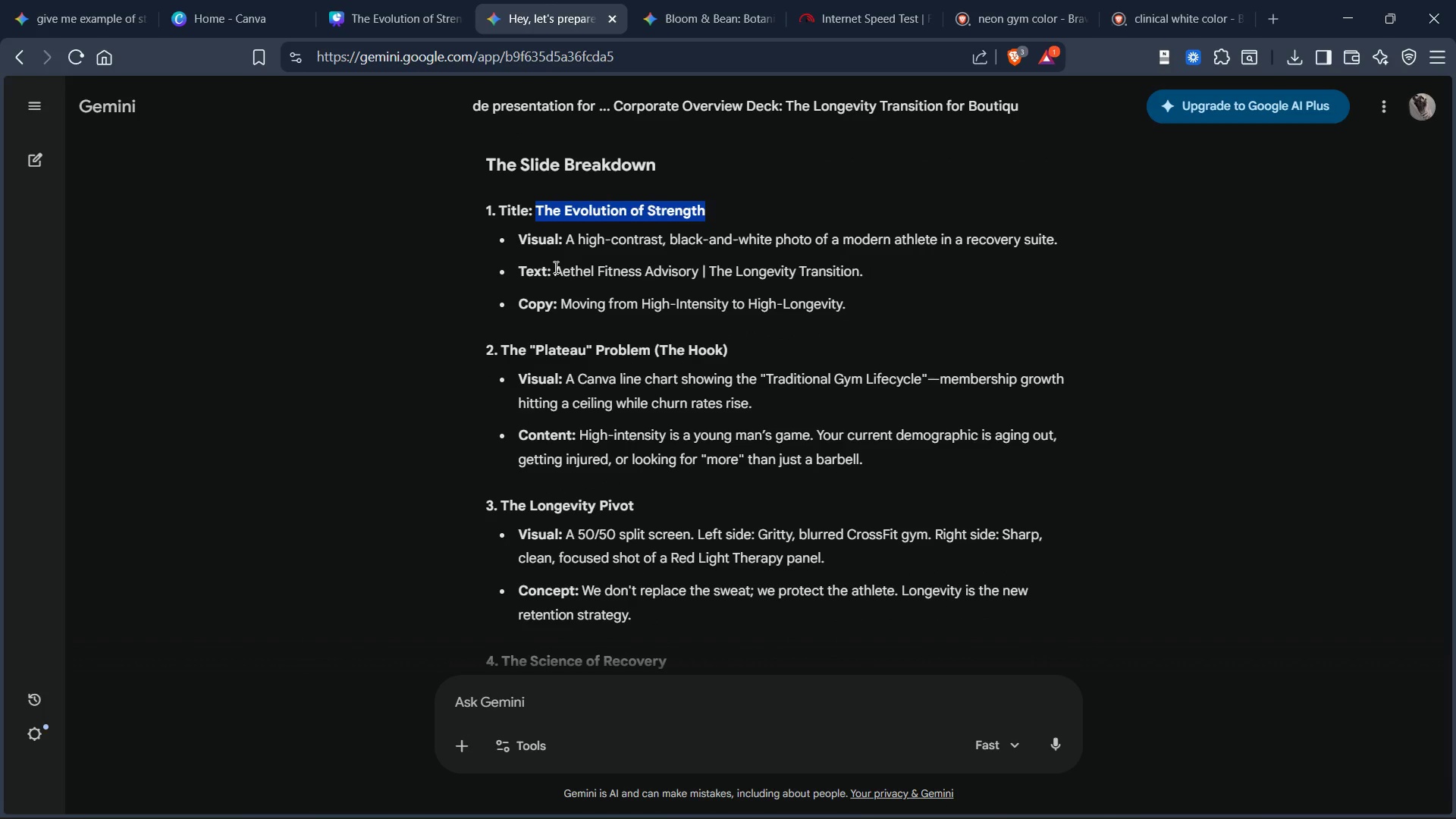 
left_click_drag(start_coordinate=[556, 268], to_coordinate=[879, 270])
 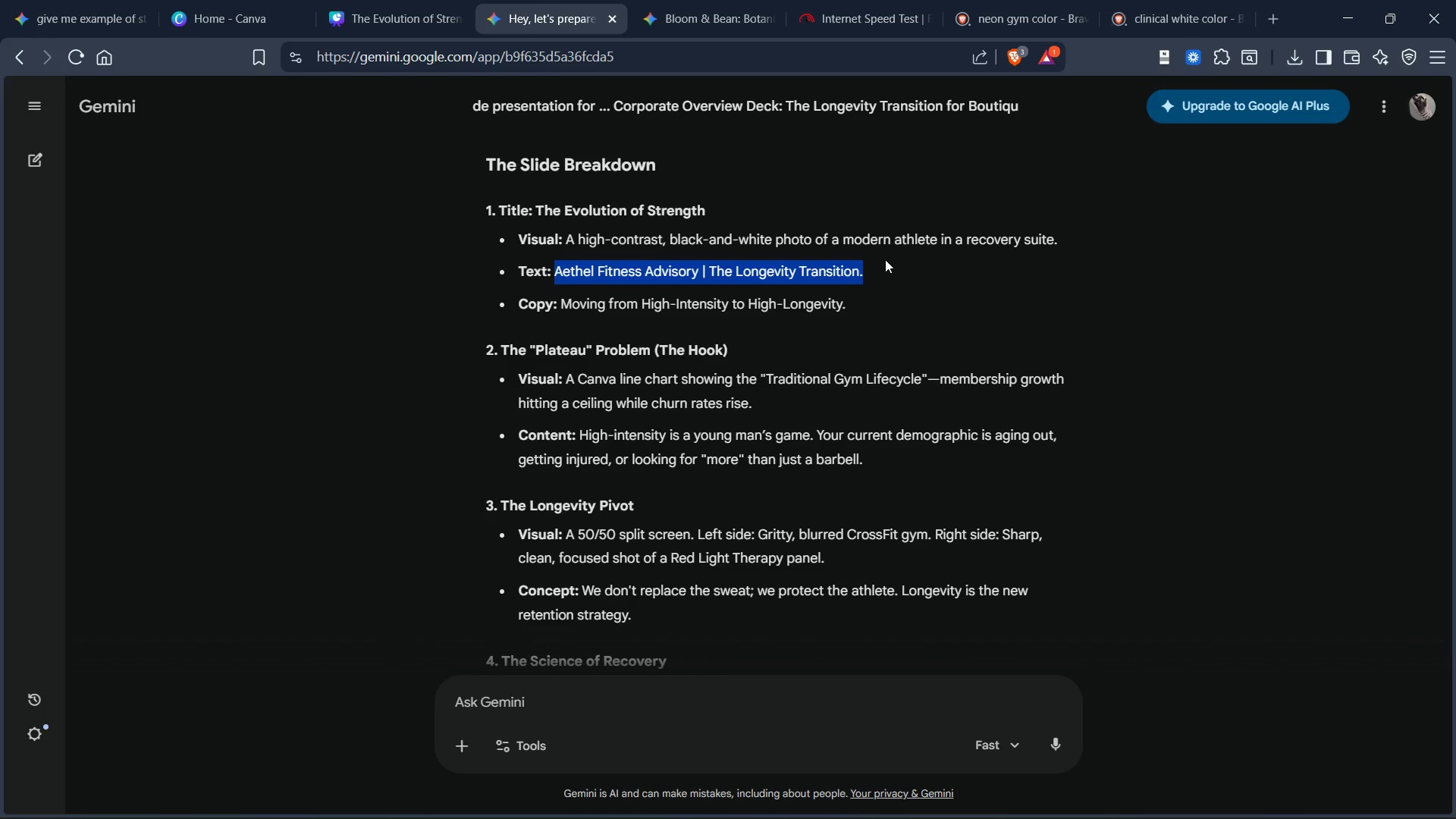 
key(Control+C)
 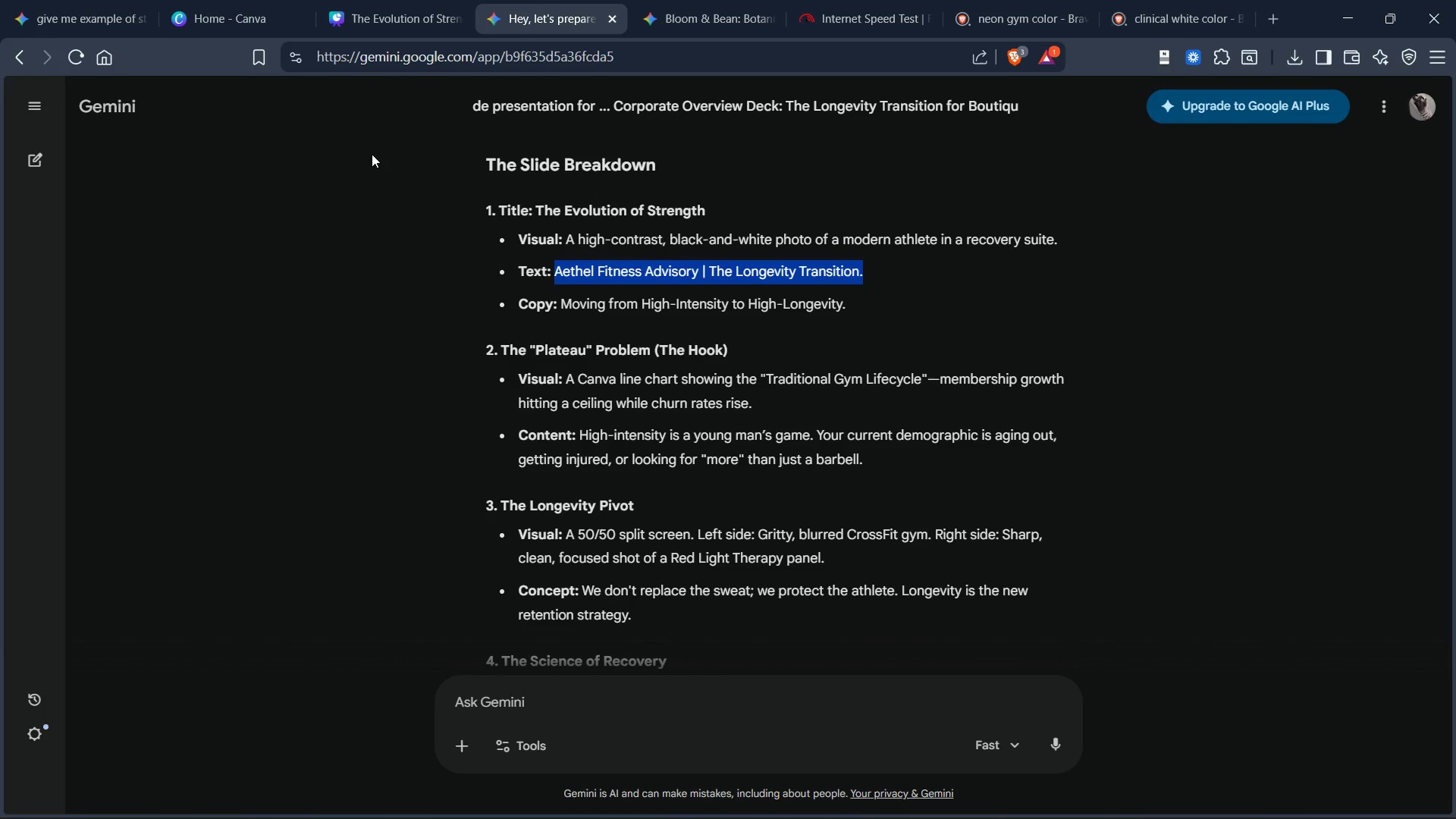 
wait(7.05)
 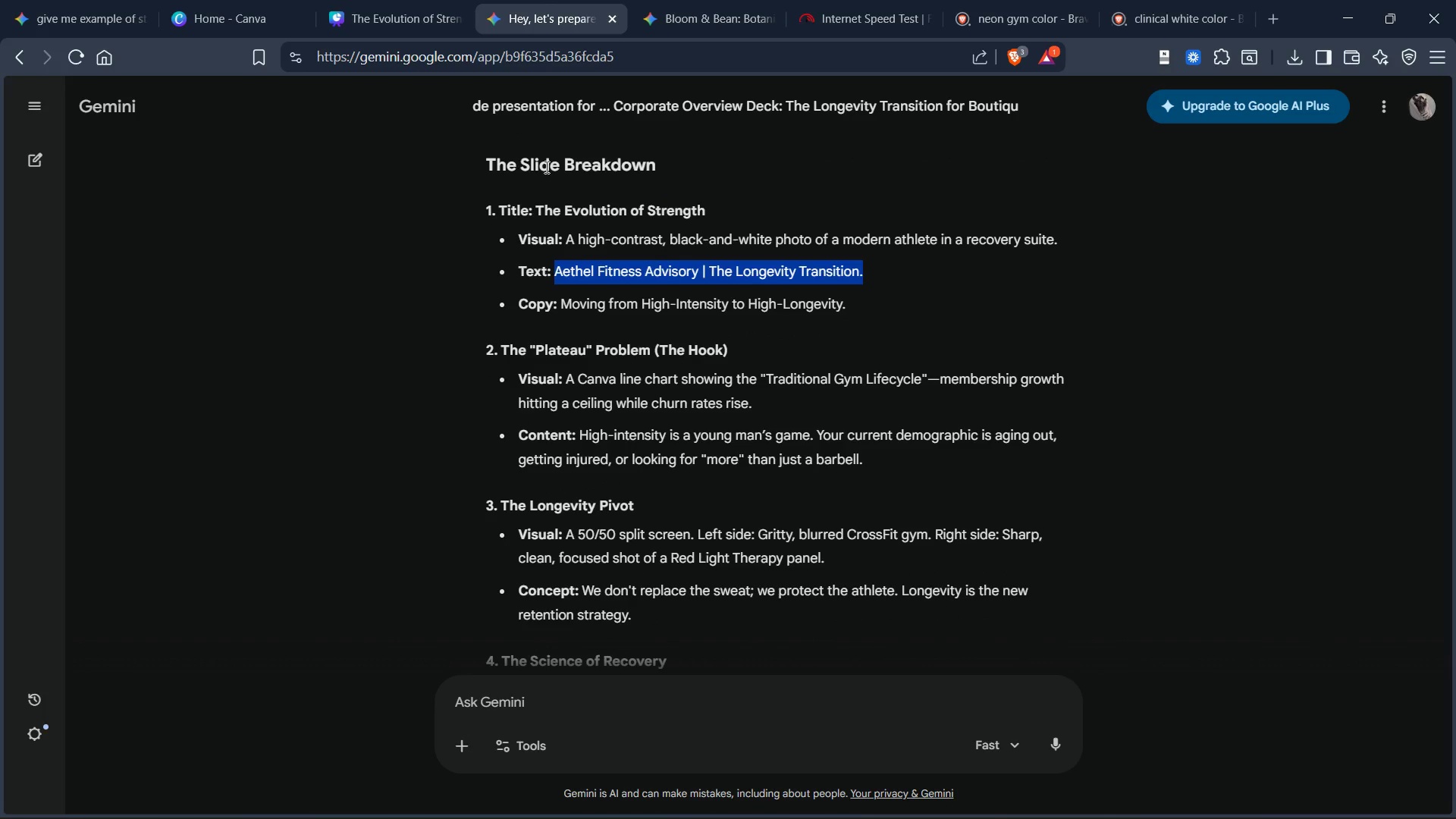 
left_click([384, 17])
 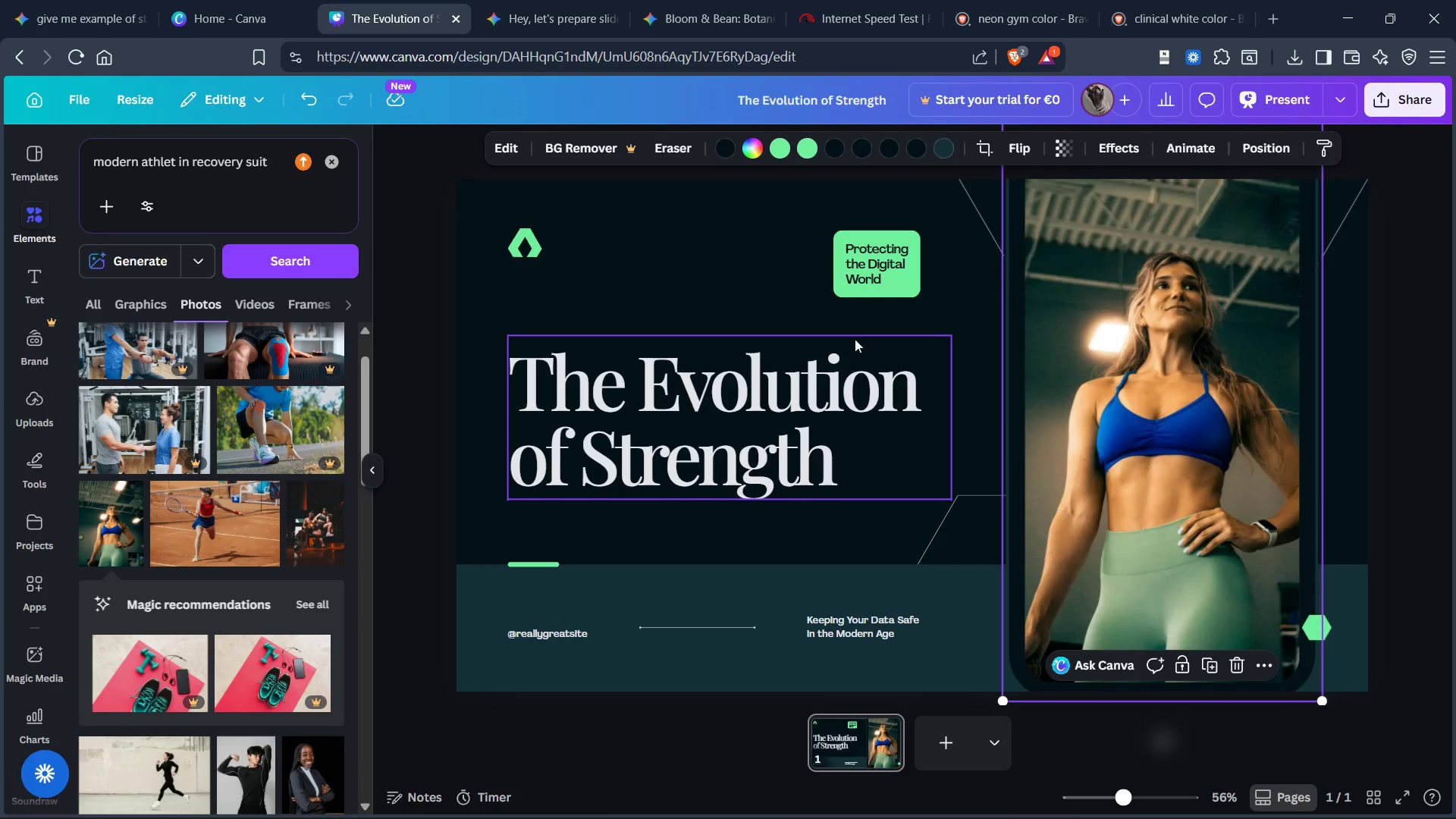 
double_click([857, 255])
 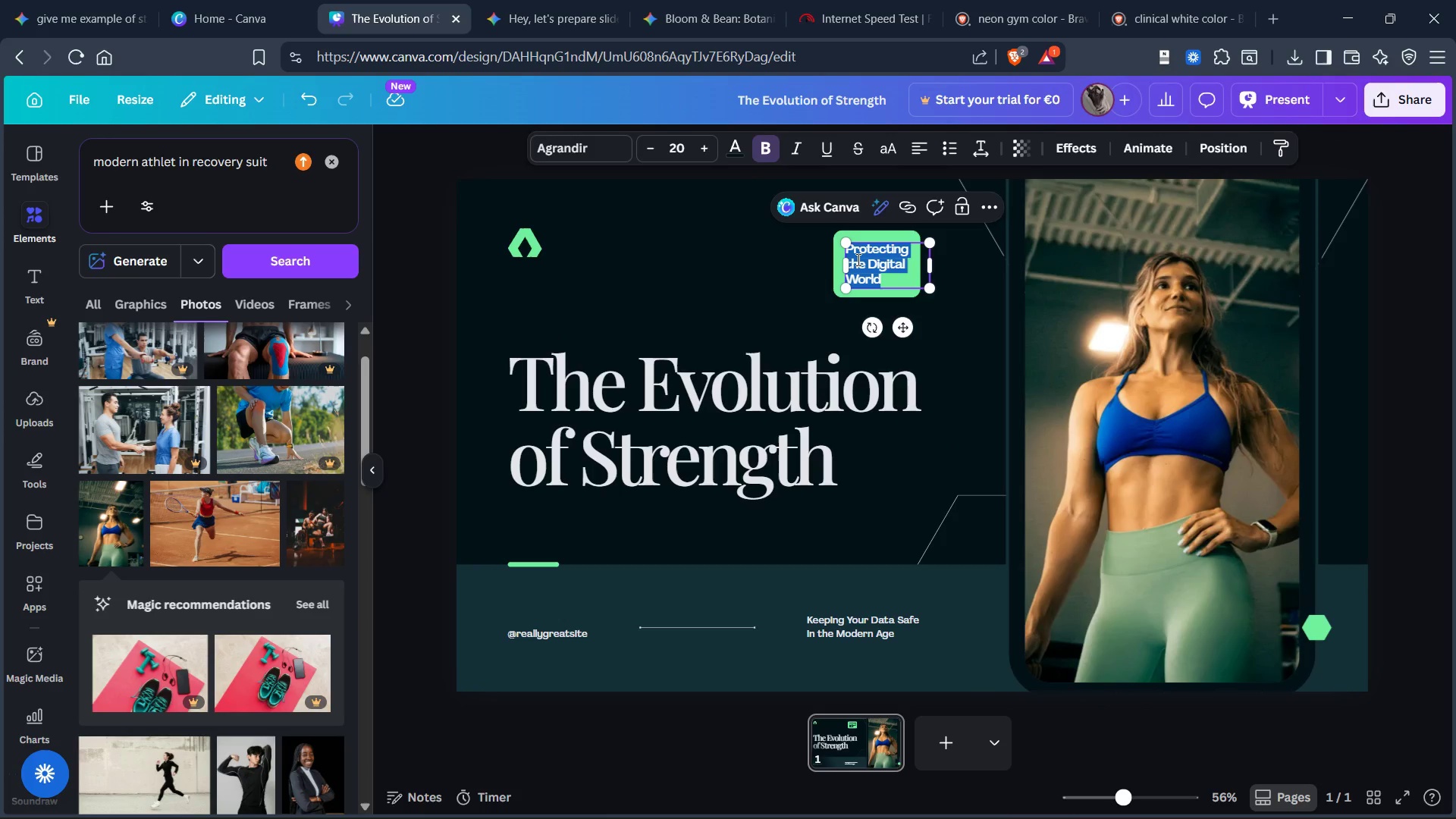 
key(Control+V)
 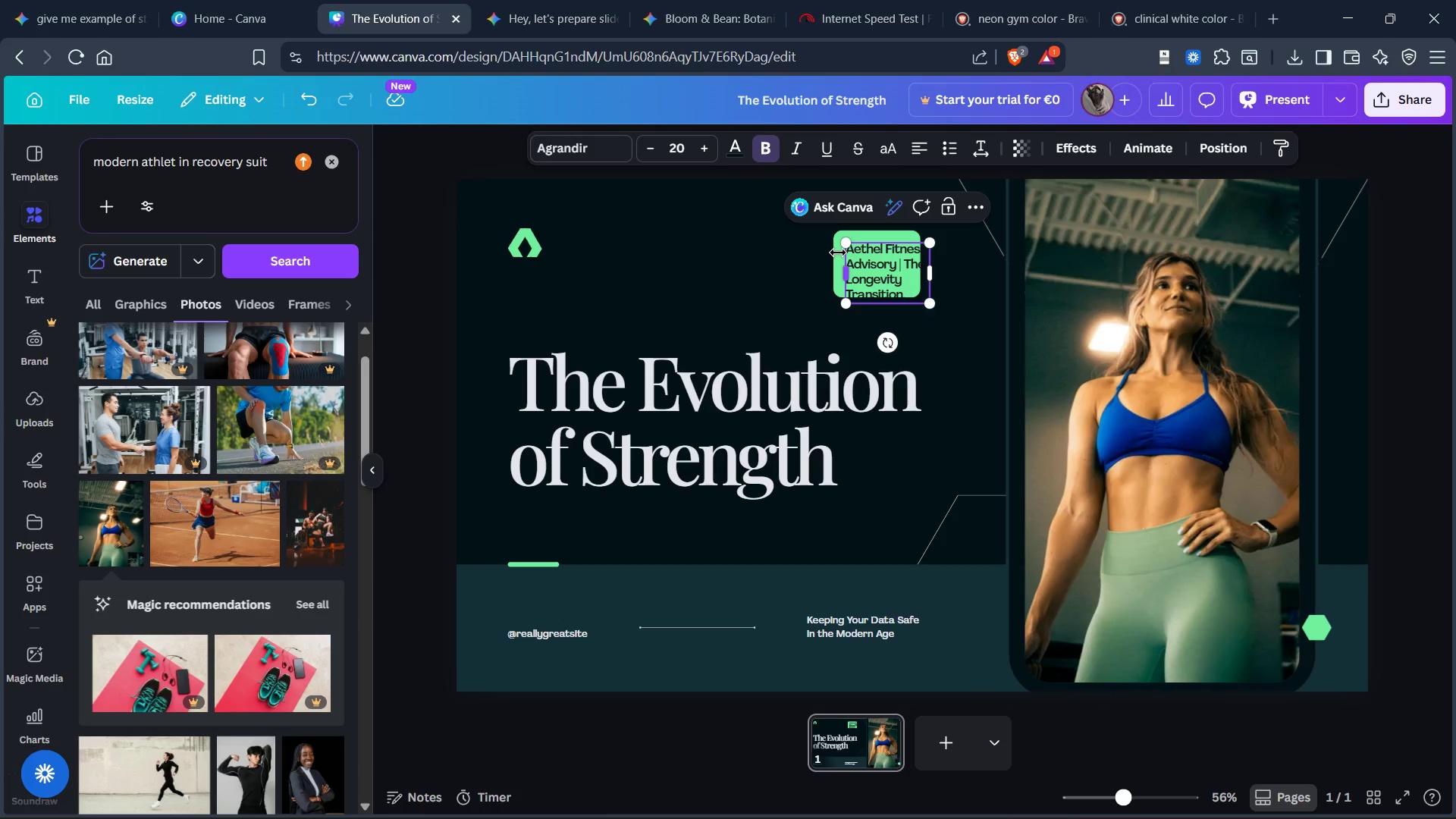 
left_click([833, 253])
 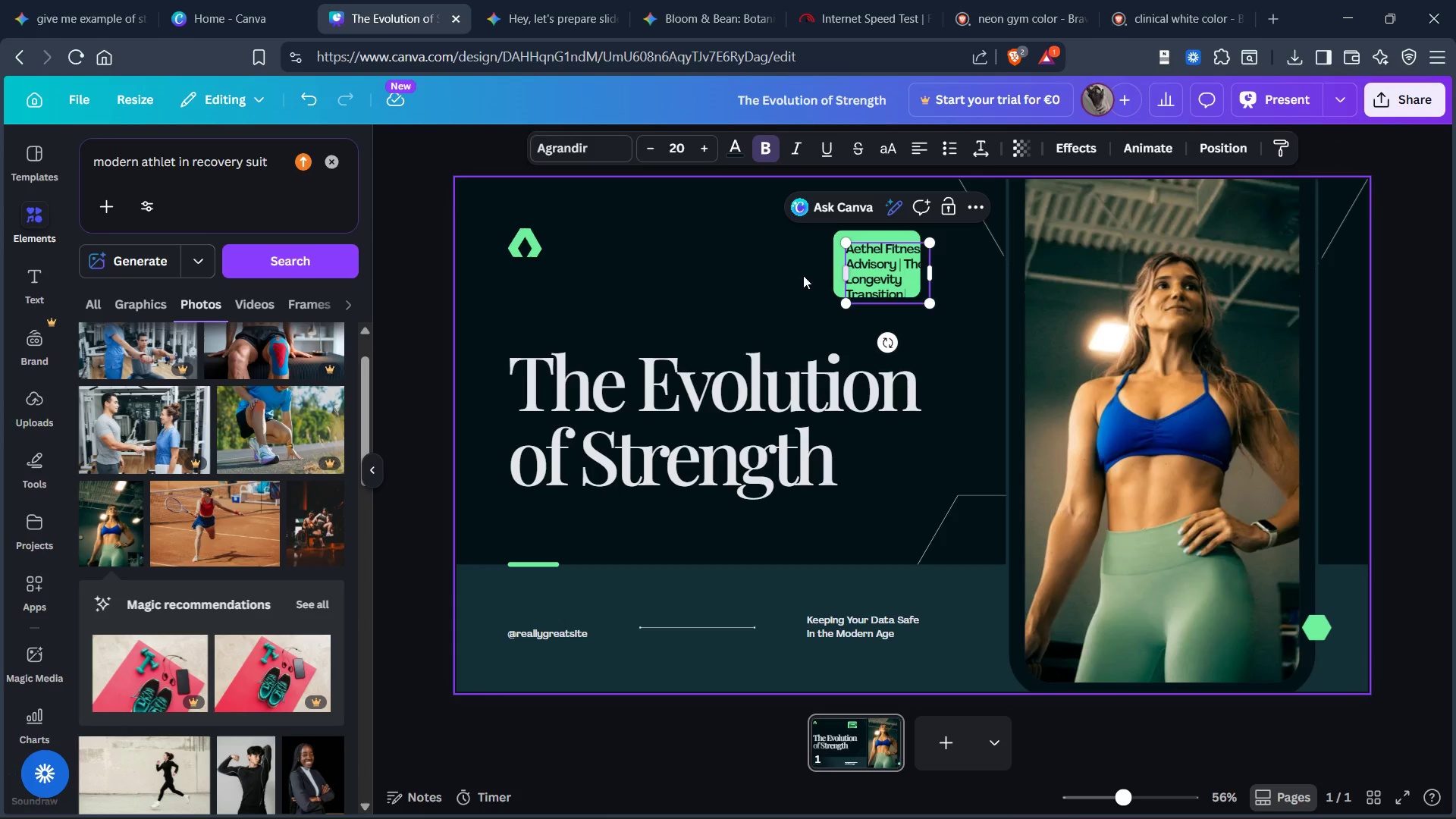 
left_click([801, 276])
 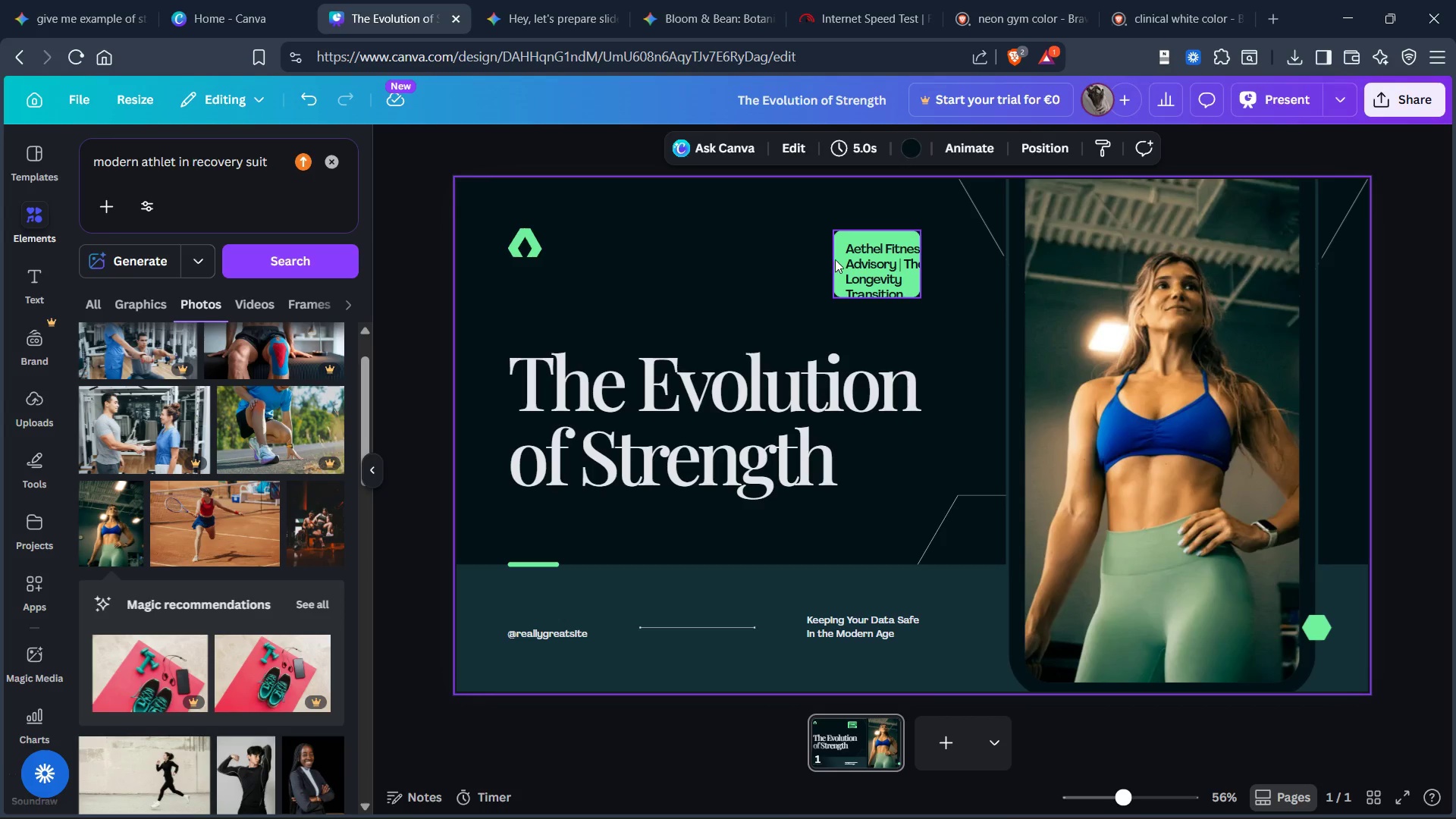 
left_click([838, 258])
 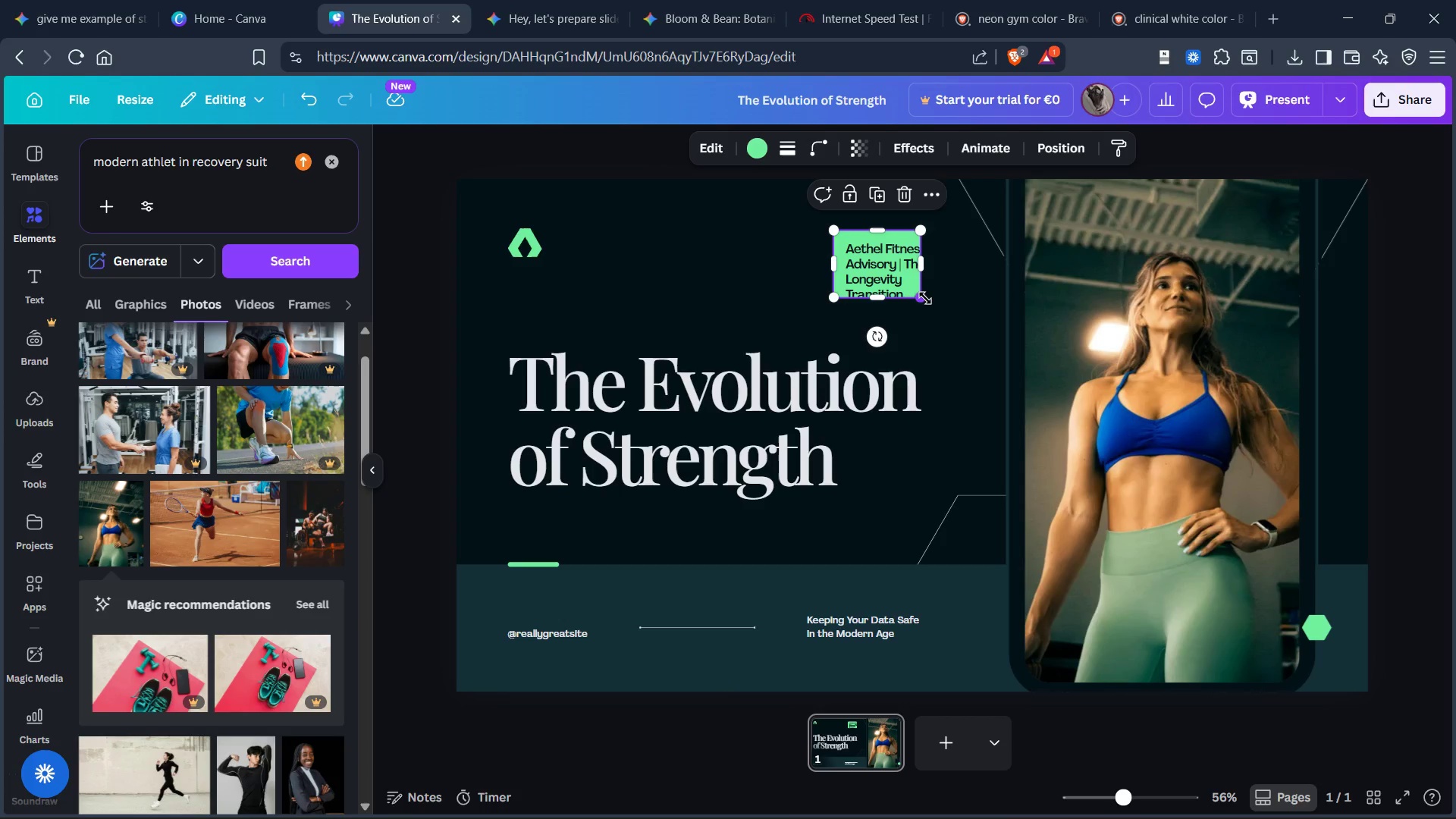 
left_click_drag(start_coordinate=[924, 297], to_coordinate=[965, 312])
 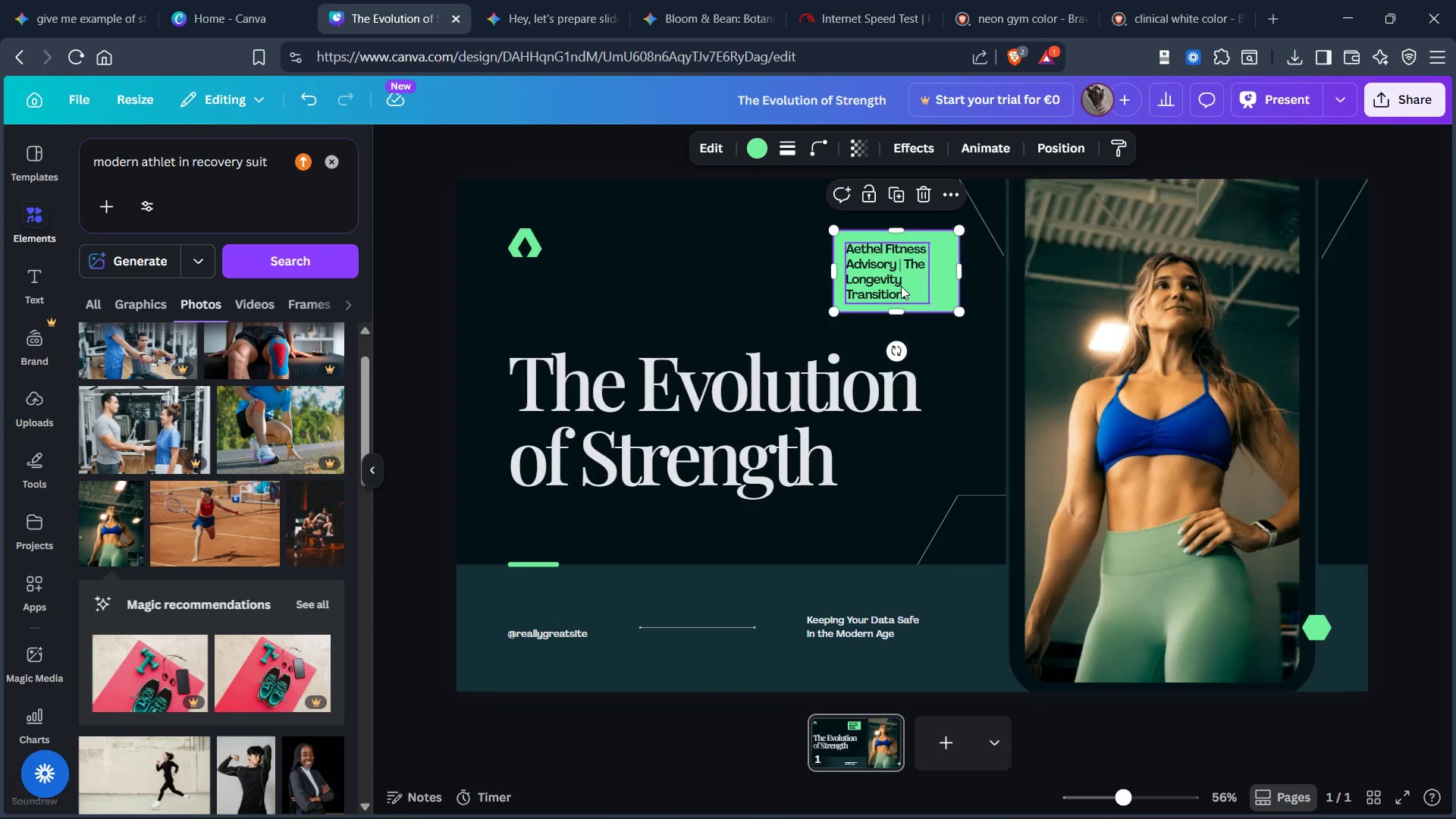 
left_click([901, 286])
 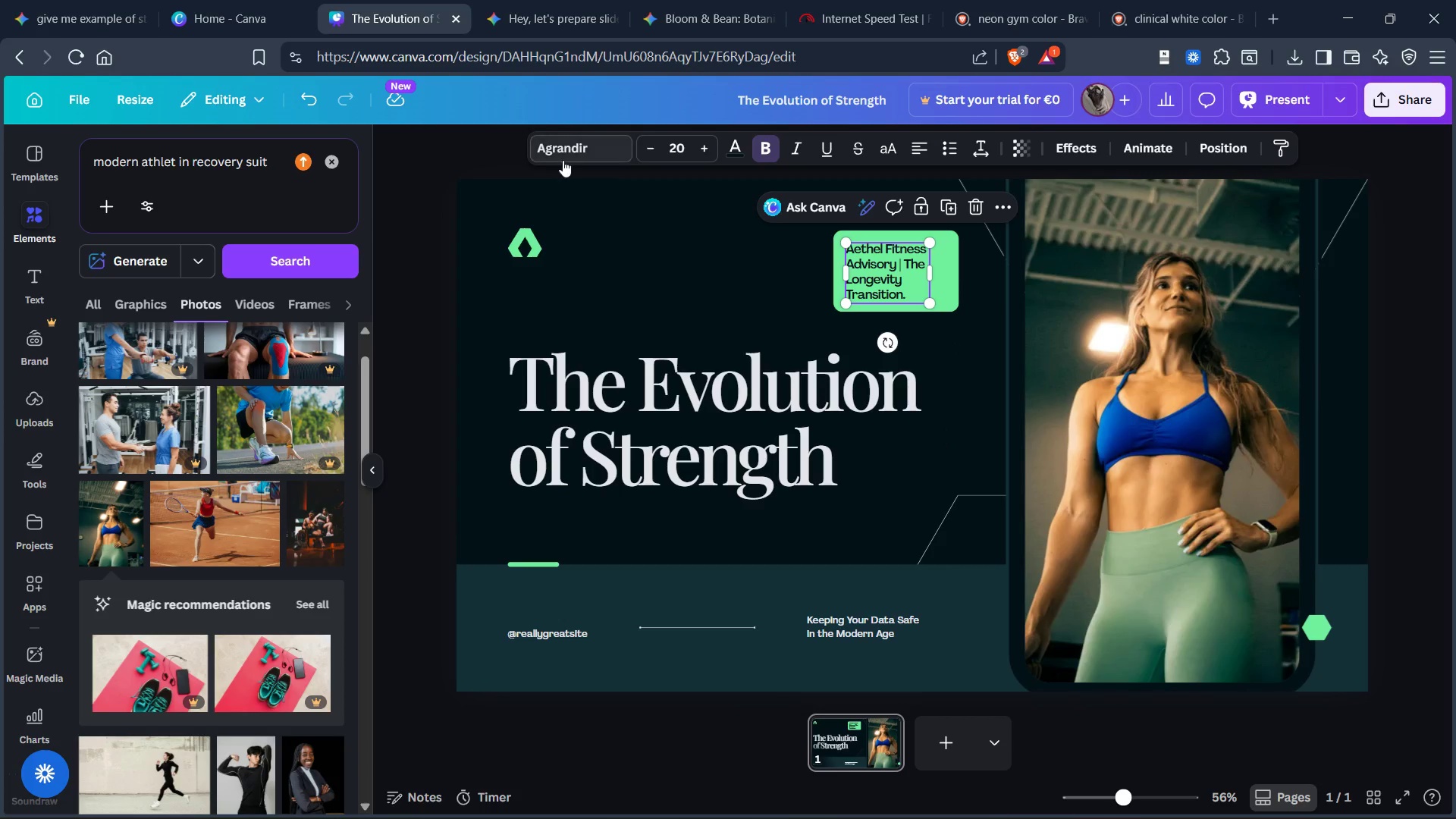 
left_click([560, 152])
 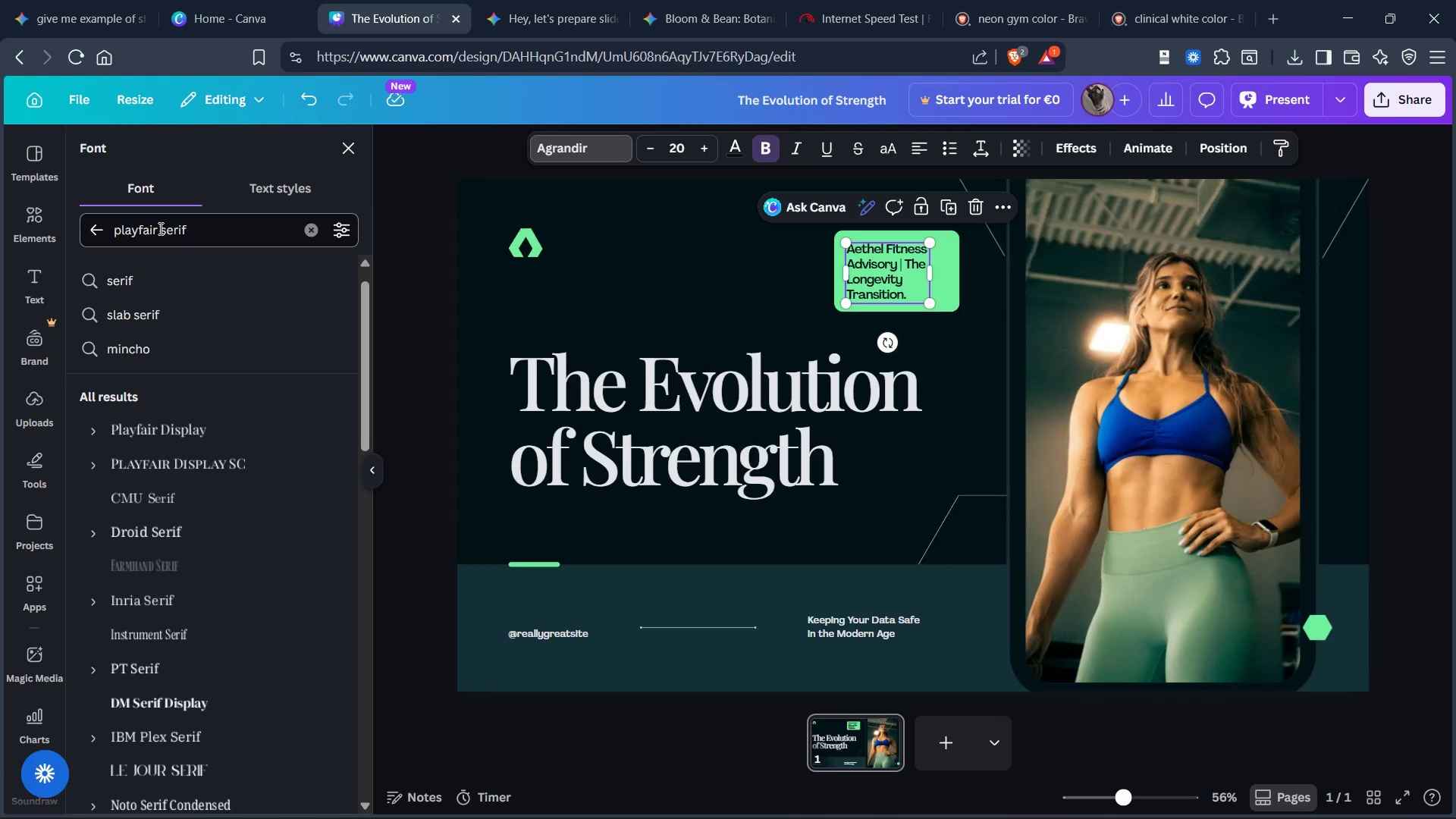 
left_click_drag(start_coordinate=[162, 228], to_coordinate=[108, 229])
 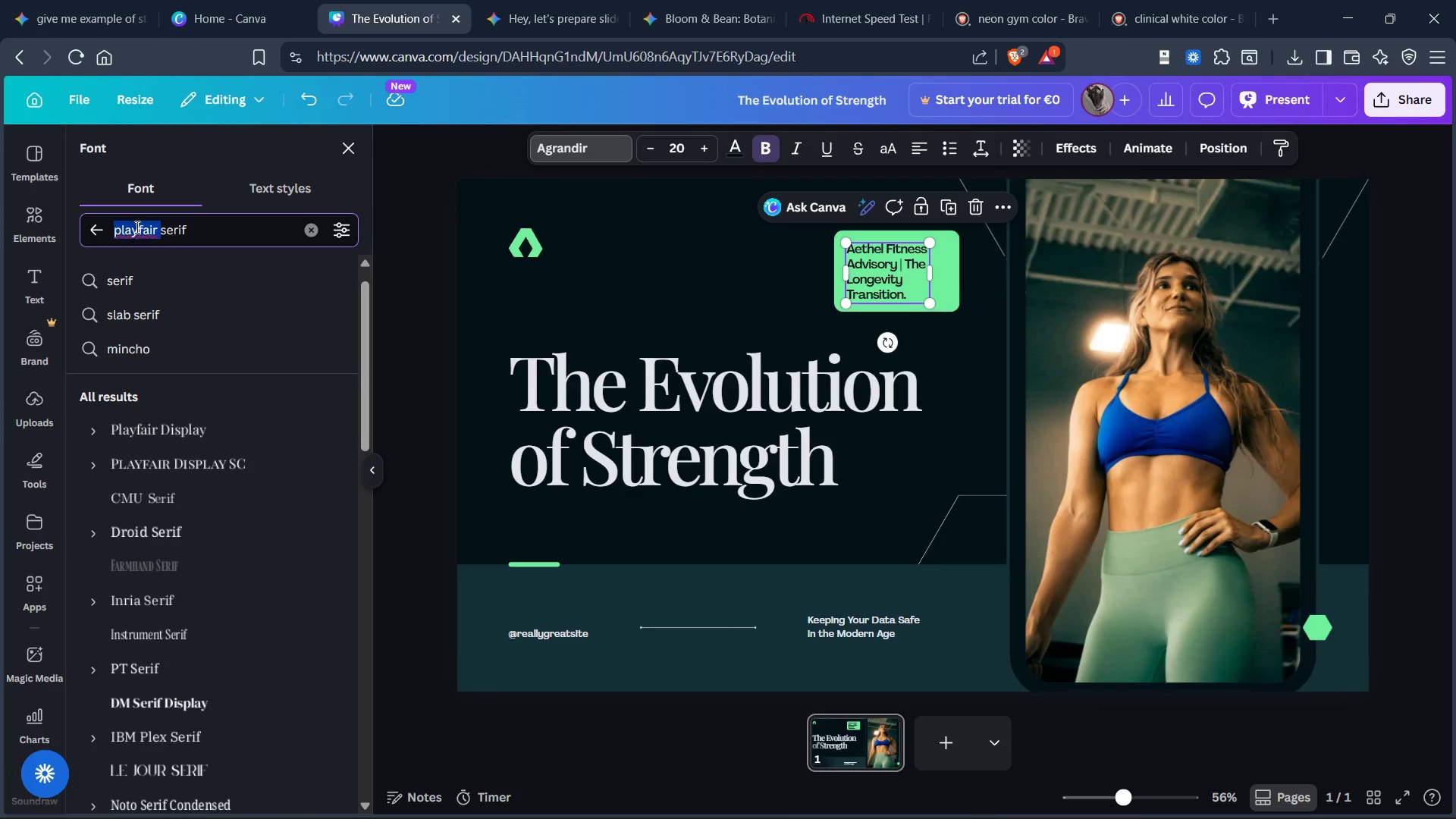 
key(Backspace)
 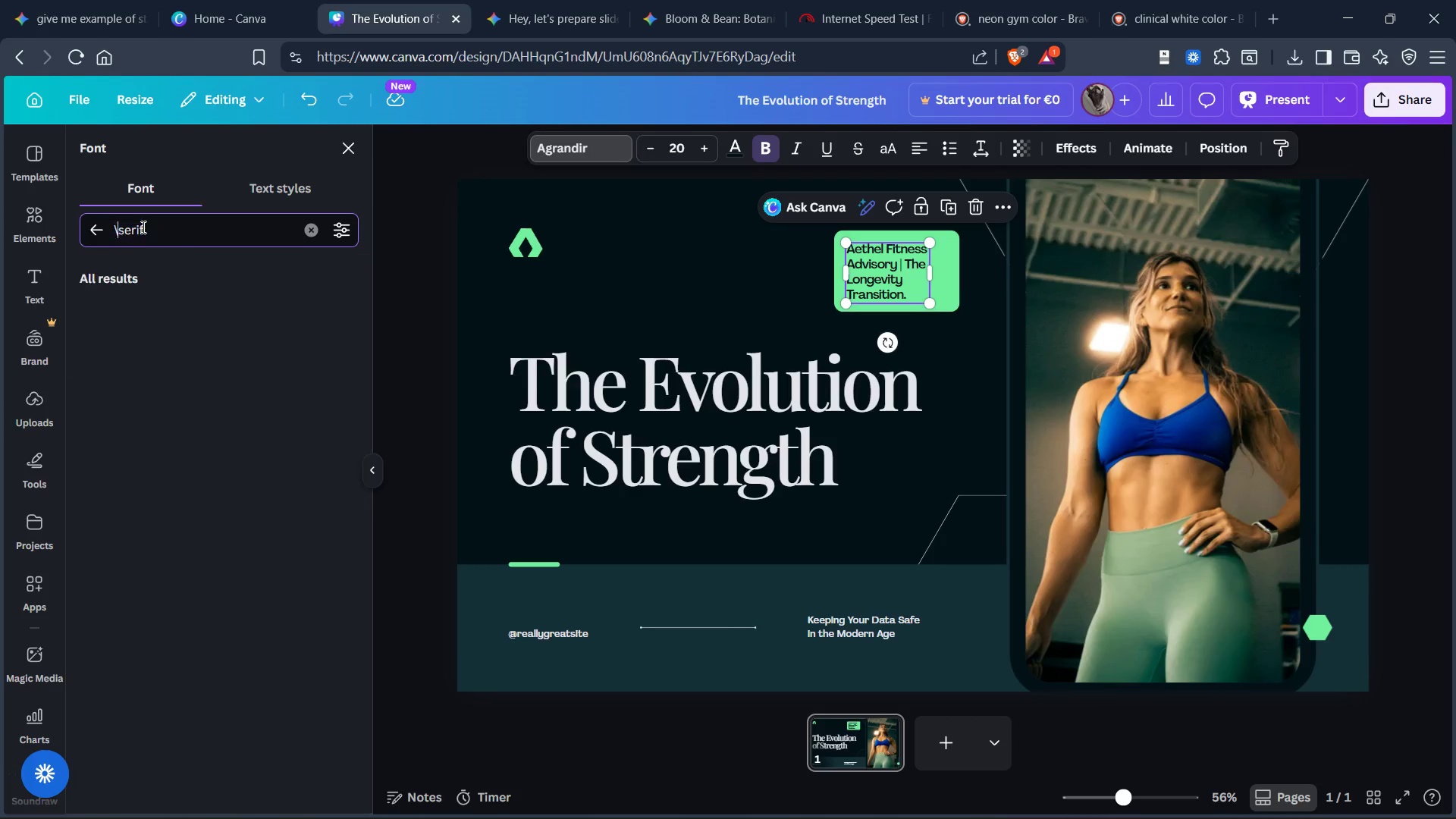 
key(Backspace)
 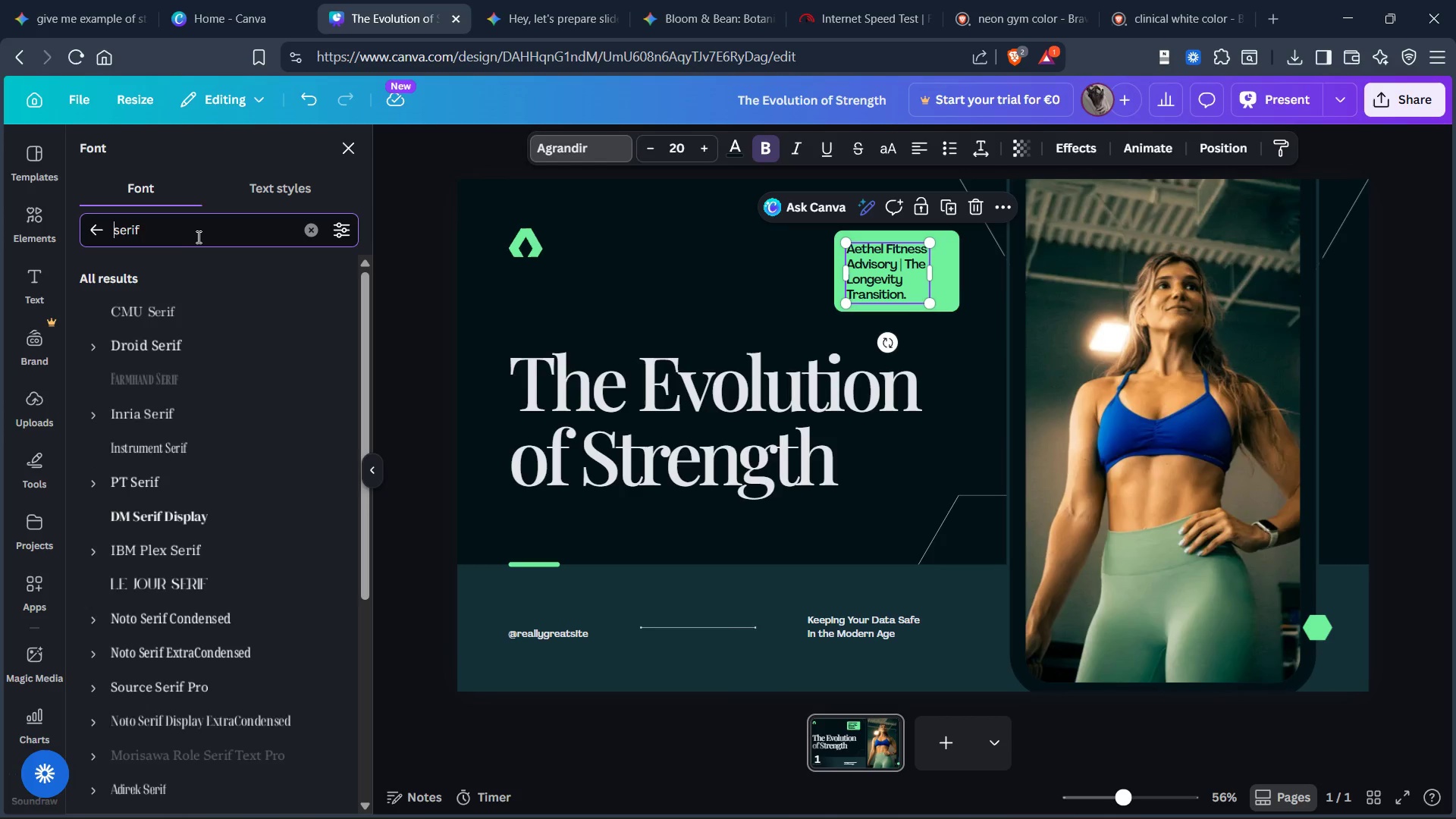 
key(Enter)
 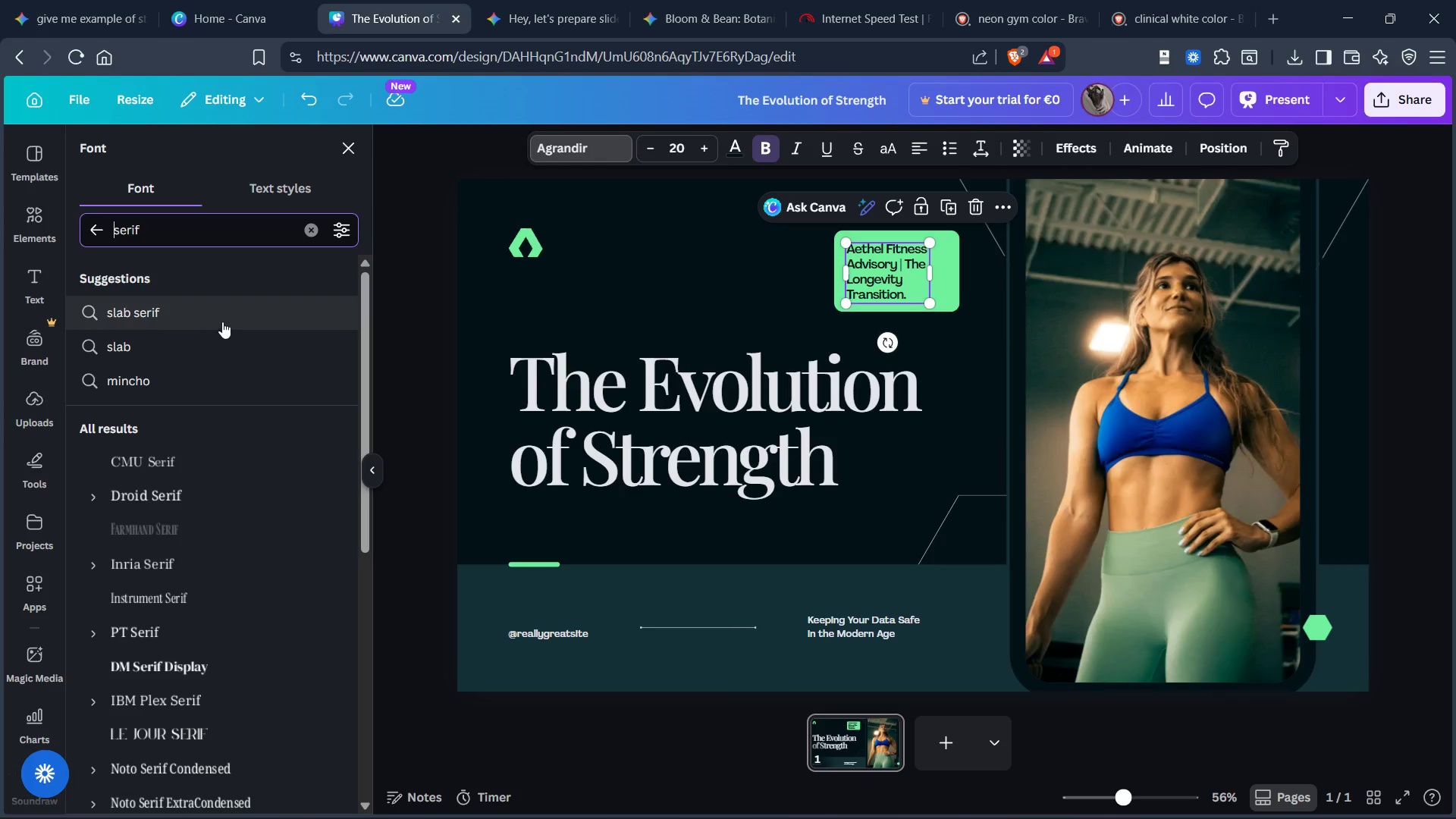 
scroll: coordinate [174, 392], scroll_direction: down, amount: 7.0
 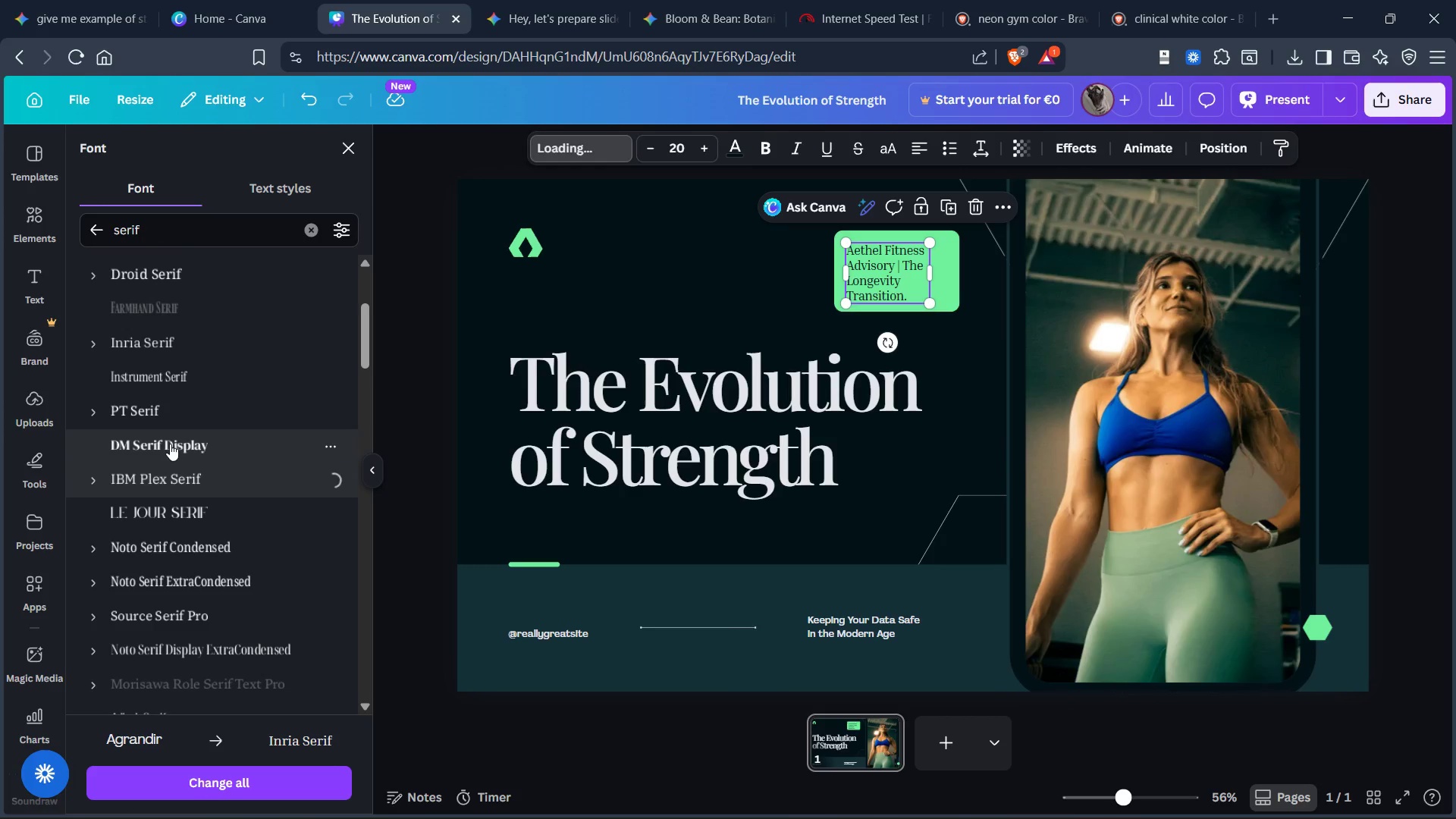 
scroll: coordinate [165, 444], scroll_direction: up, amount: 4.0
 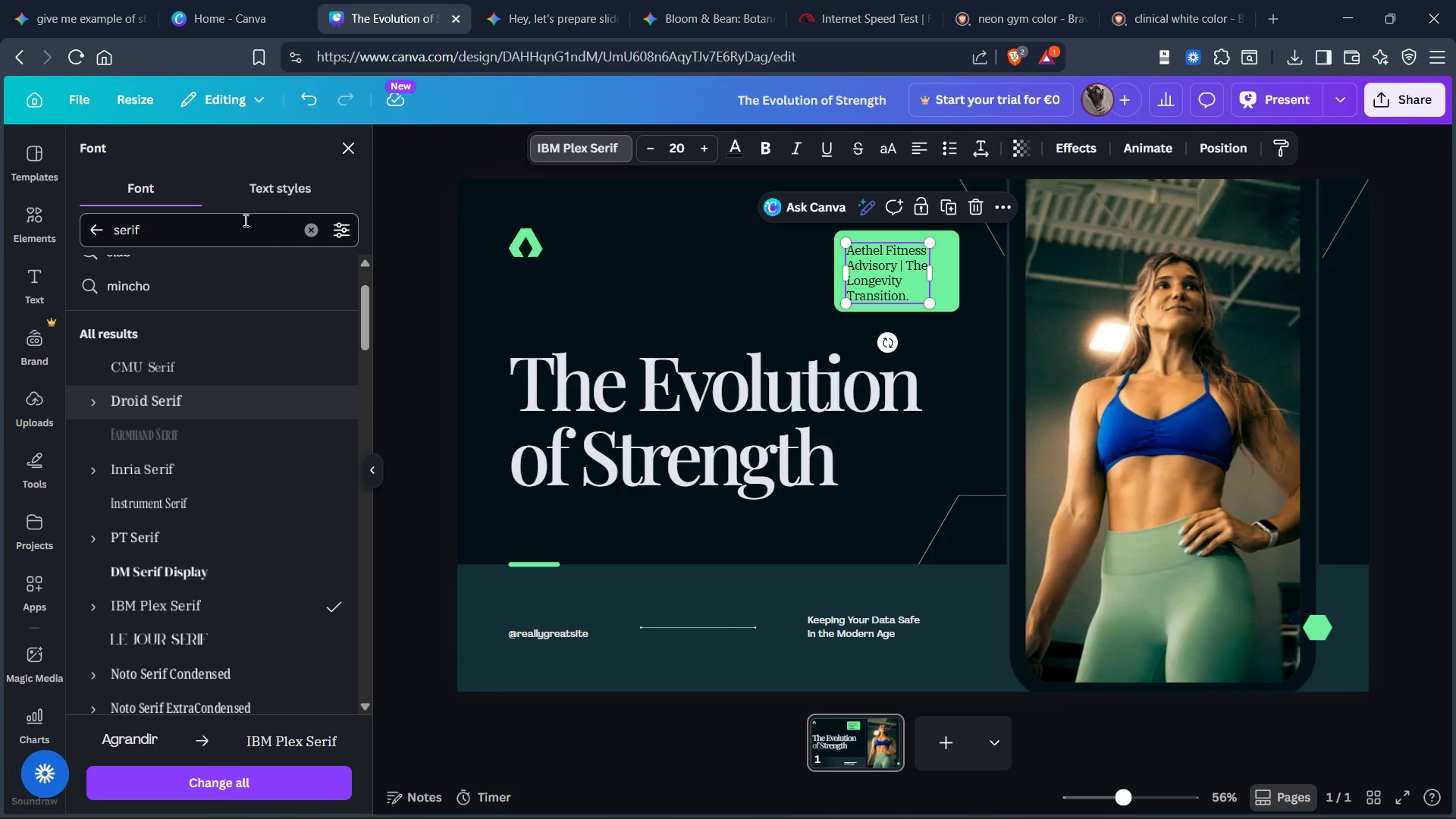 
scroll: coordinate [280, 391], scroll_direction: down, amount: 9.0
 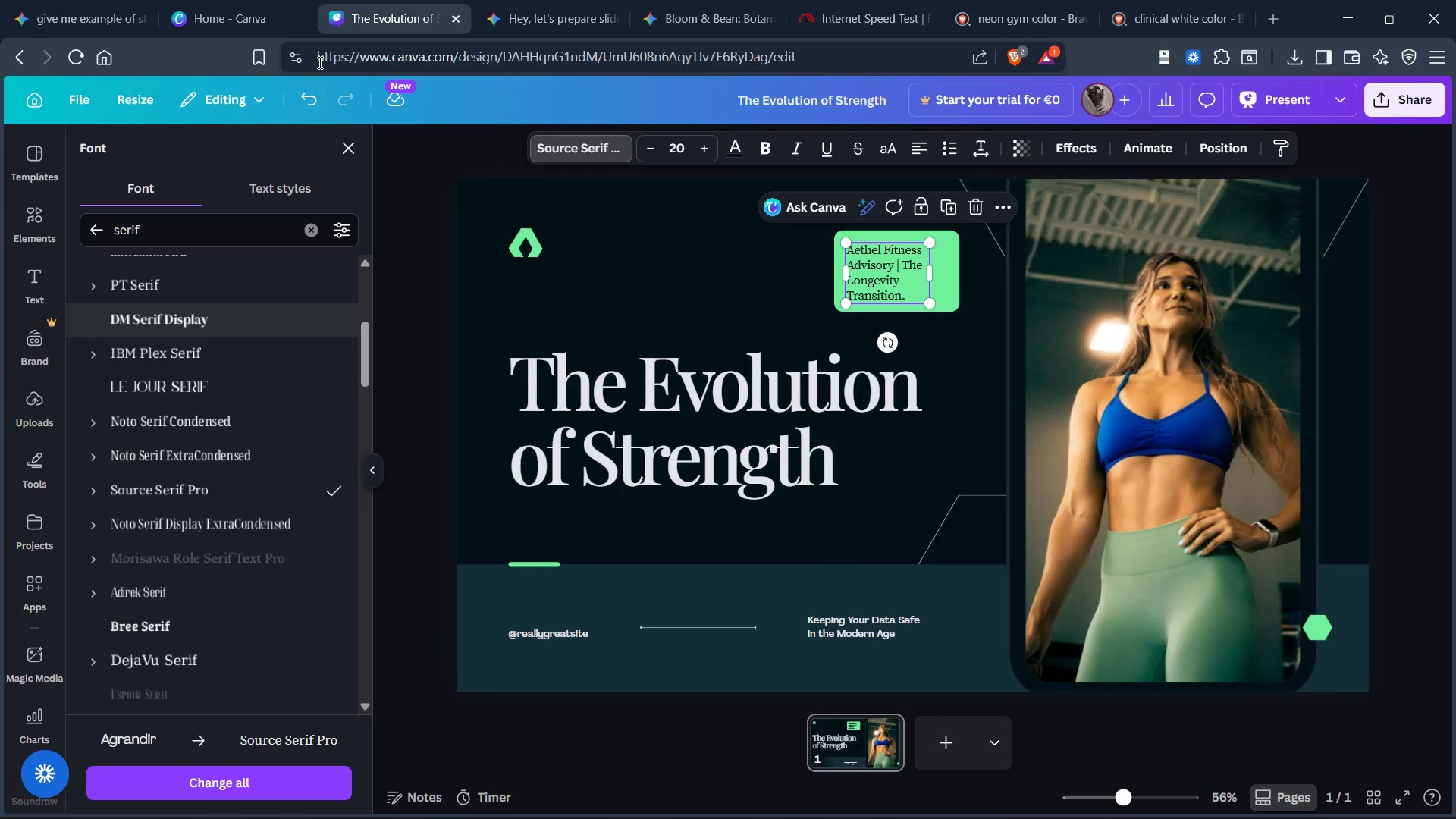 
left_click([504, 23])
 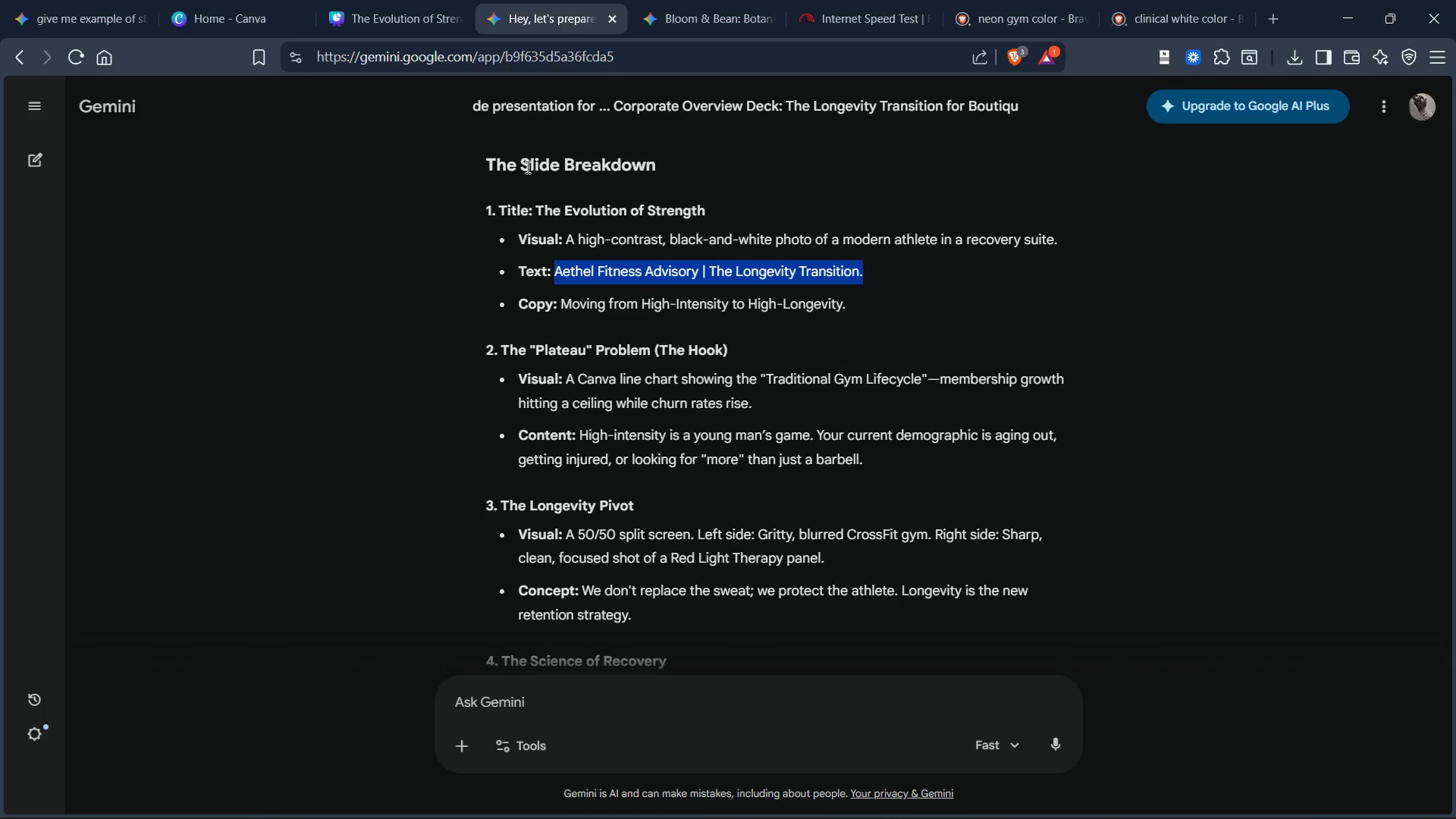 
scroll: coordinate [526, 168], scroll_direction: up, amount: 4.0
 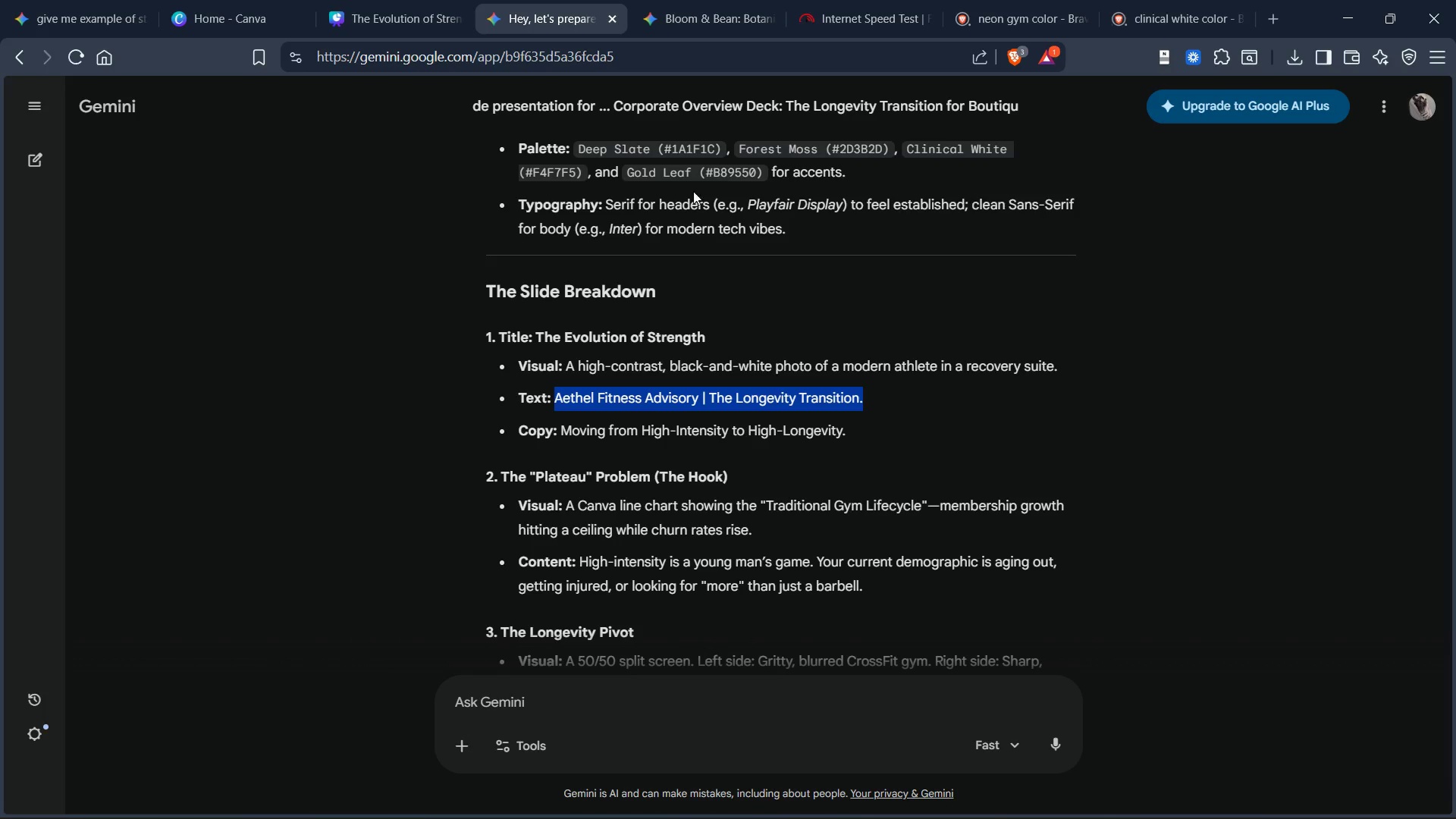 
left_click([438, 18])
 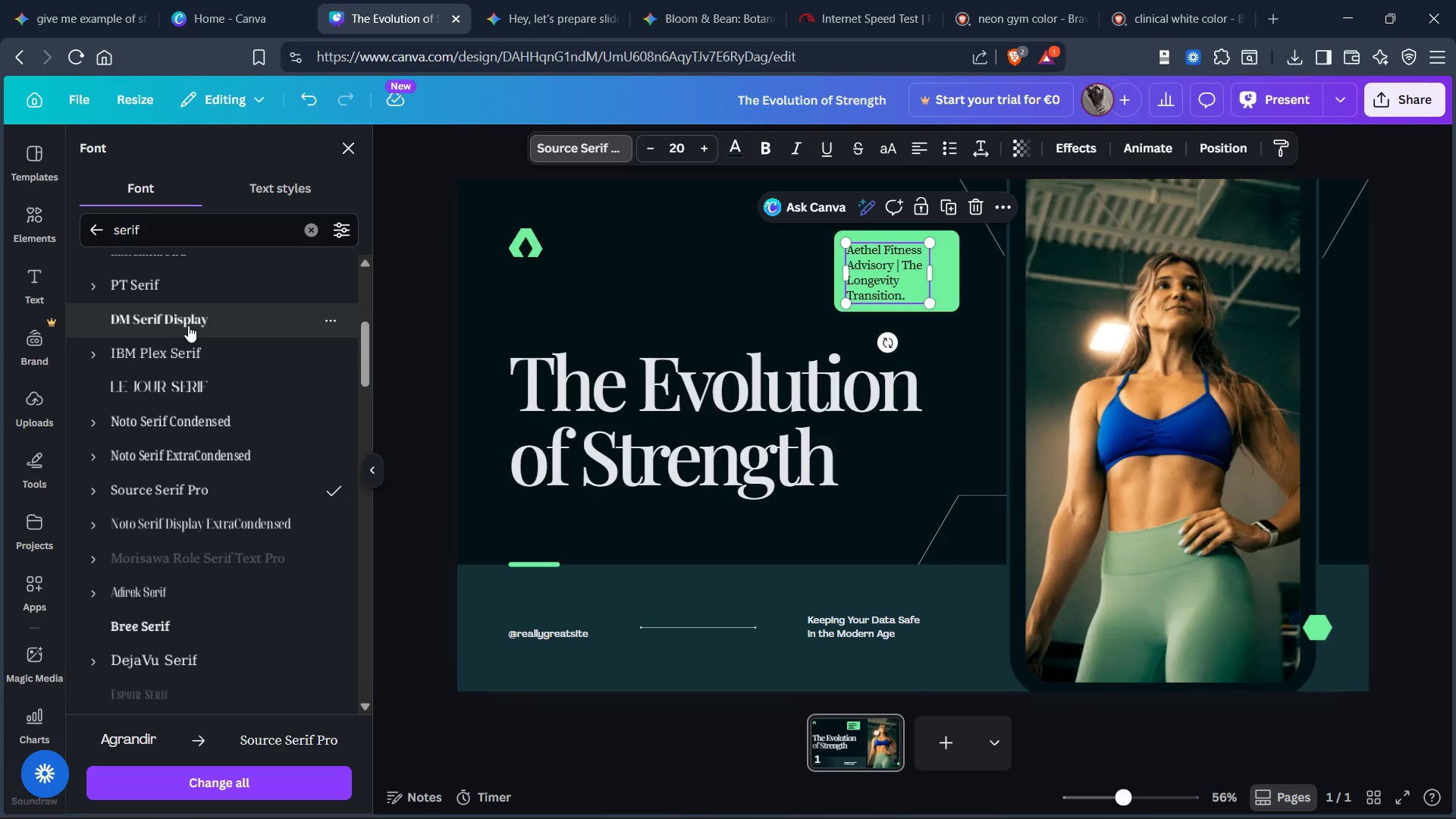 
scroll: coordinate [217, 352], scroll_direction: down, amount: 78.0
 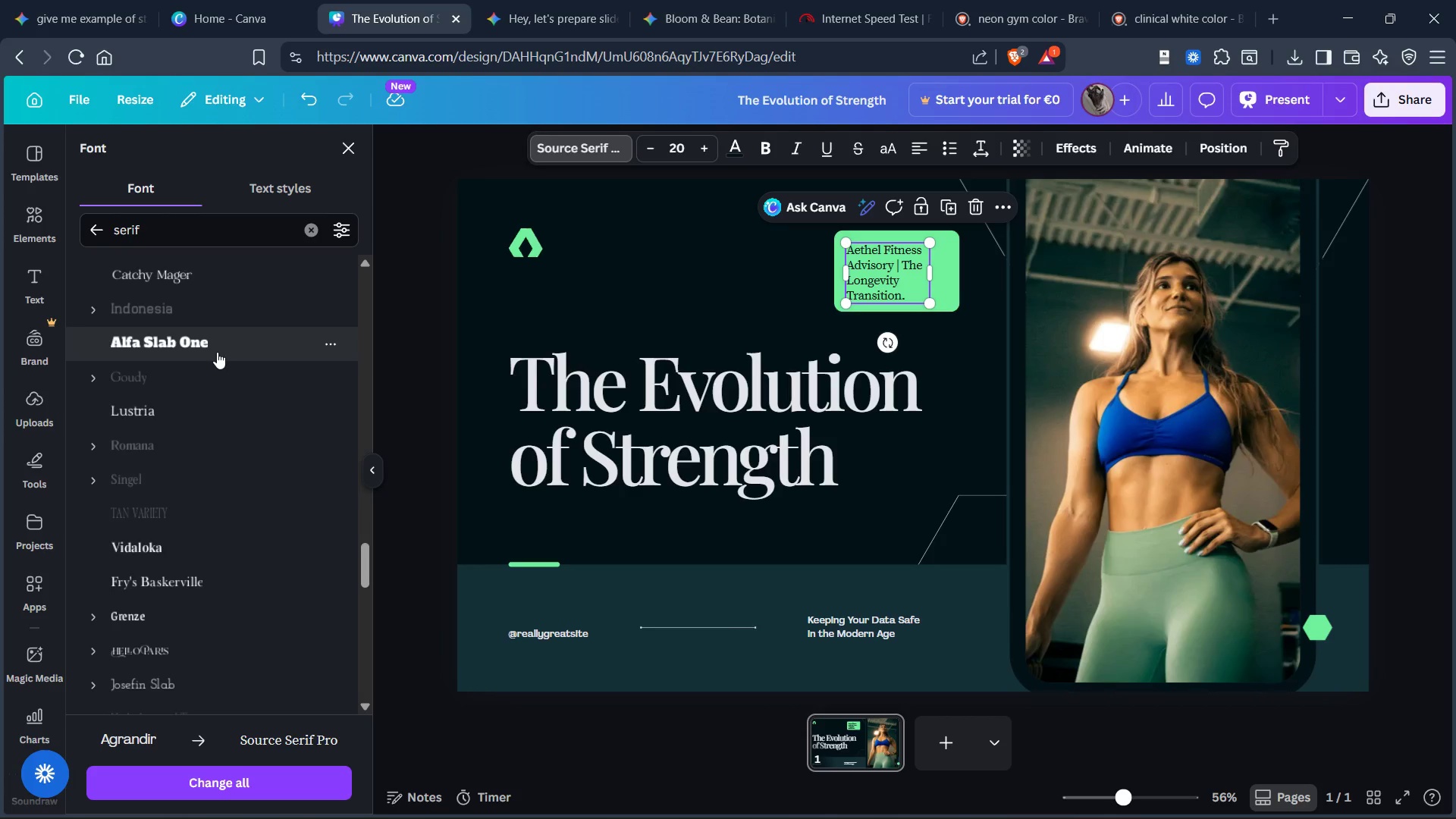 
scroll: coordinate [217, 354], scroll_direction: down, amount: 88.0
 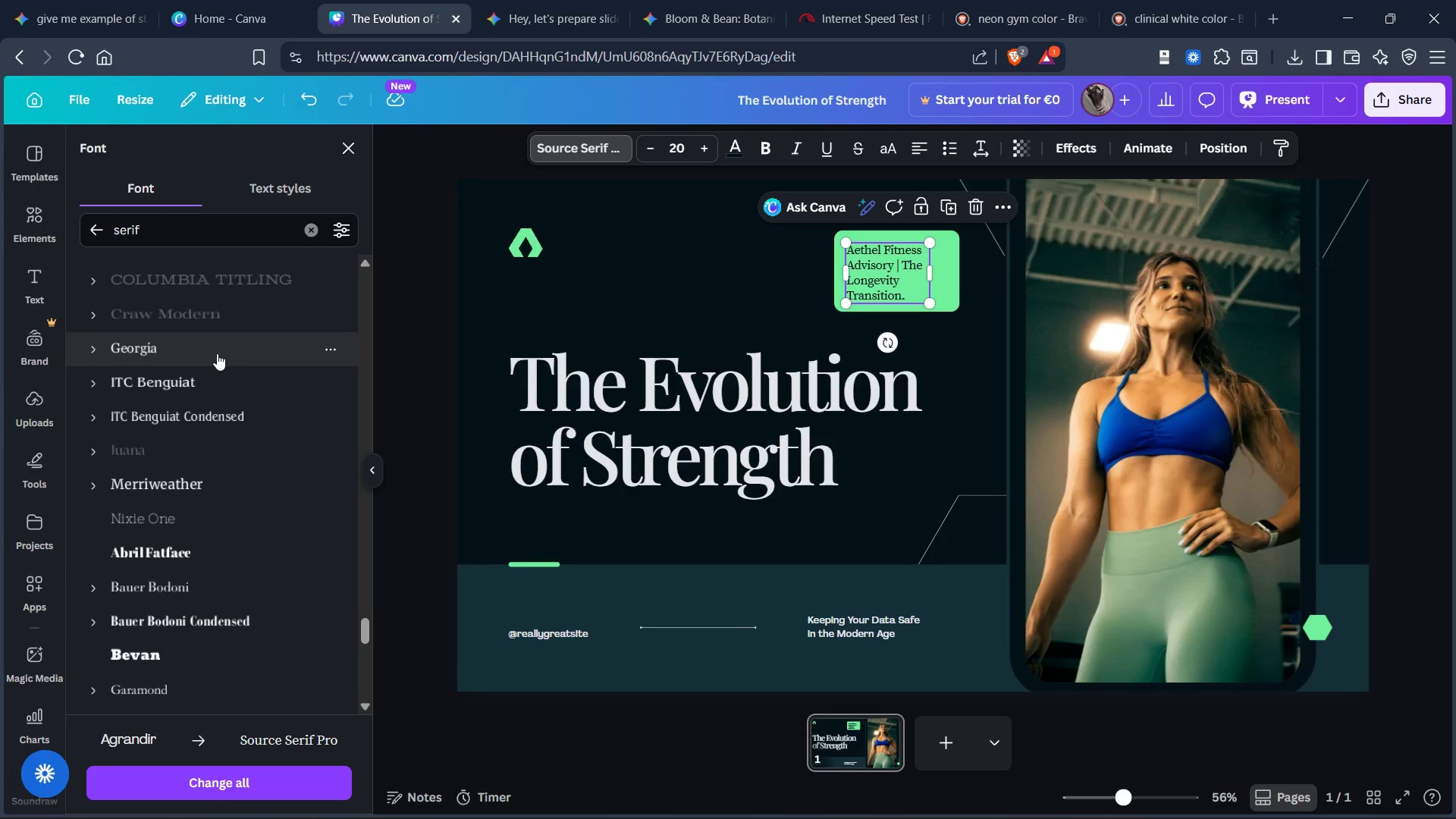 
scroll: coordinate [217, 351], scroll_direction: down, amount: 14.0
 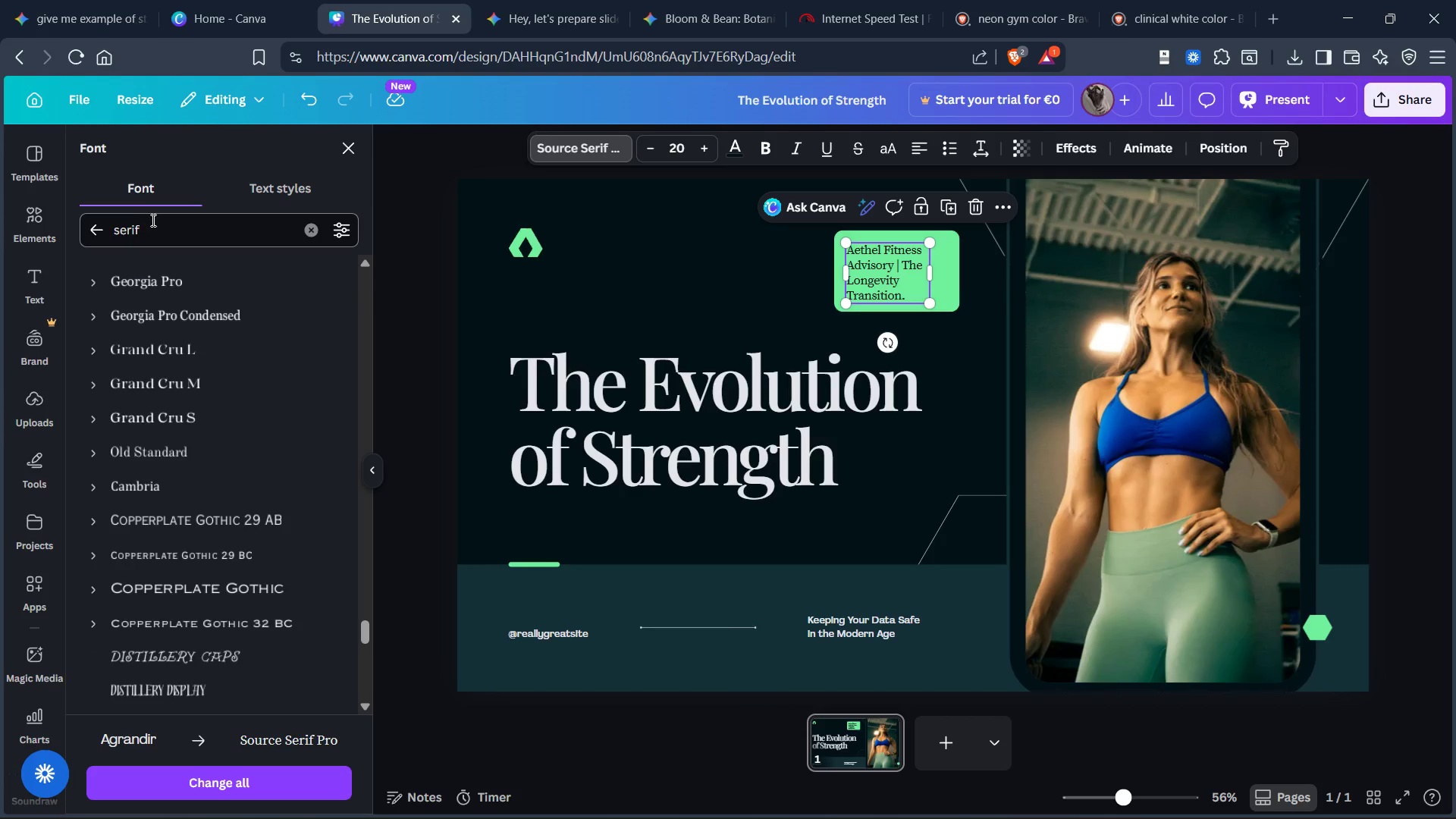 
left_click([155, 237])
 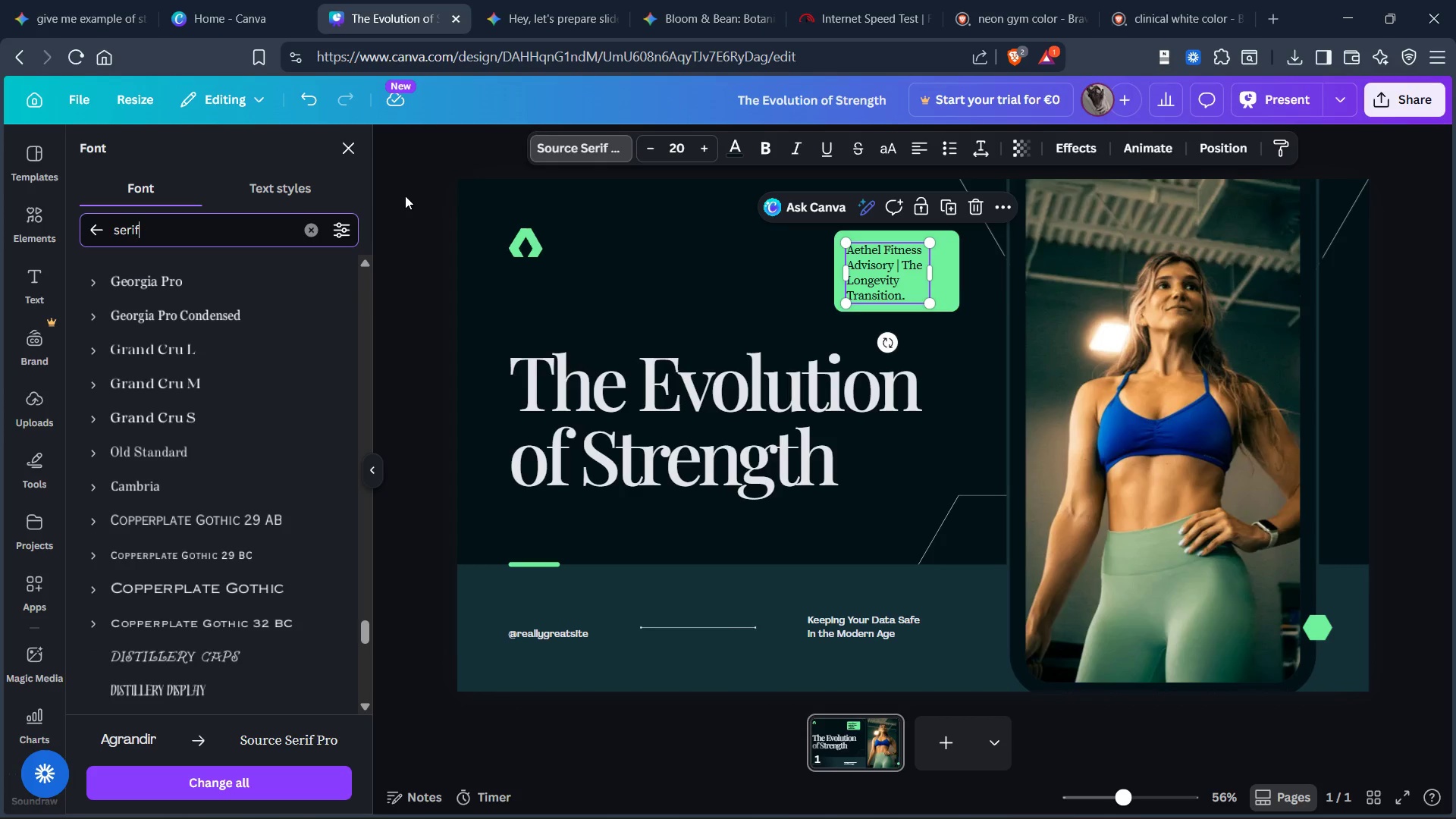 
type([Home]sans- )
key(Backspace)
 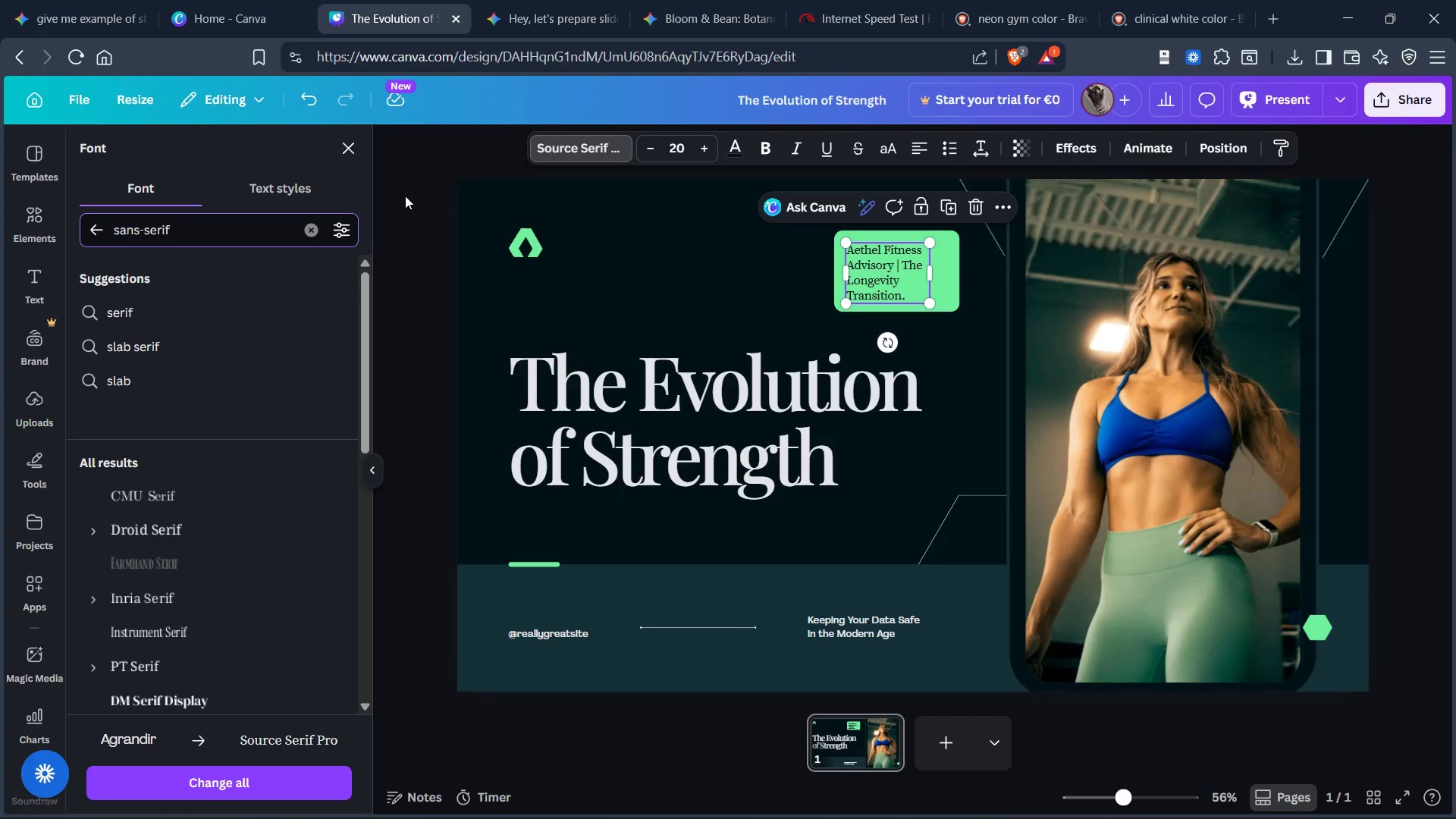 
key(Enter)
 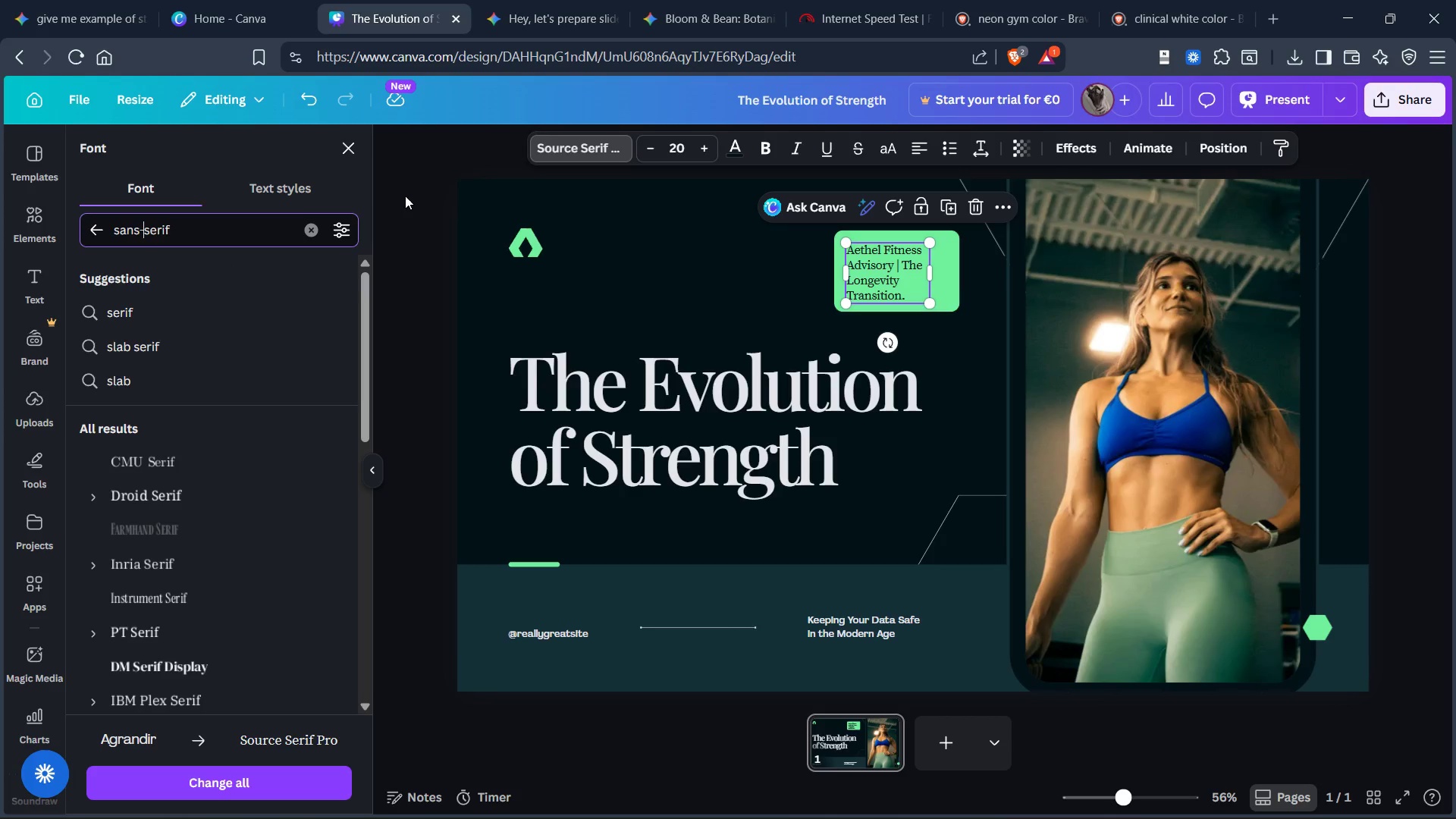 
wait(6.69)
 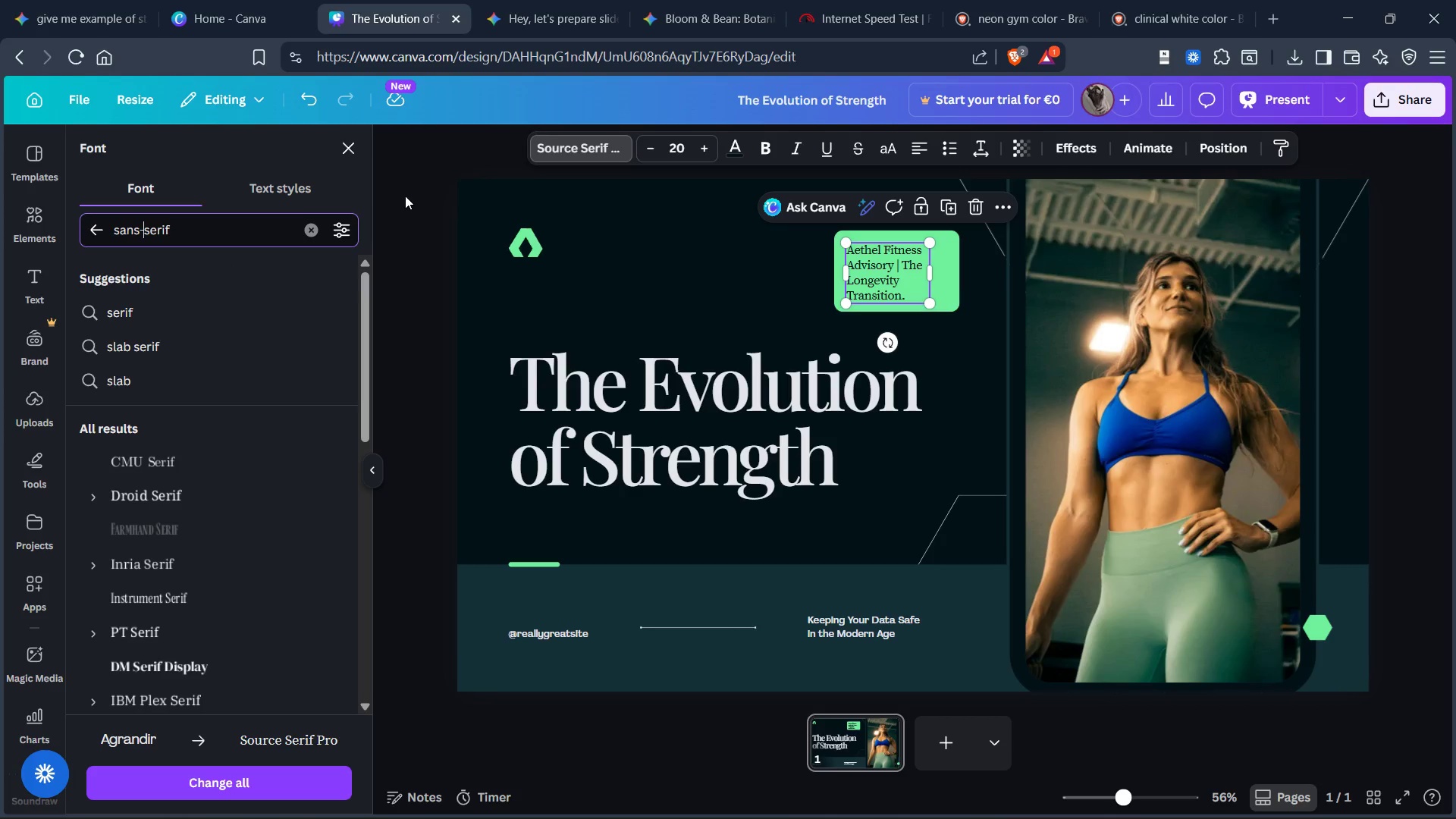 
scroll: coordinate [241, 601], scroll_direction: down, amount: 5.0
 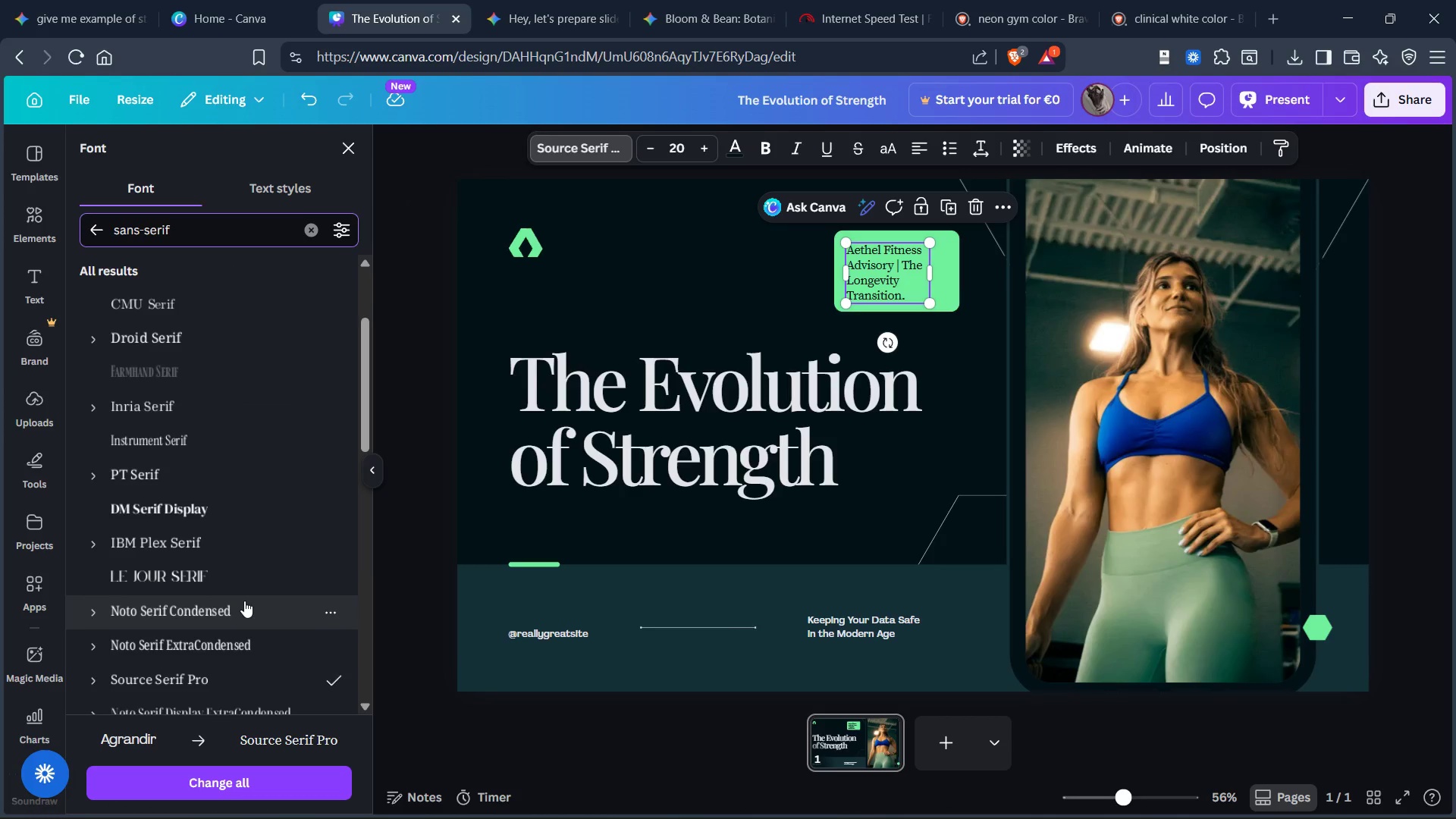 
scroll: coordinate [244, 601], scroll_direction: up, amount: 2.0
 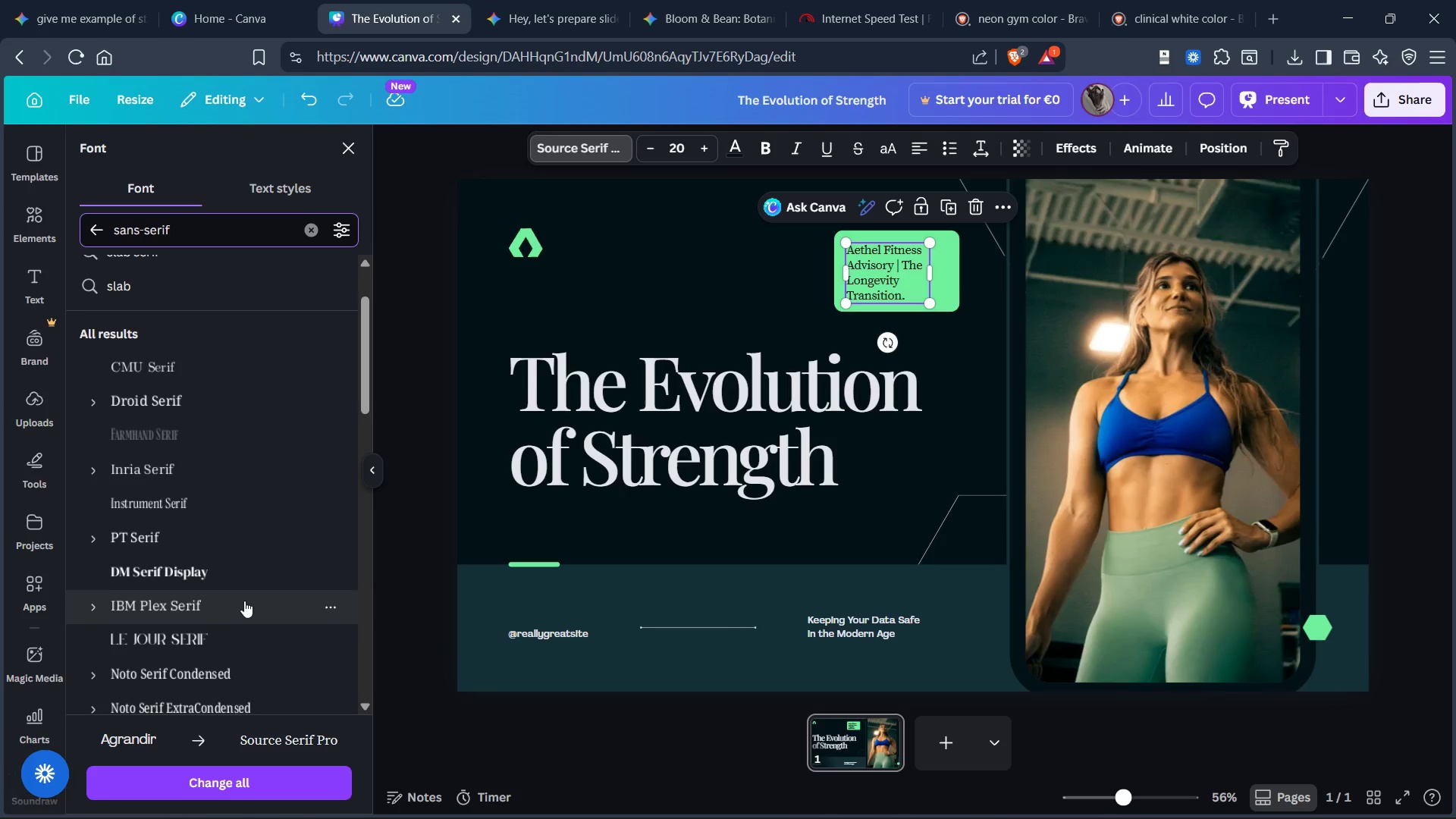 
scroll: coordinate [257, 599], scroll_direction: down, amount: 18.0
 